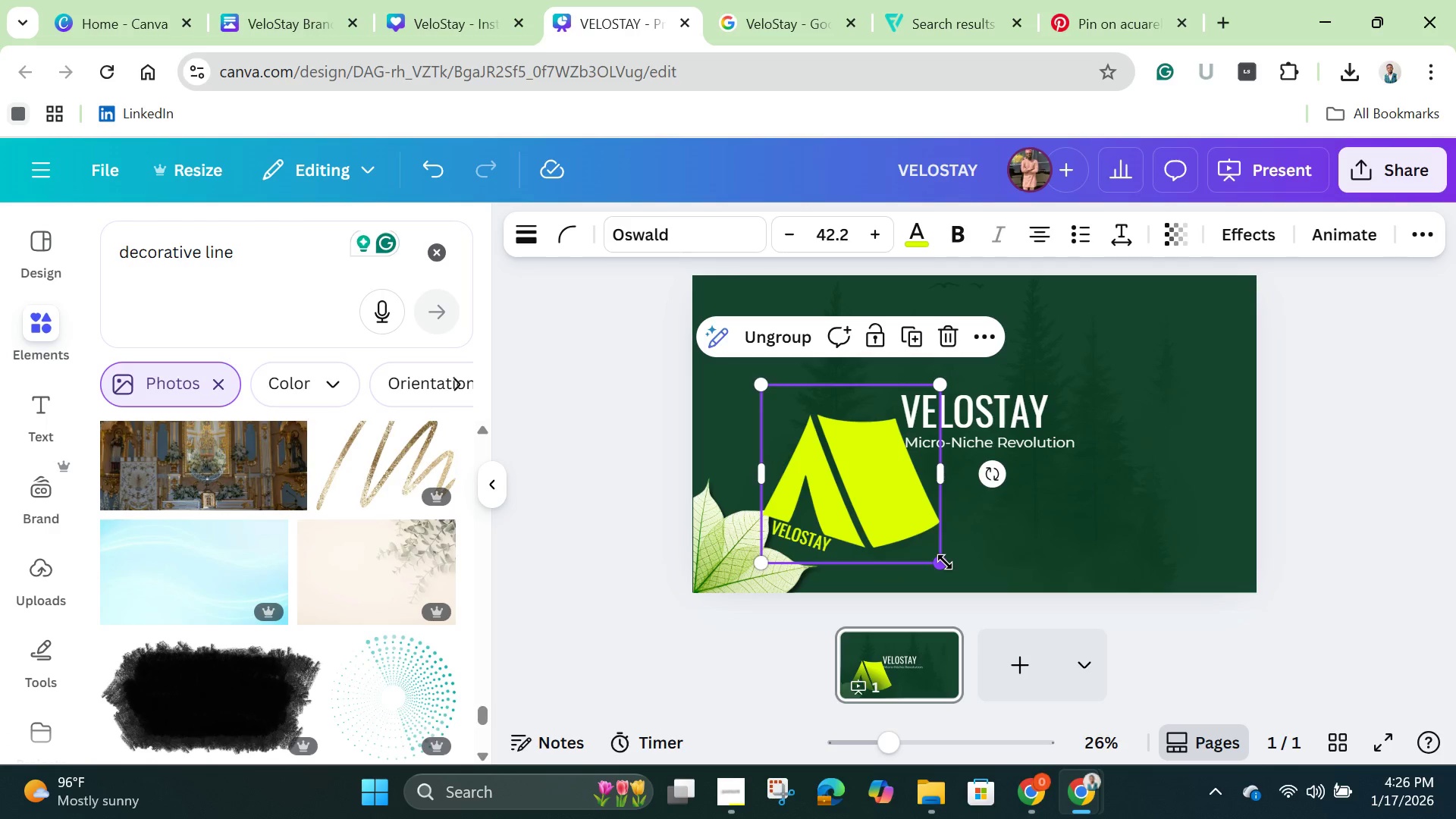 
left_click_drag(start_coordinate=[942, 560], to_coordinate=[791, 438])
 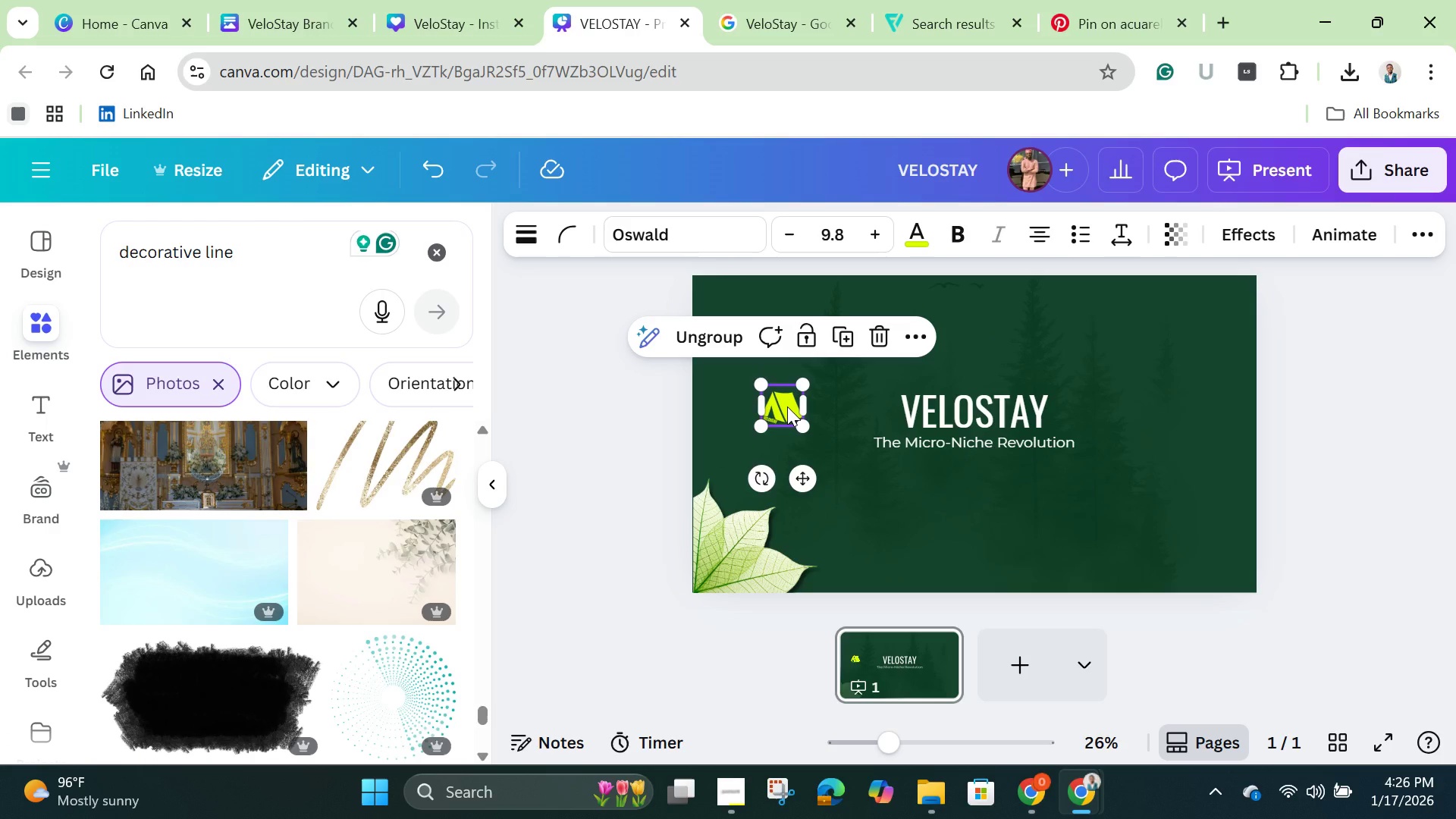 
left_click_drag(start_coordinate=[787, 406], to_coordinate=[1204, 328])
 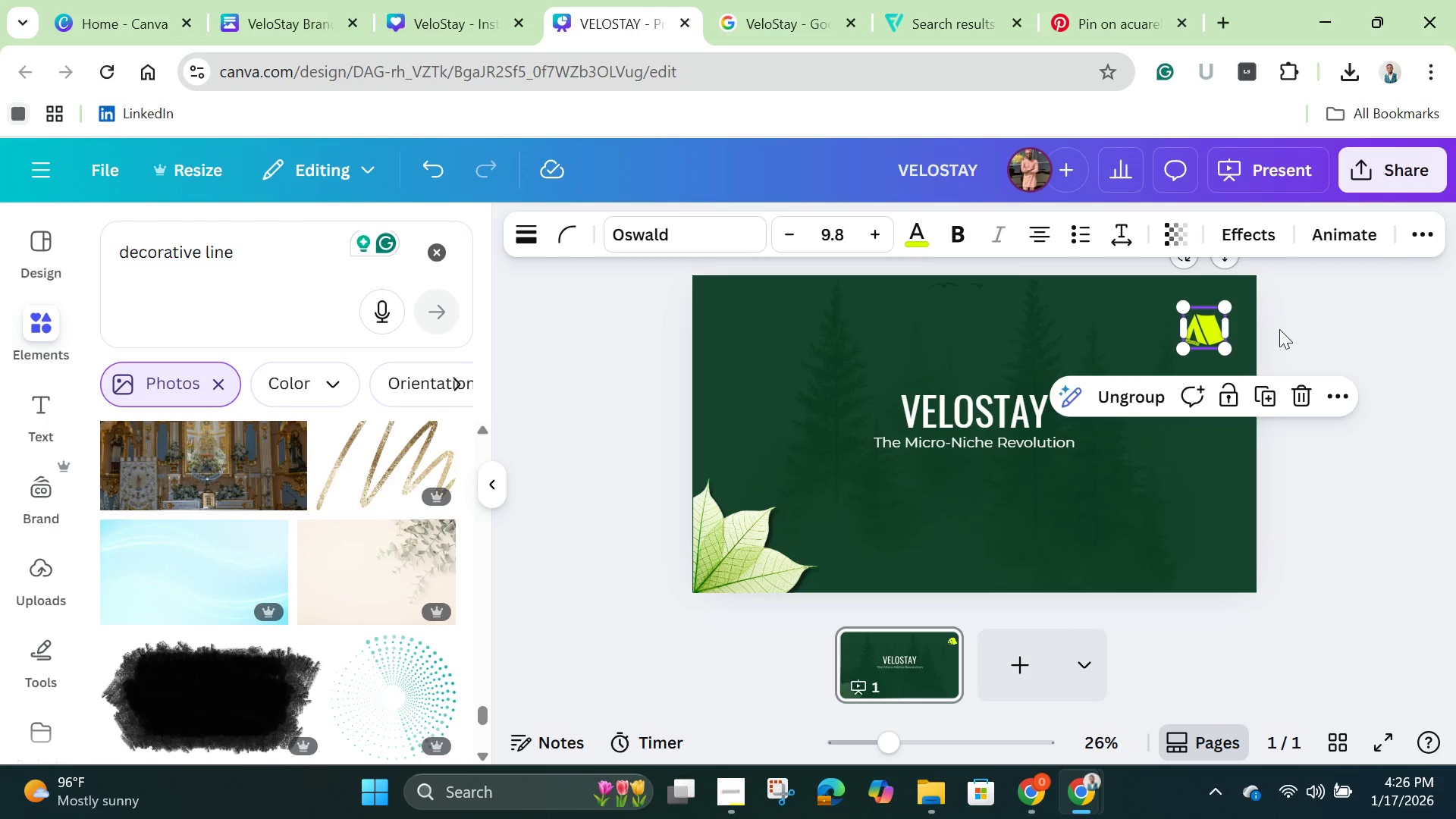 
left_click([1281, 329])
 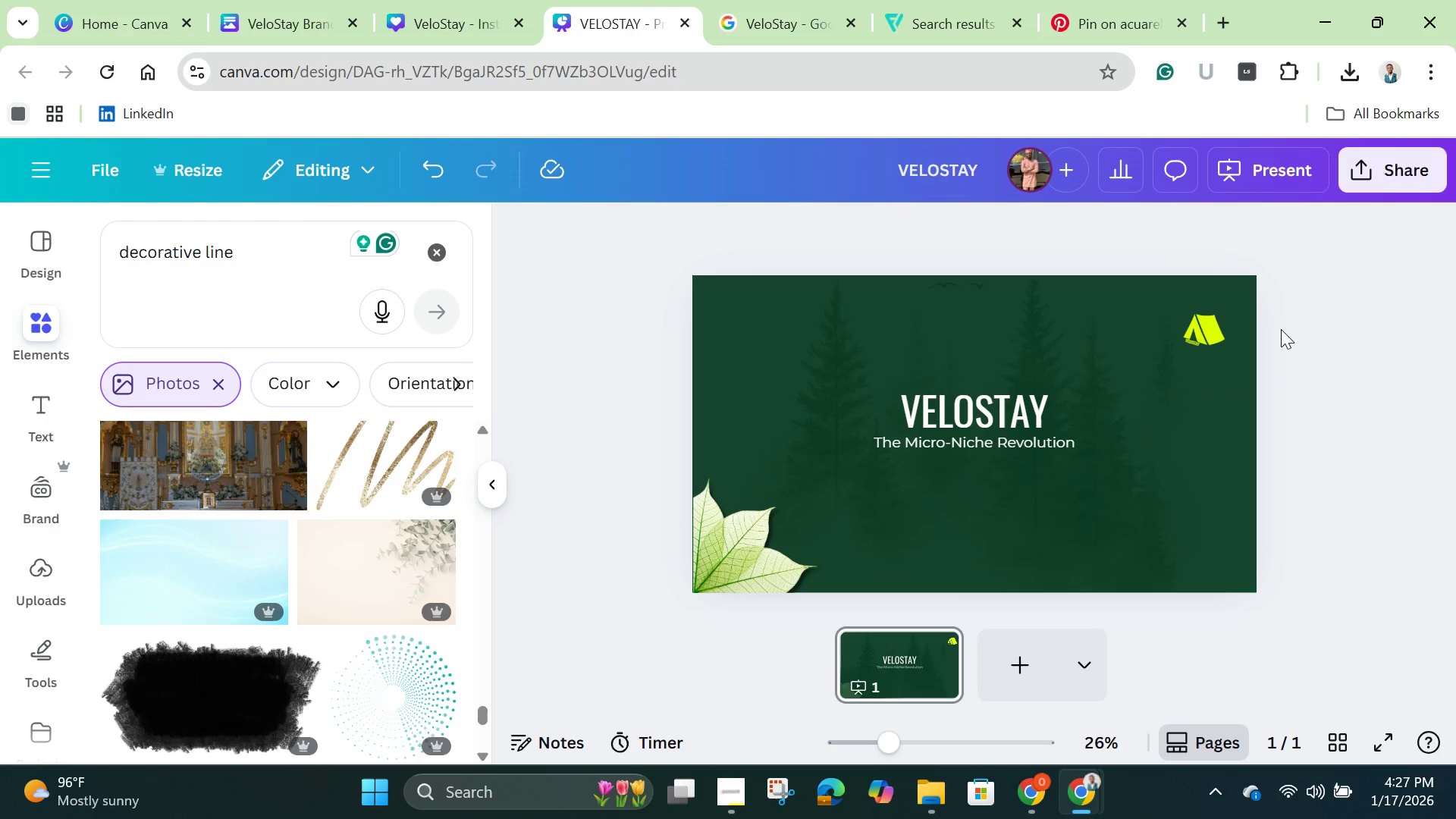 
wait(10.72)
 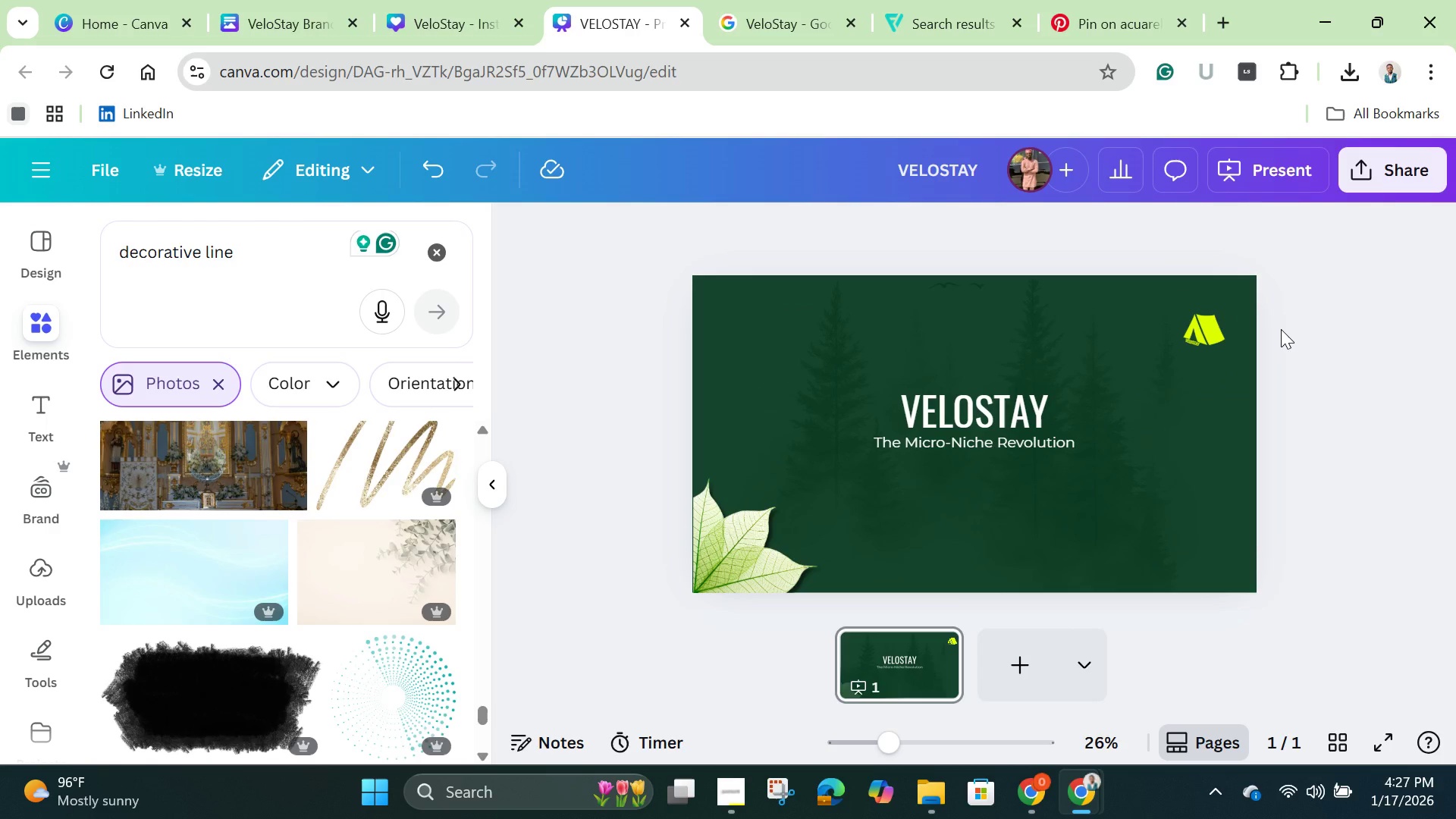 
left_click([726, 530])
 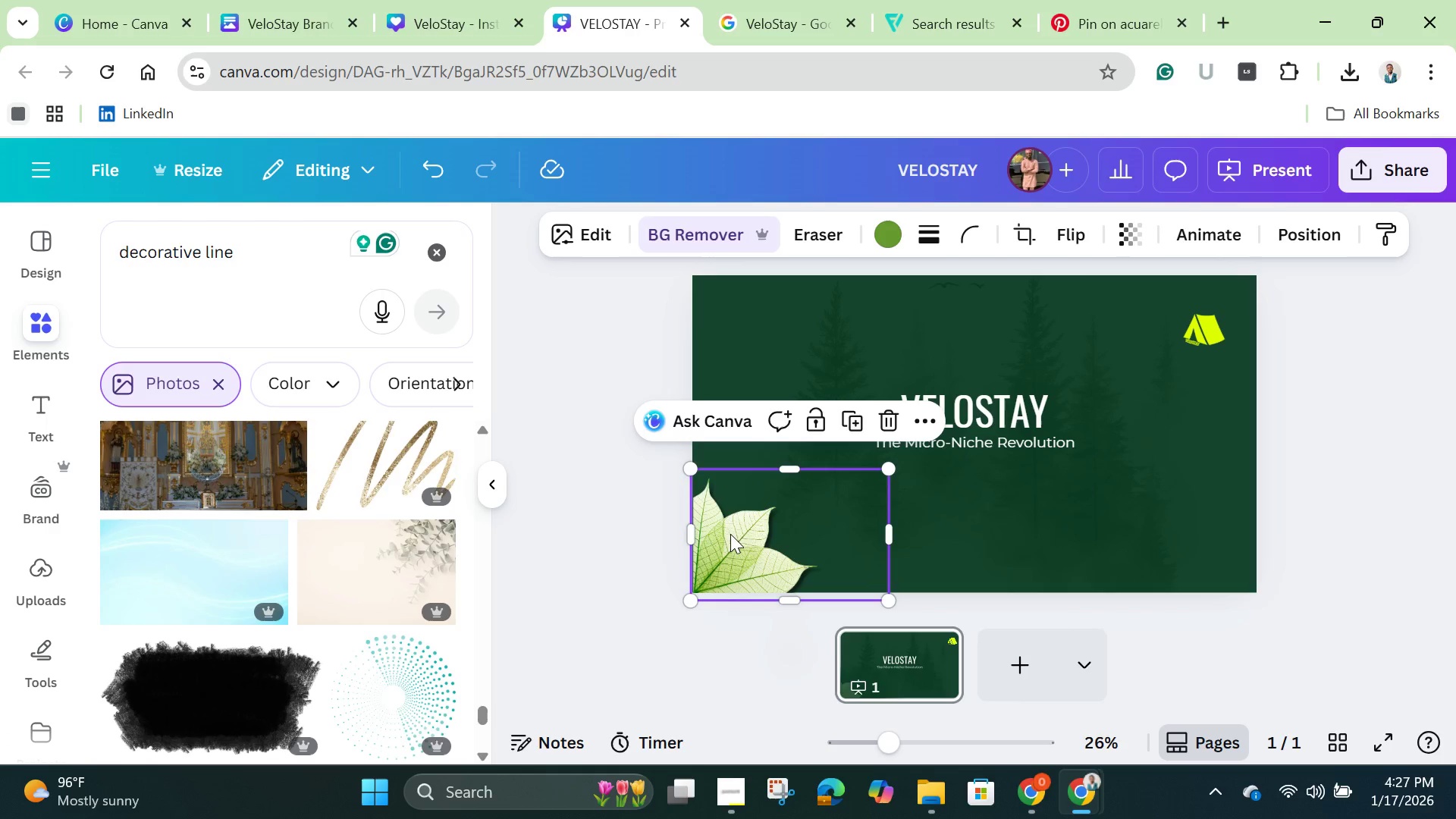 
left_click_drag(start_coordinate=[732, 531], to_coordinate=[716, 557])
 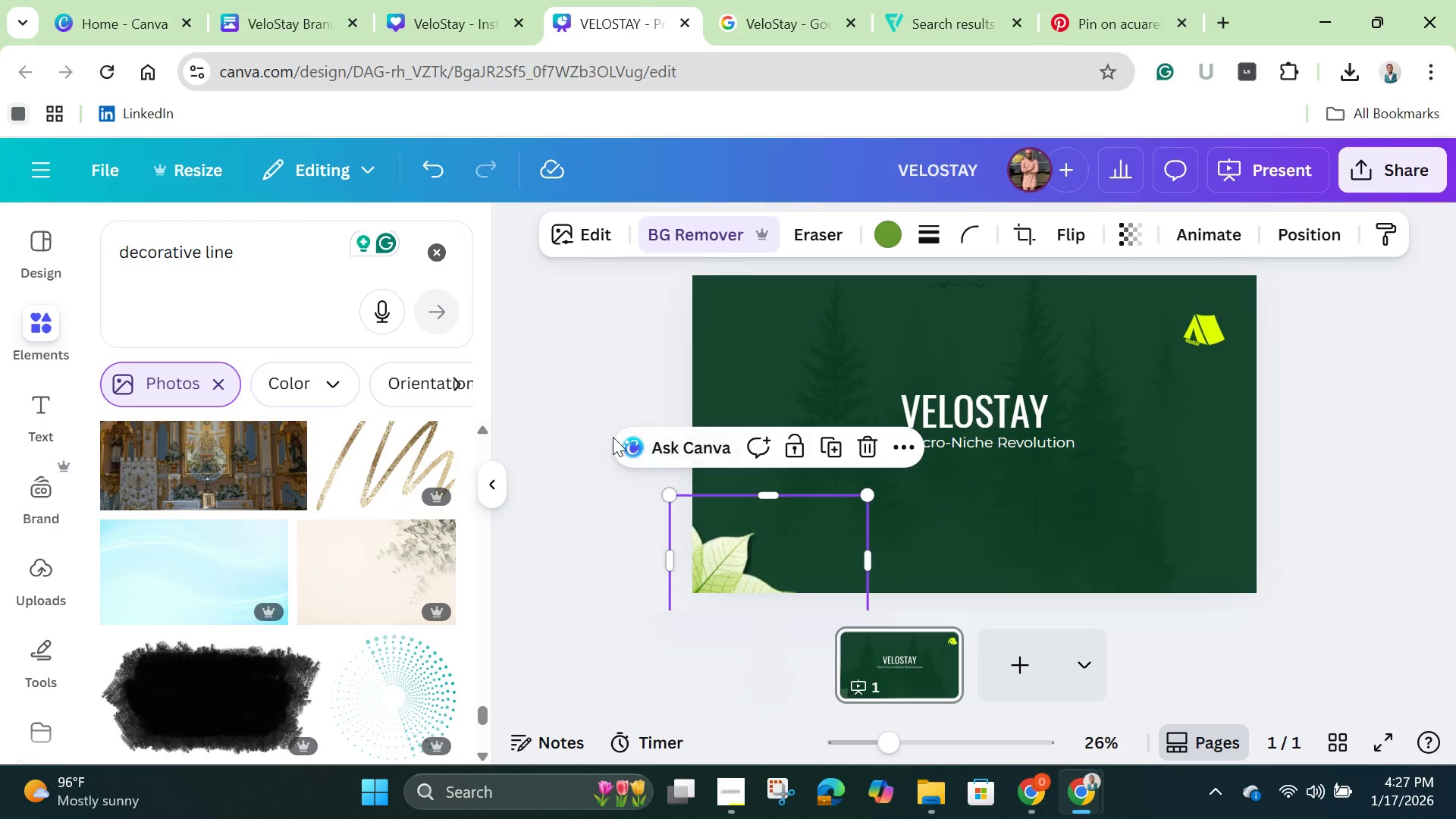 
left_click([613, 437])
 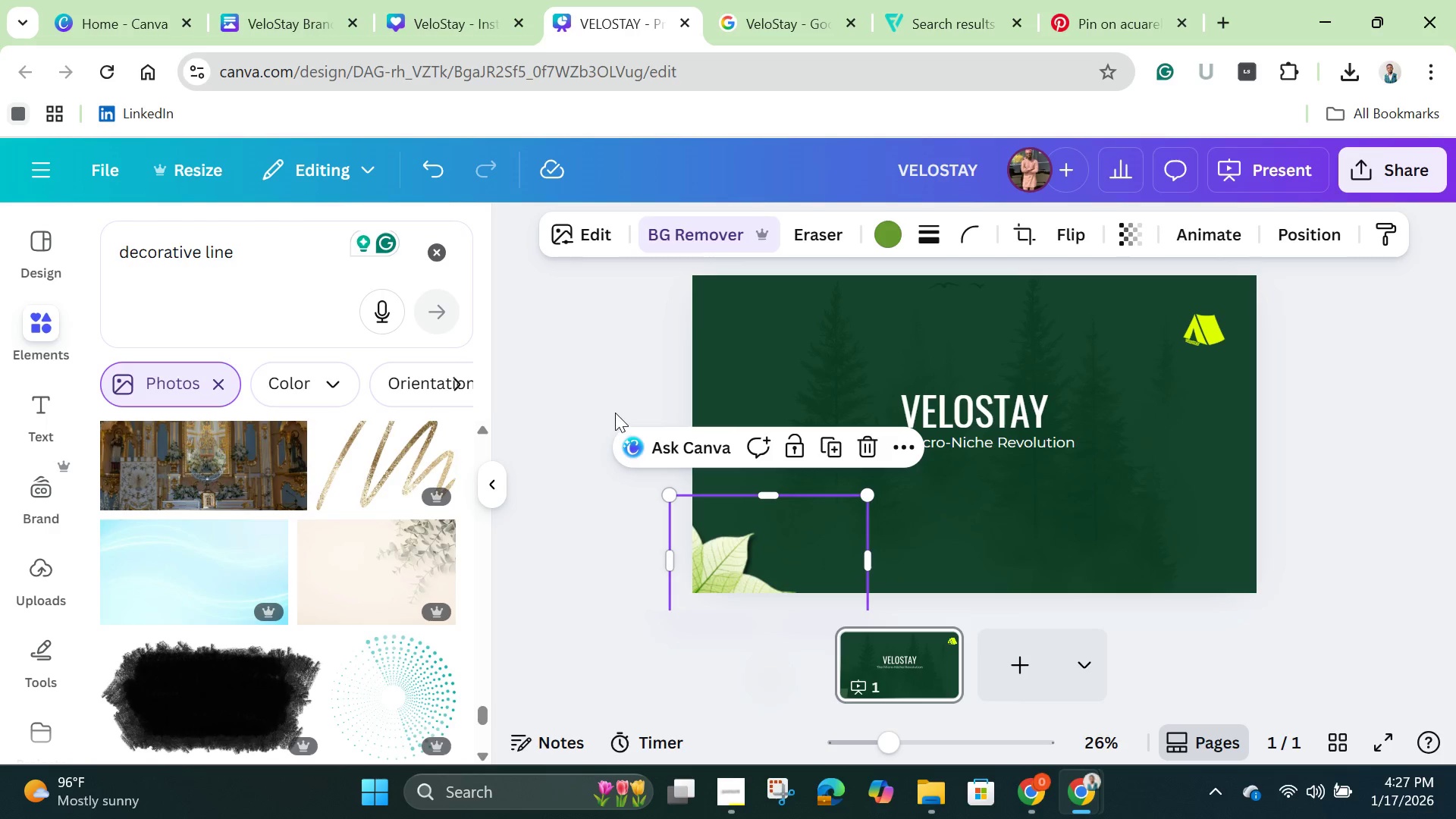 
left_click([615, 413])
 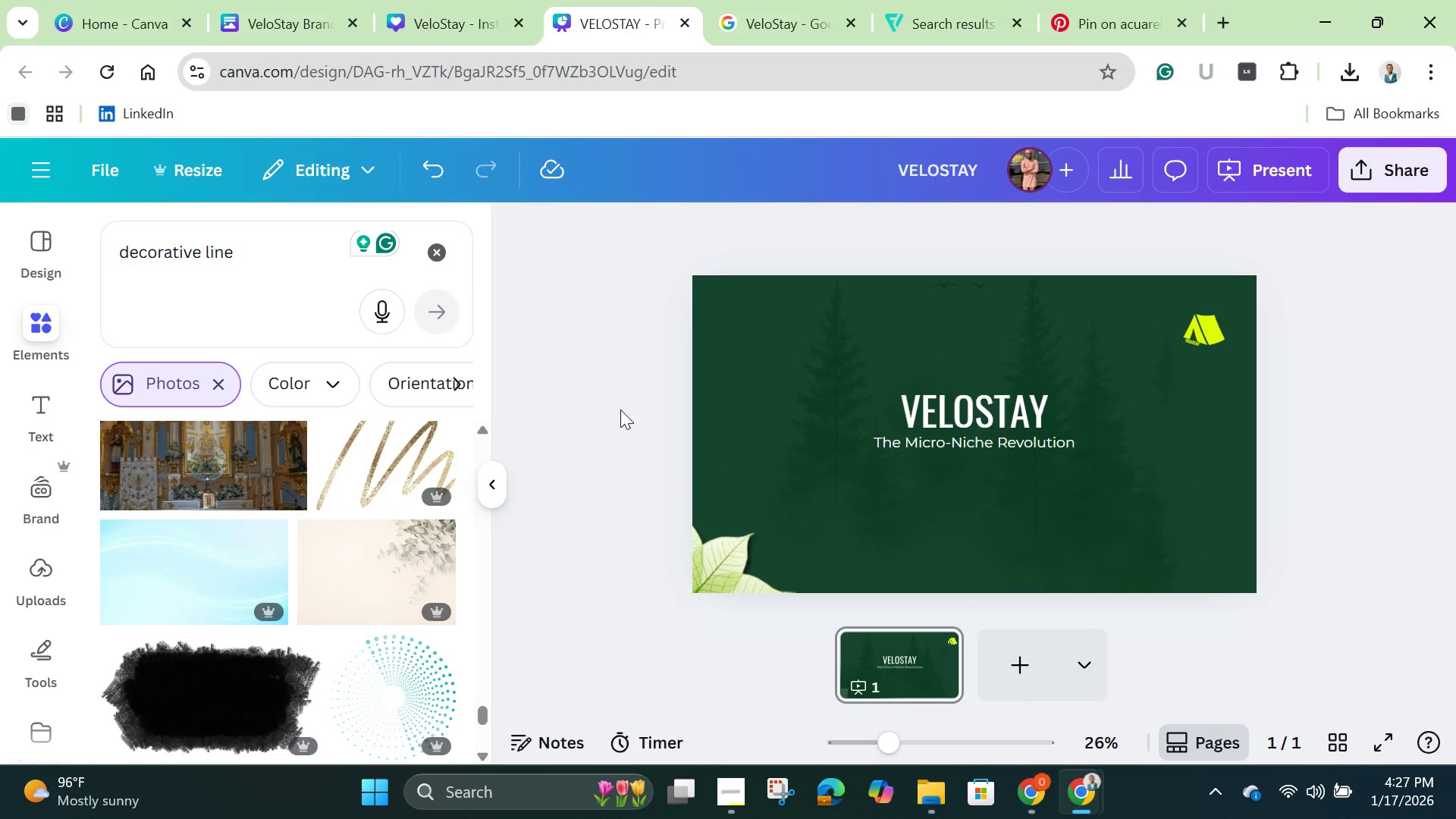 
left_click([620, 410])
 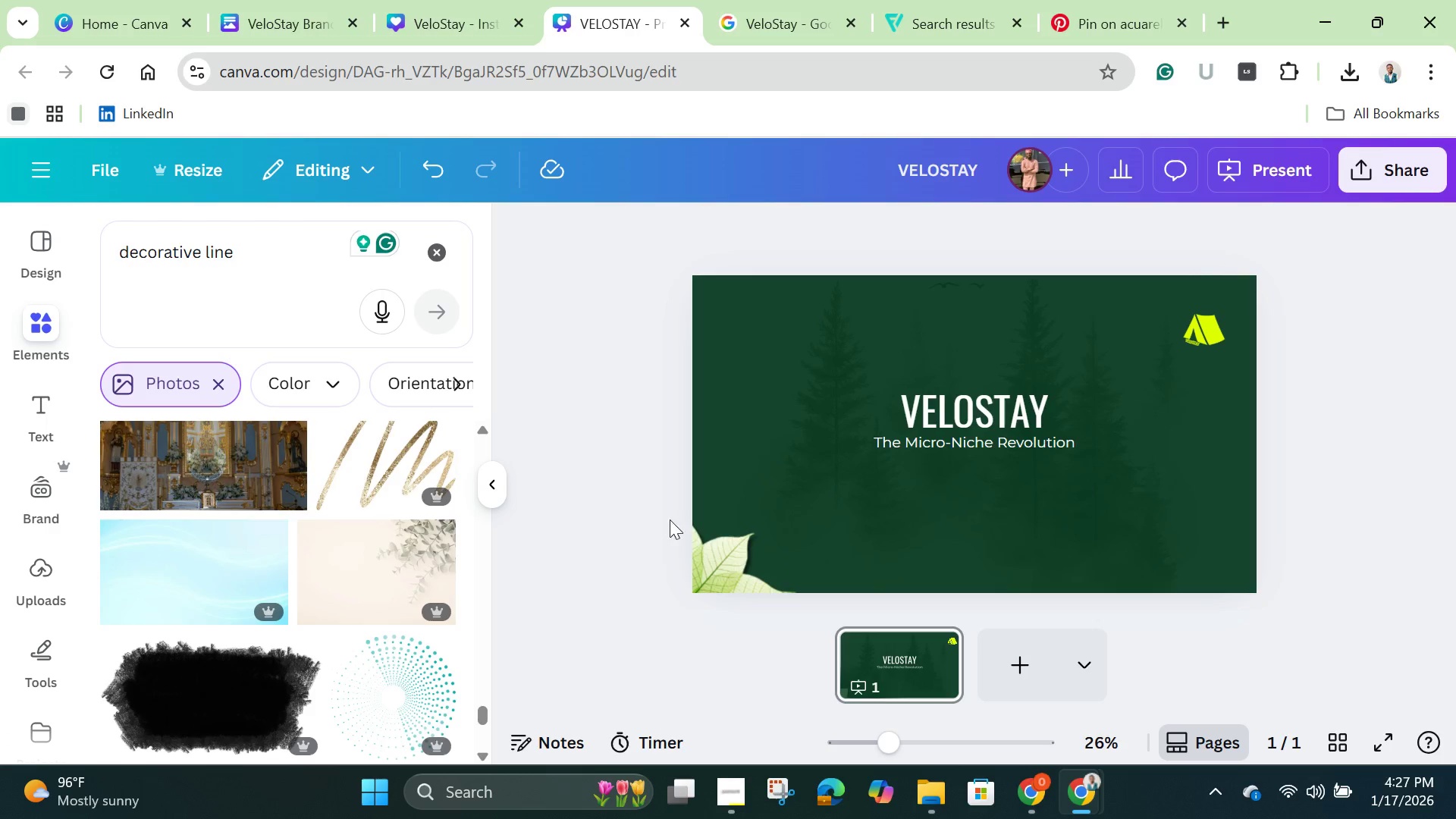 
scroll: coordinate [231, 592], scroll_direction: down, amount: 12.0
 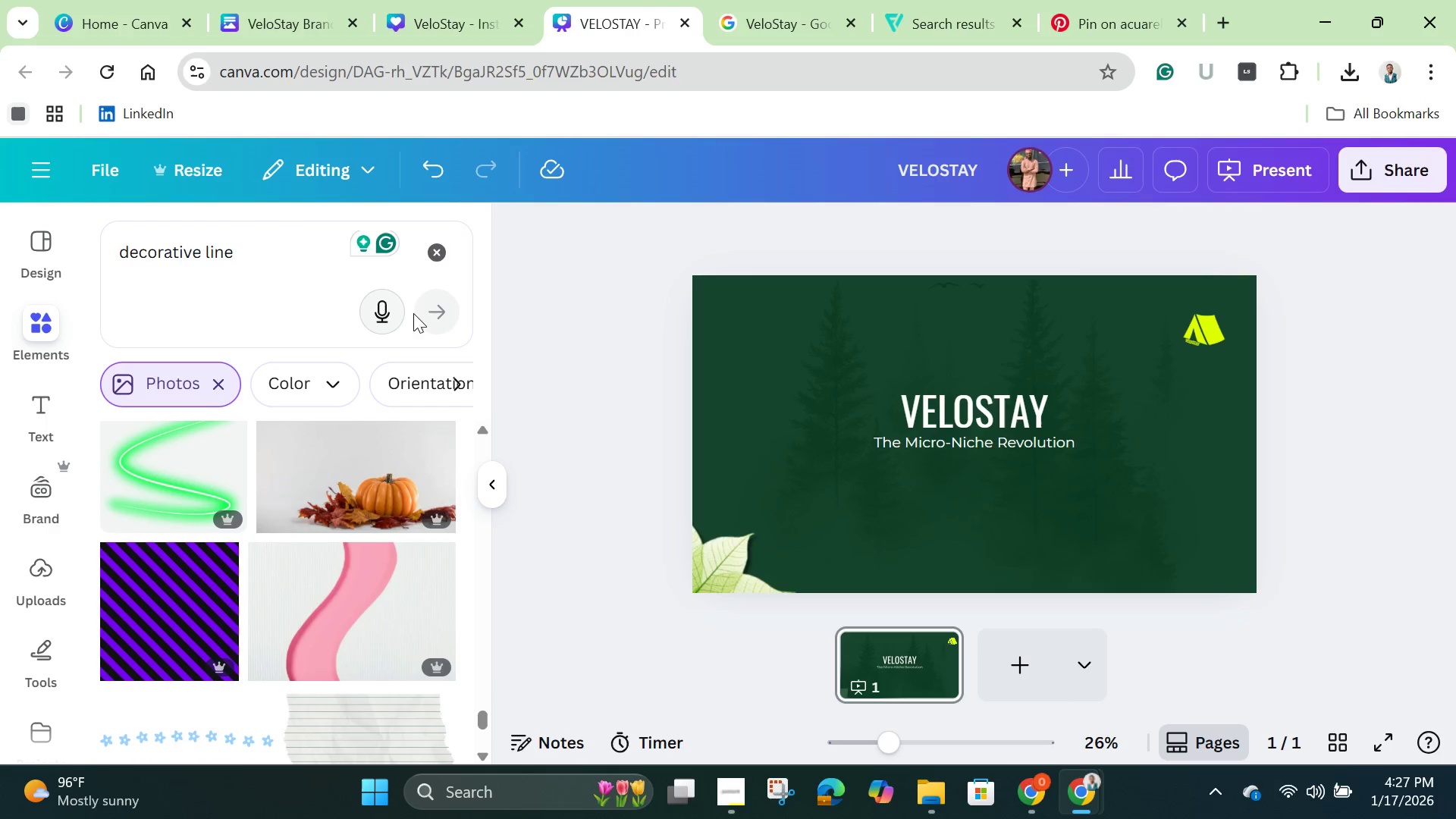 
left_click([438, 258])
 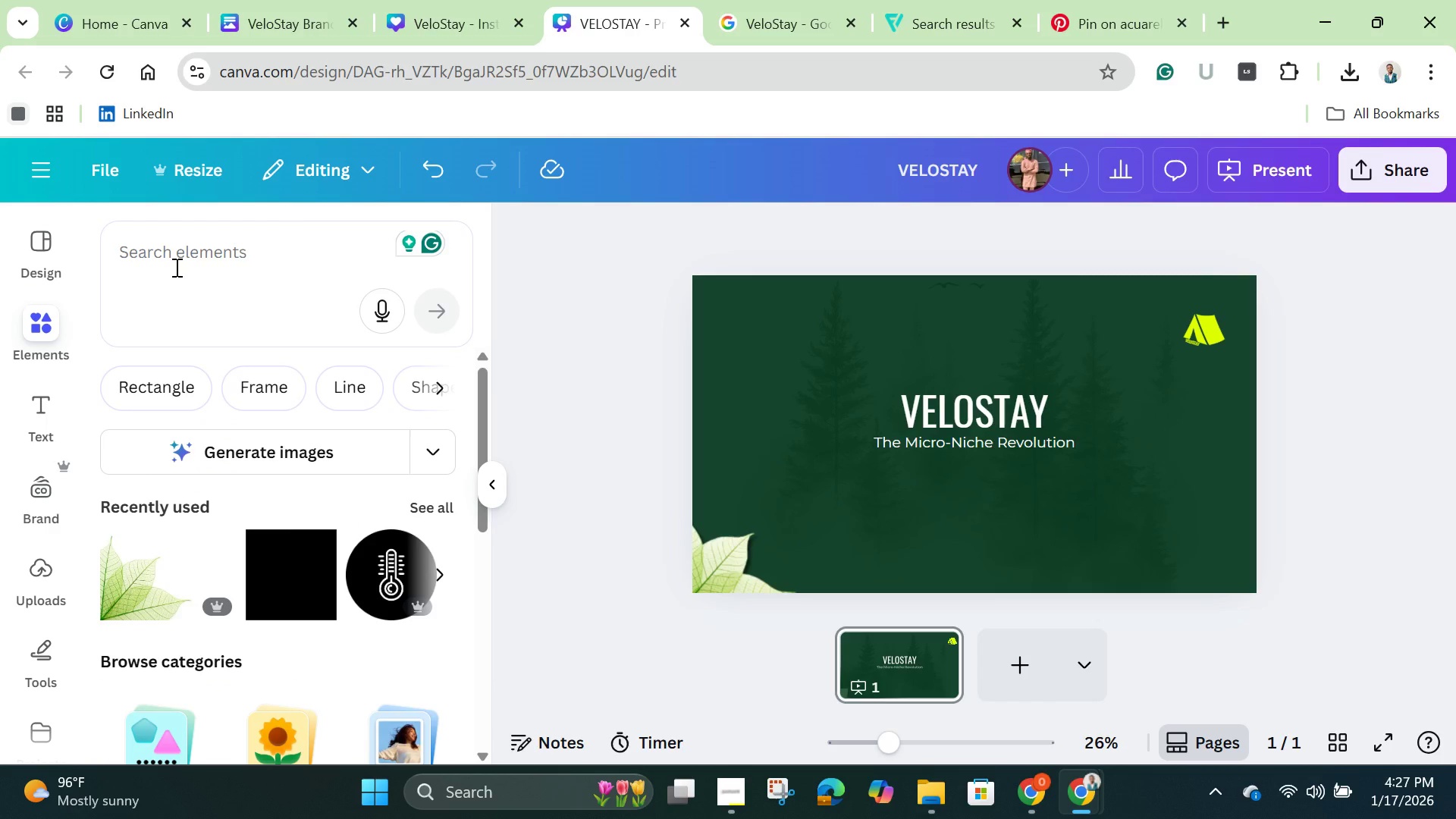 
left_click([175, 267])
 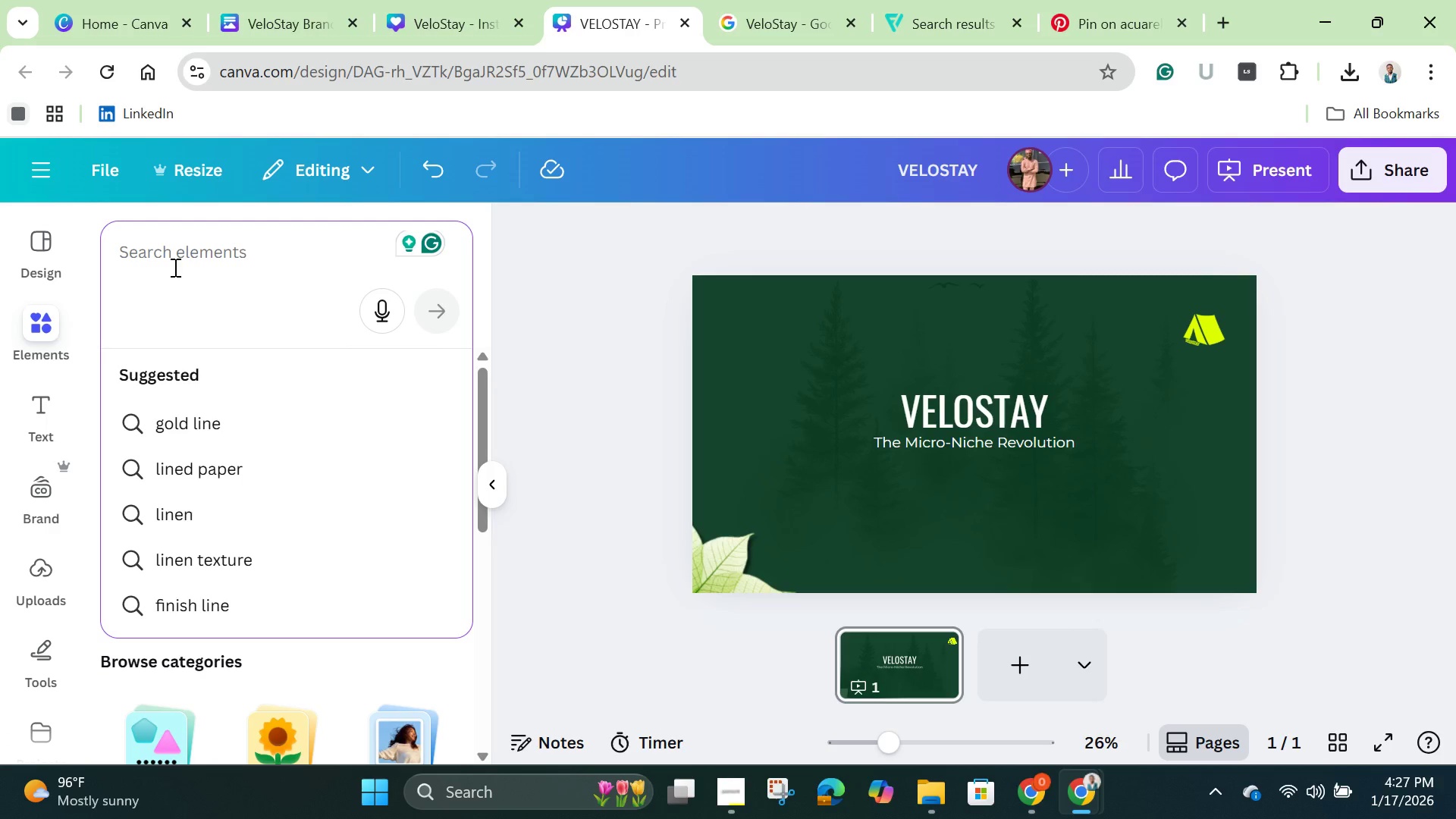 
type(line)
 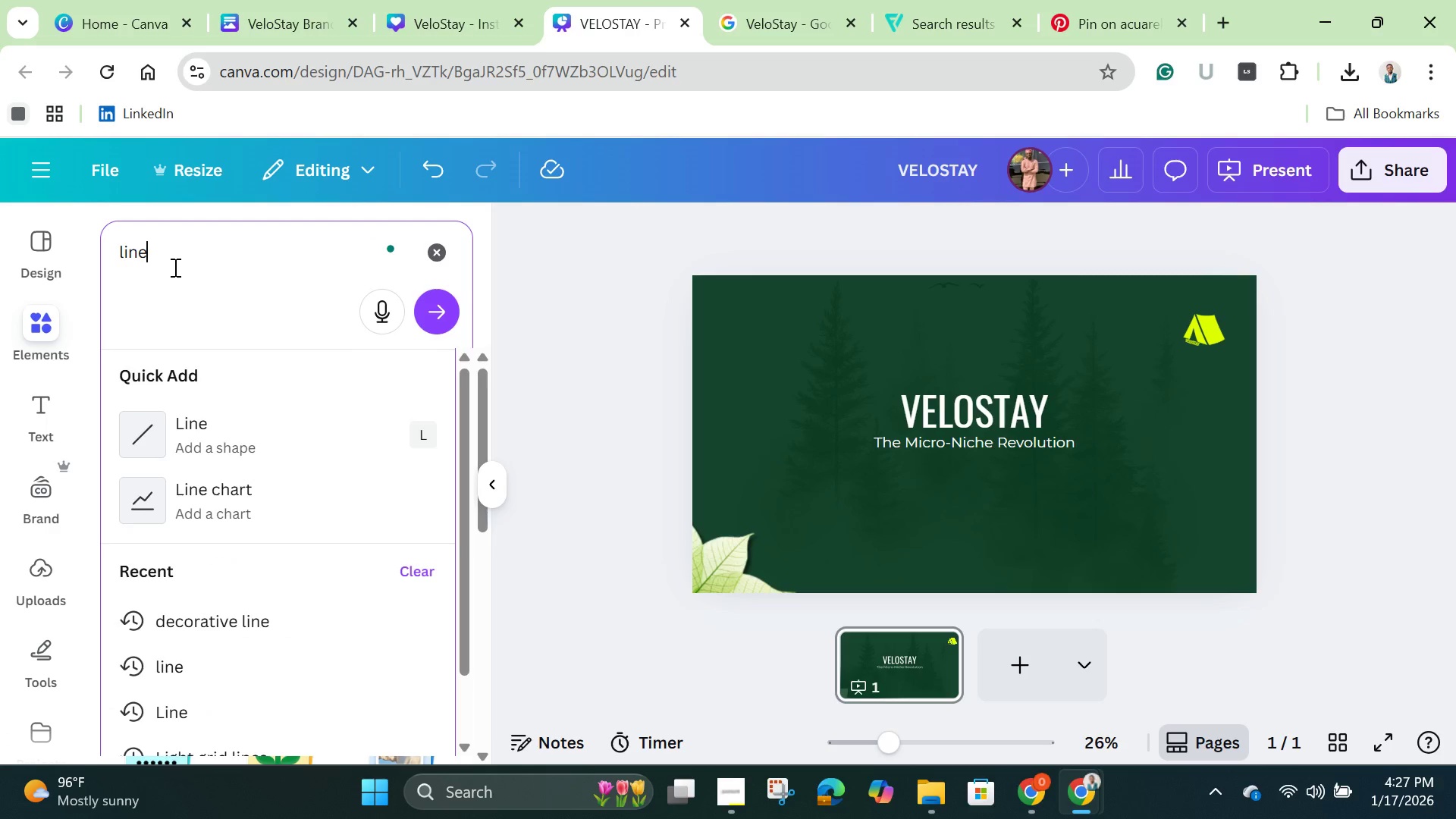 
key(Enter)
 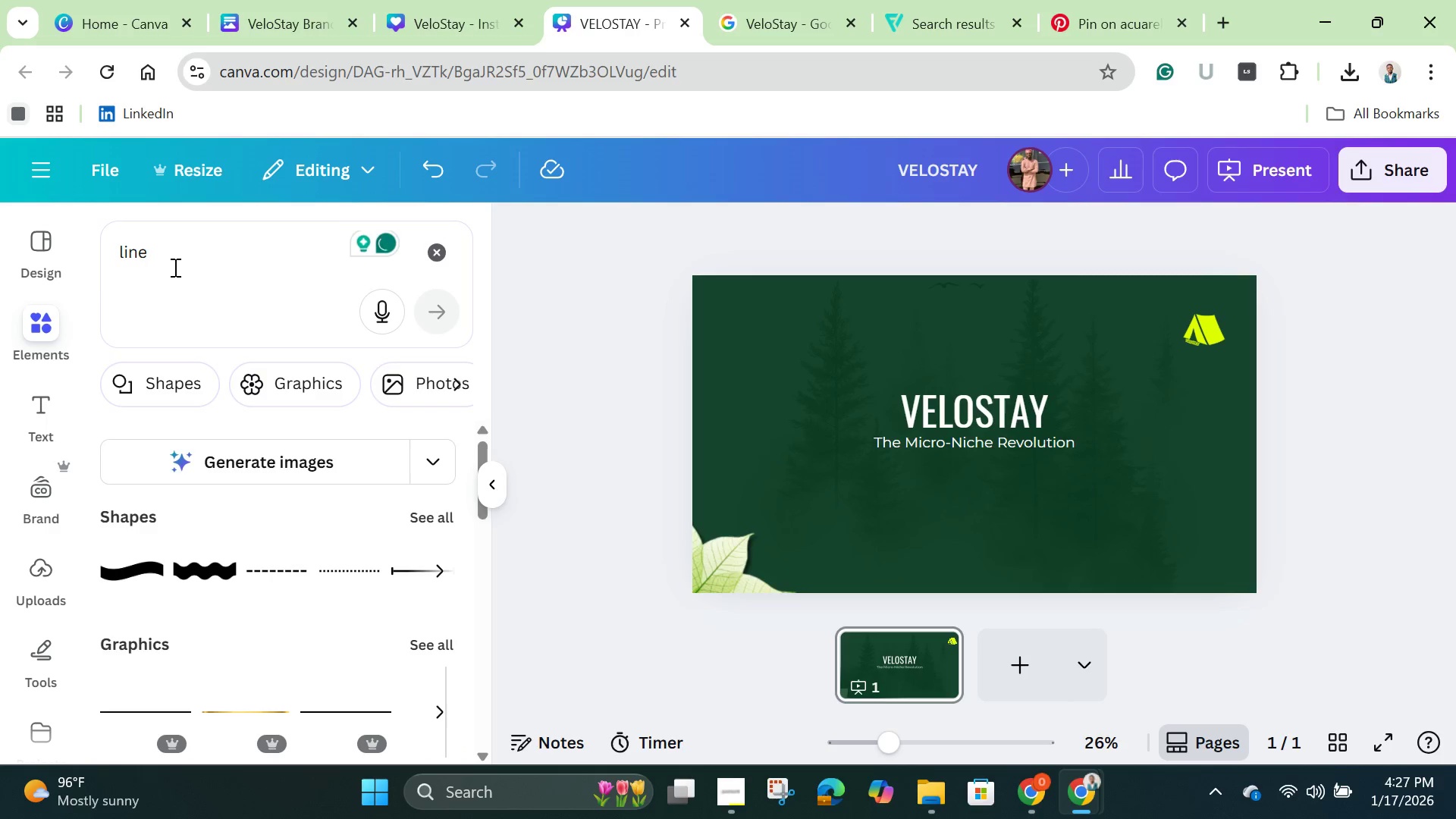 
scroll: coordinate [188, 652], scroll_direction: down, amount: 2.0
 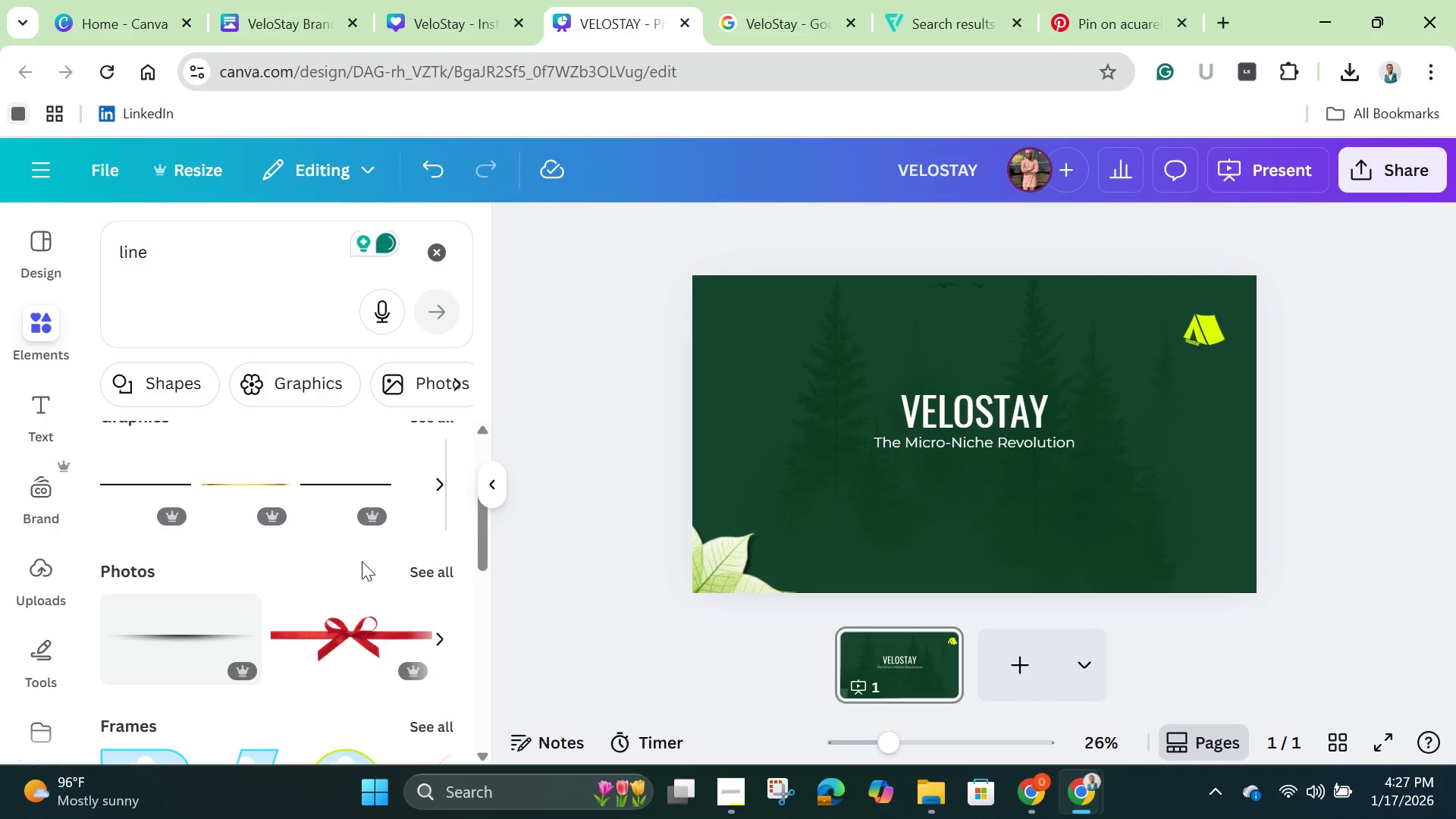 
scroll: coordinate [362, 561], scroll_direction: up, amount: 2.0
 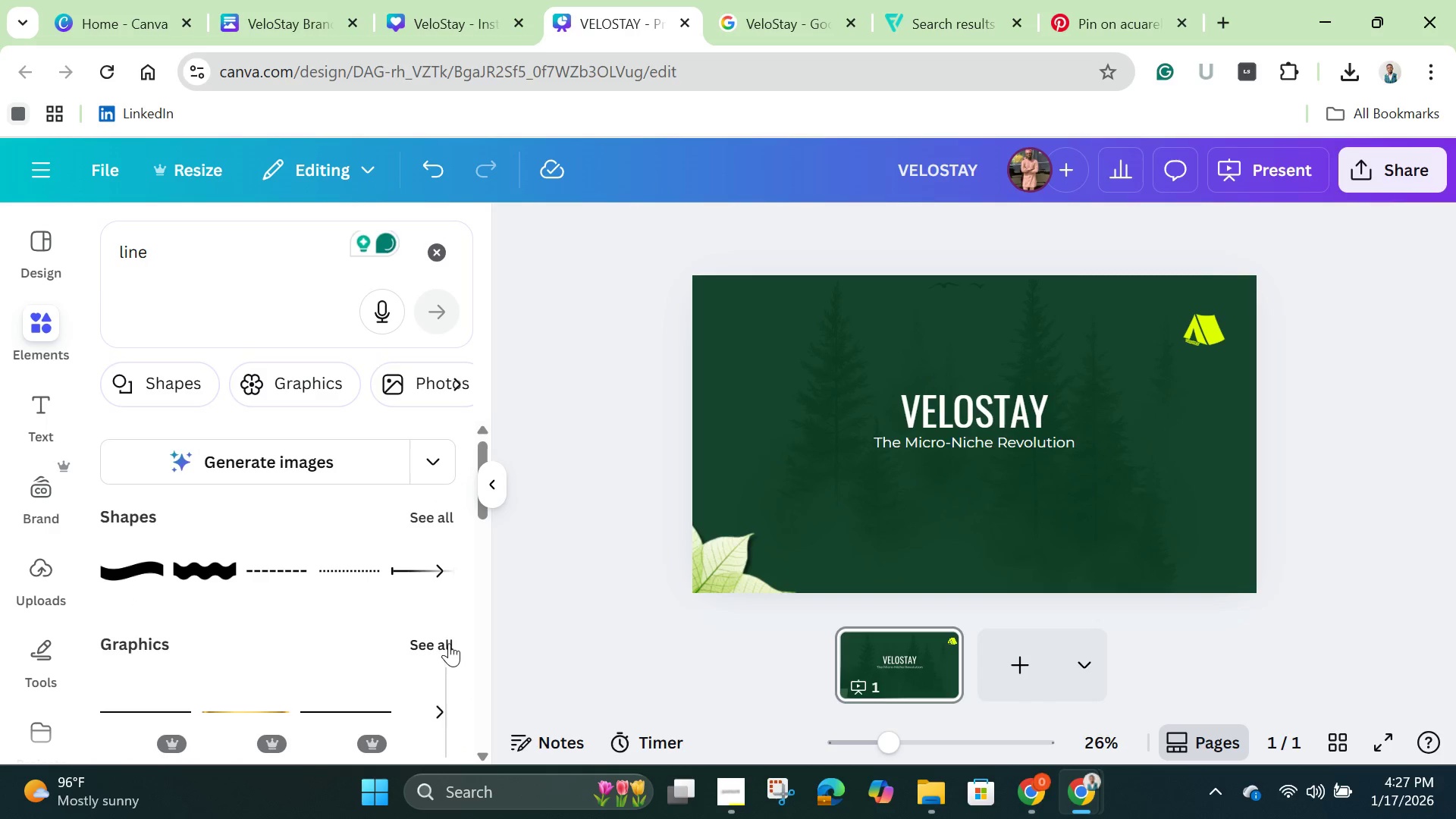 
left_click([449, 643])
 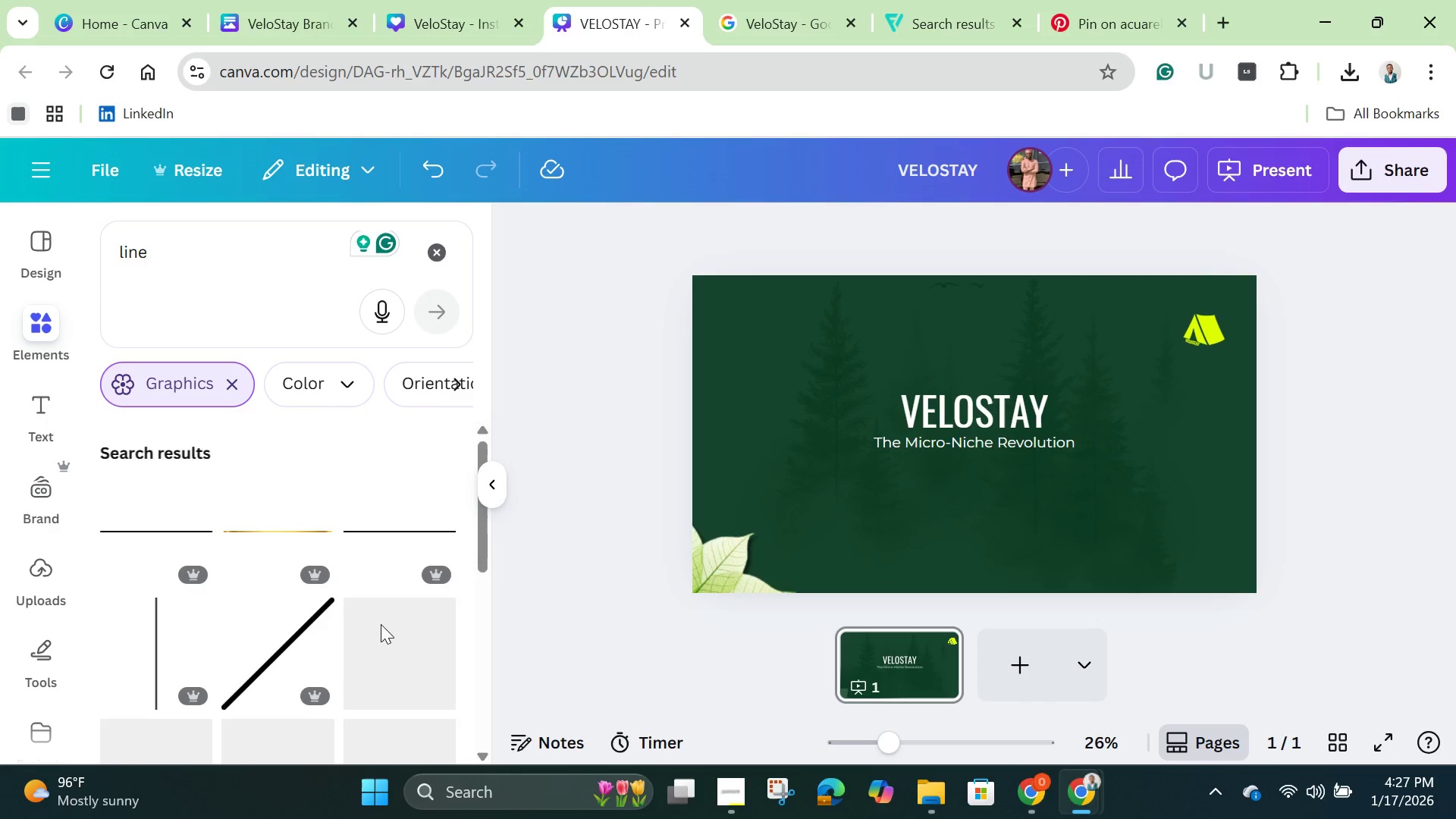 
scroll: coordinate [378, 620], scroll_direction: down, amount: 2.0
 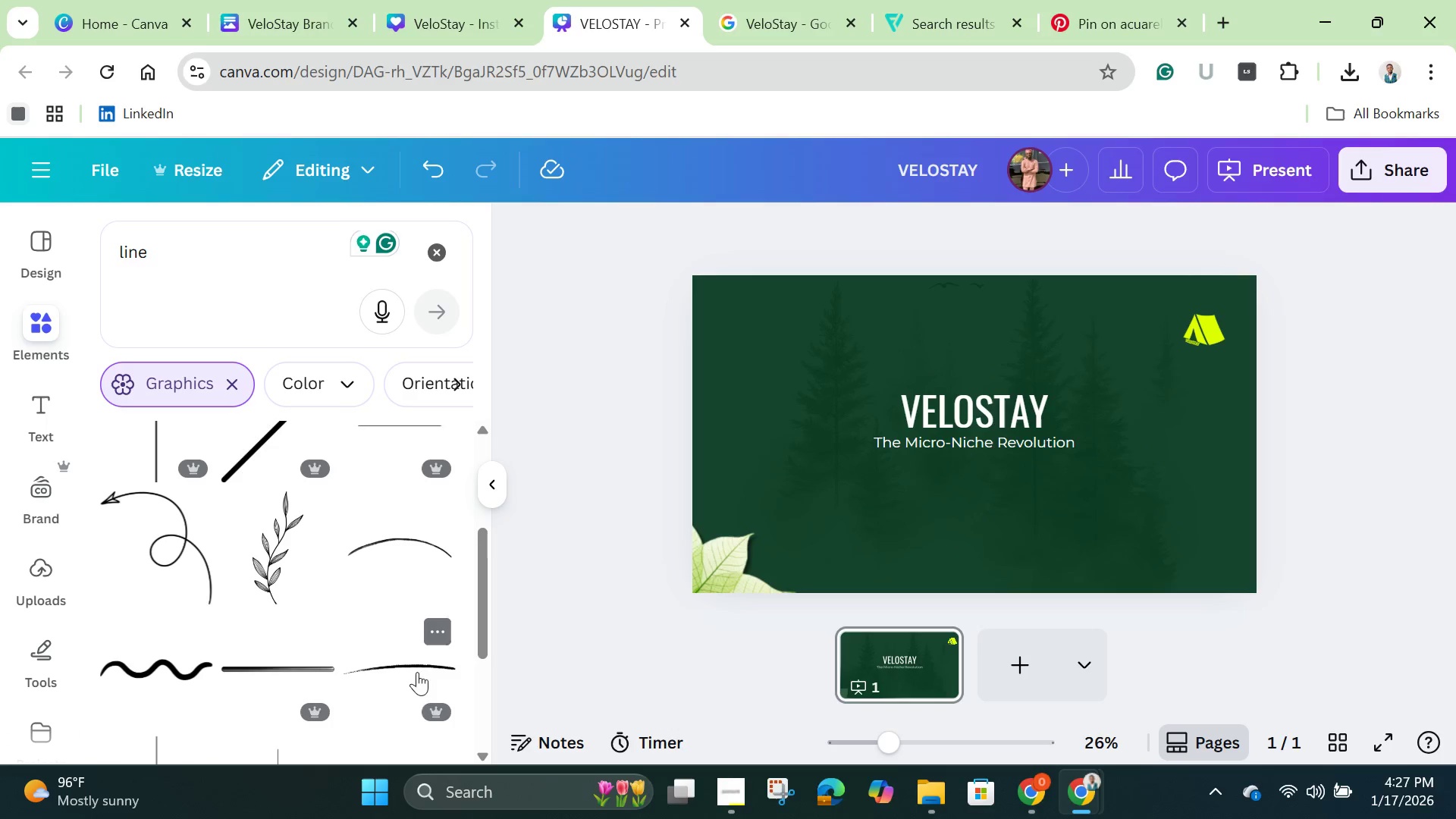 
left_click([413, 664])
 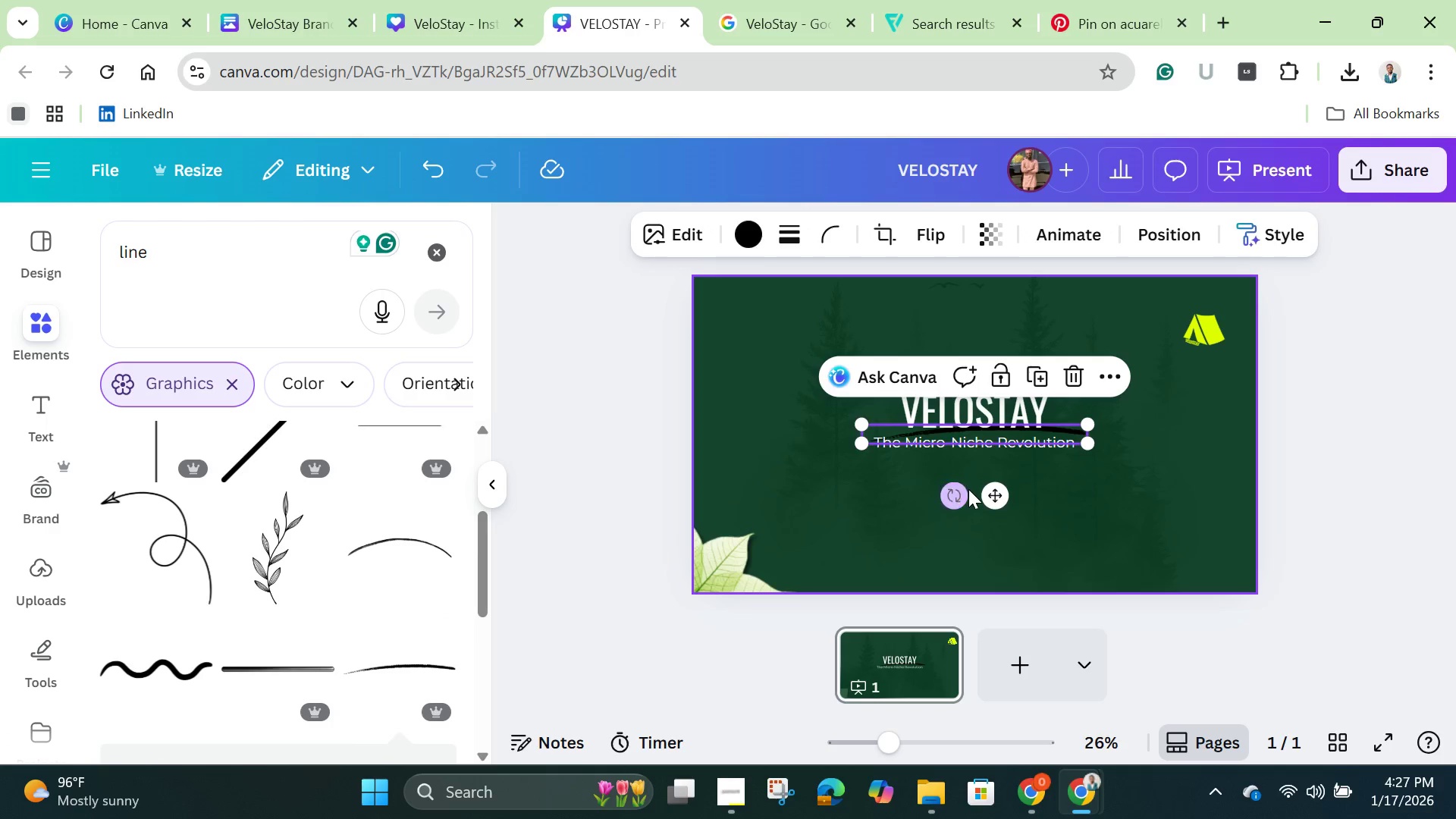 
left_click_drag(start_coordinate=[999, 491], to_coordinate=[1001, 516])
 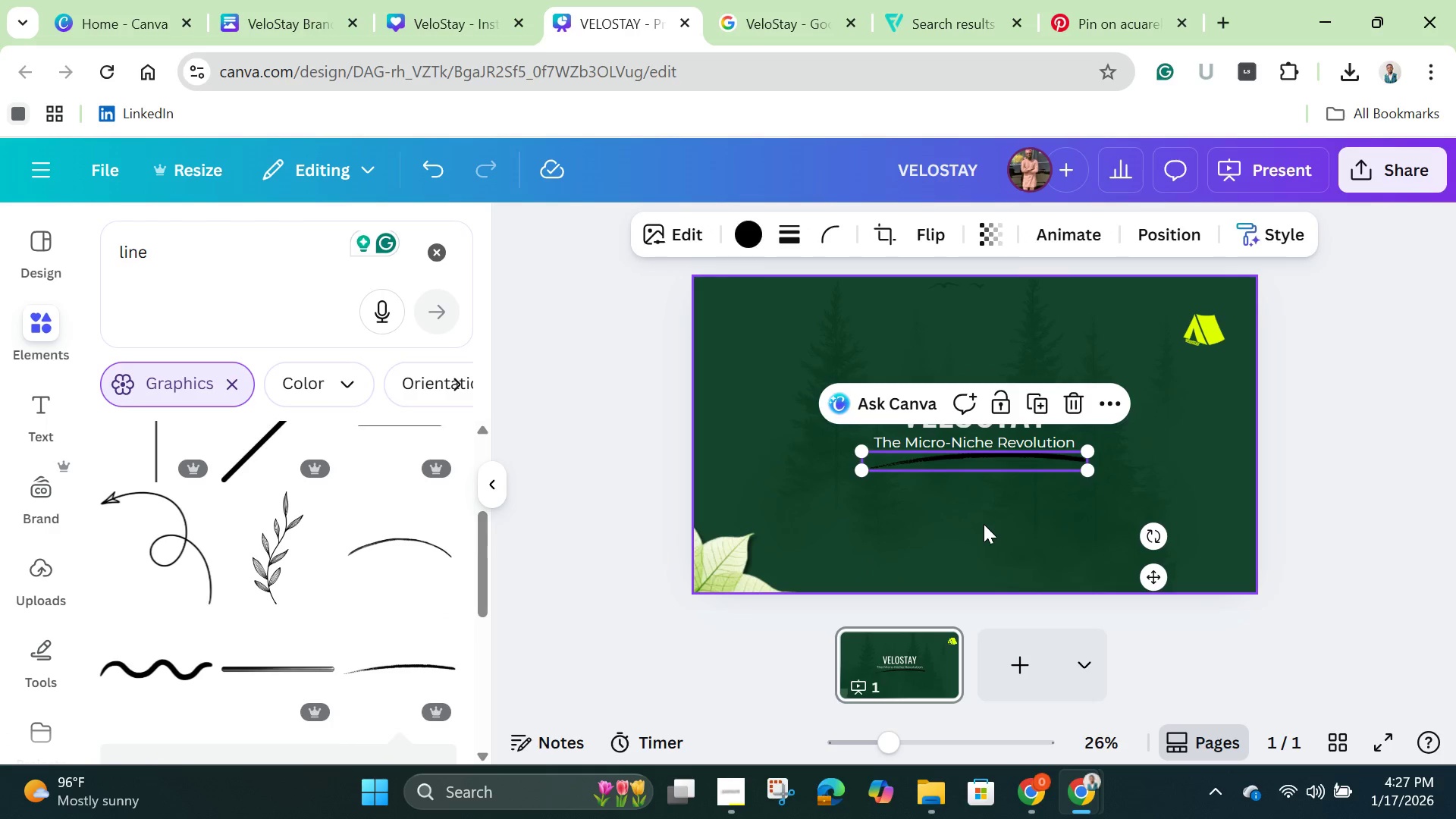 
left_click([984, 524])
 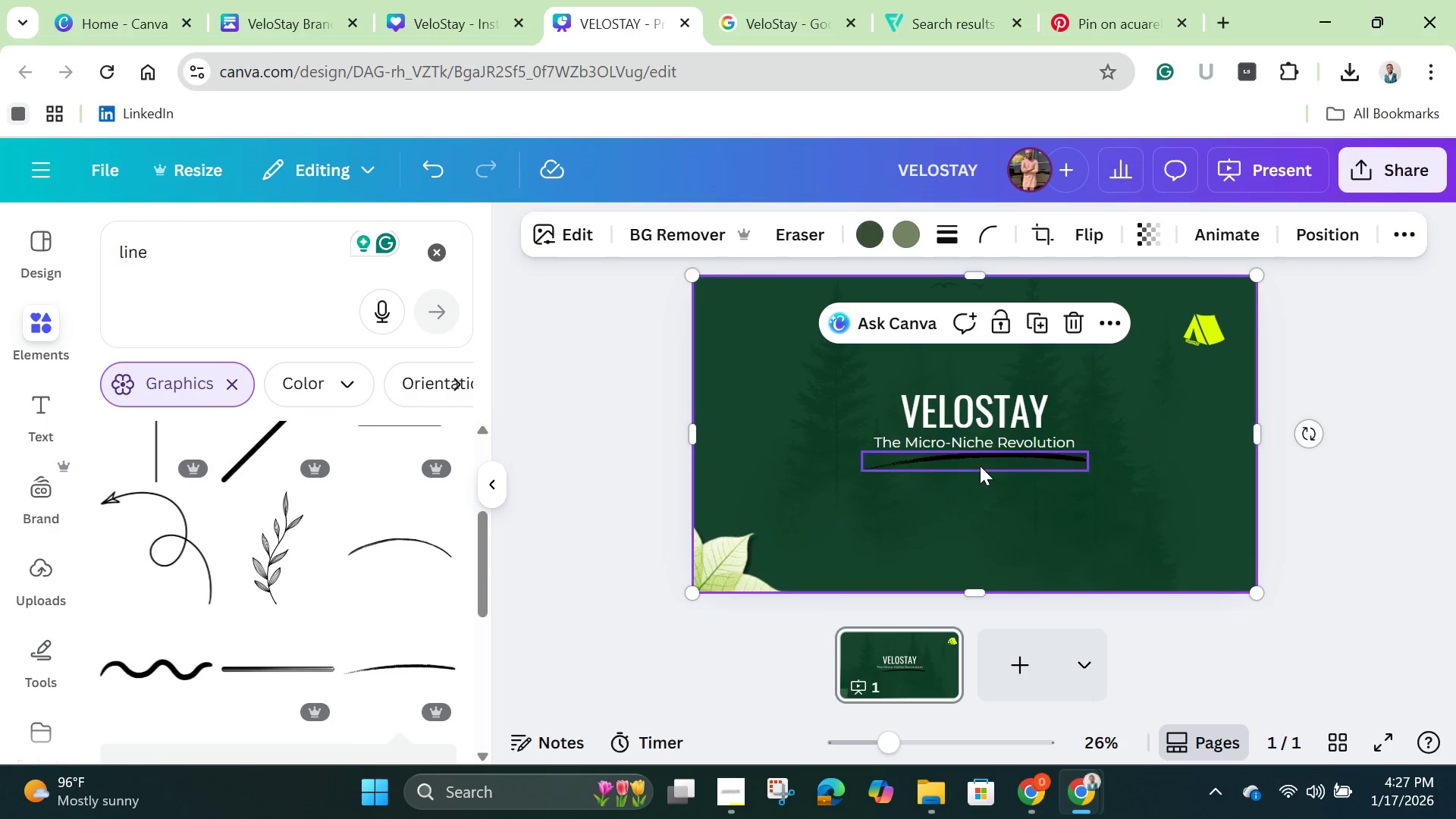 
left_click([981, 462])
 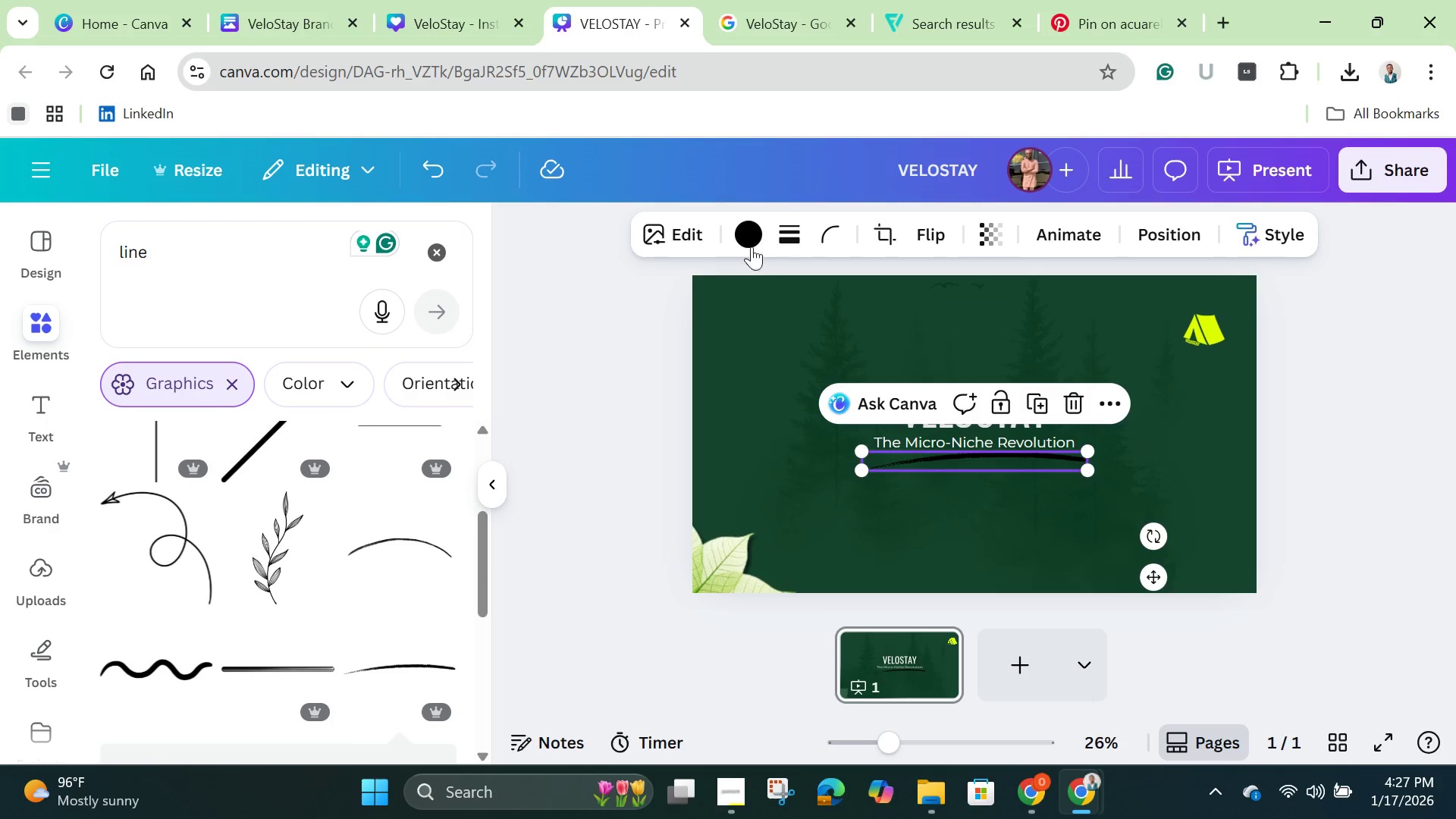 
left_click([743, 228])
 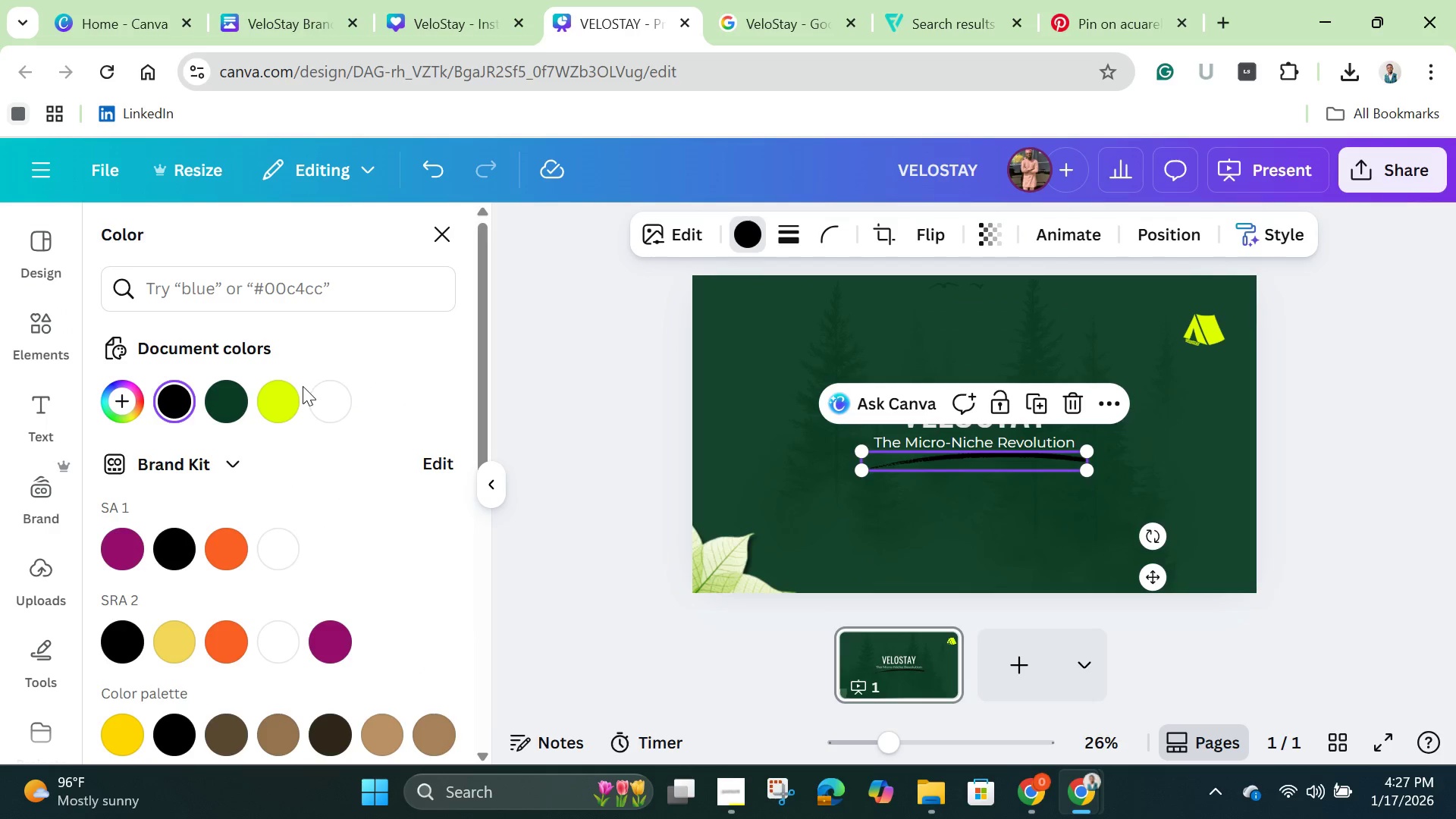 
left_click([275, 400])
 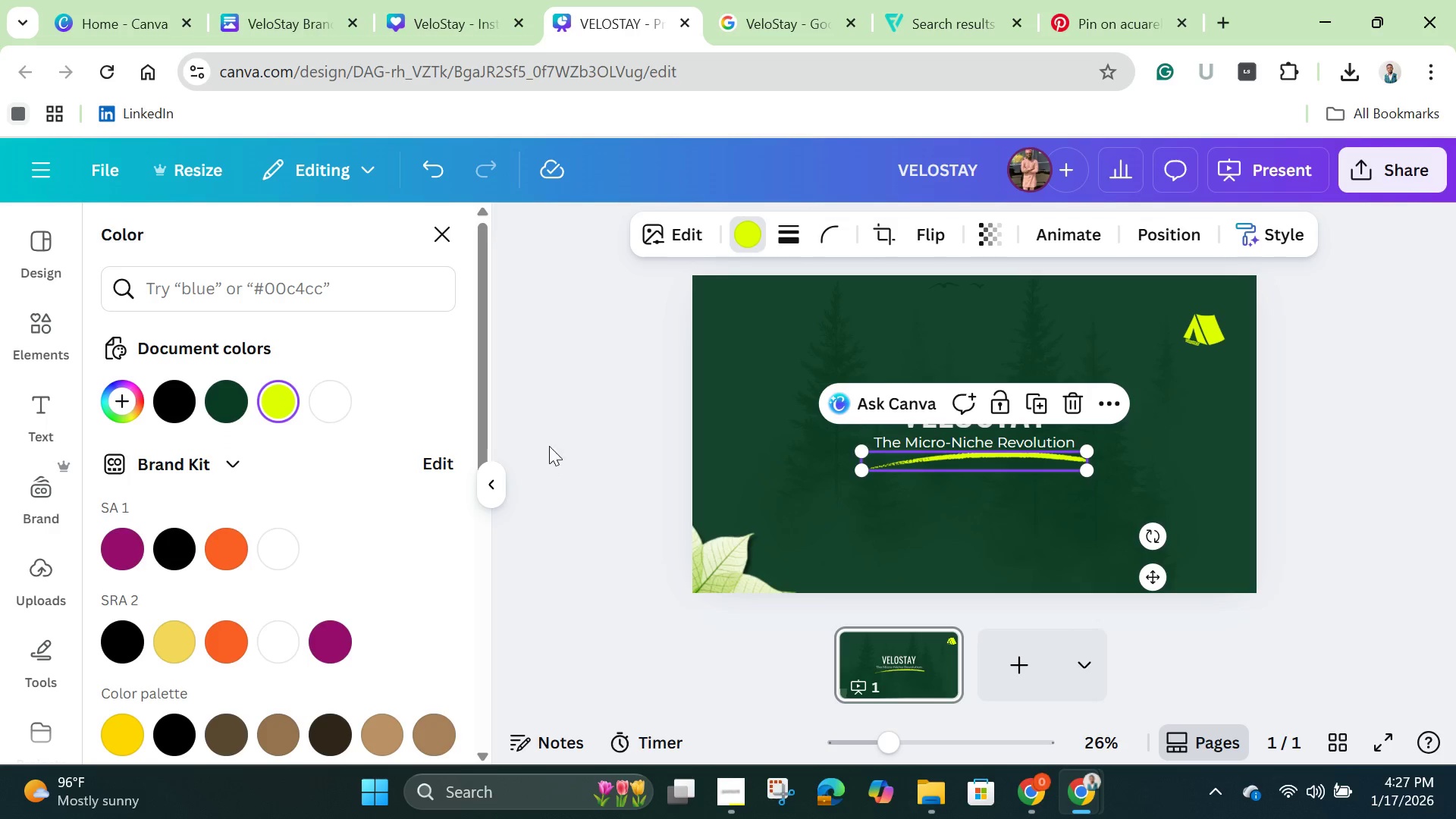 
double_click([565, 425])
 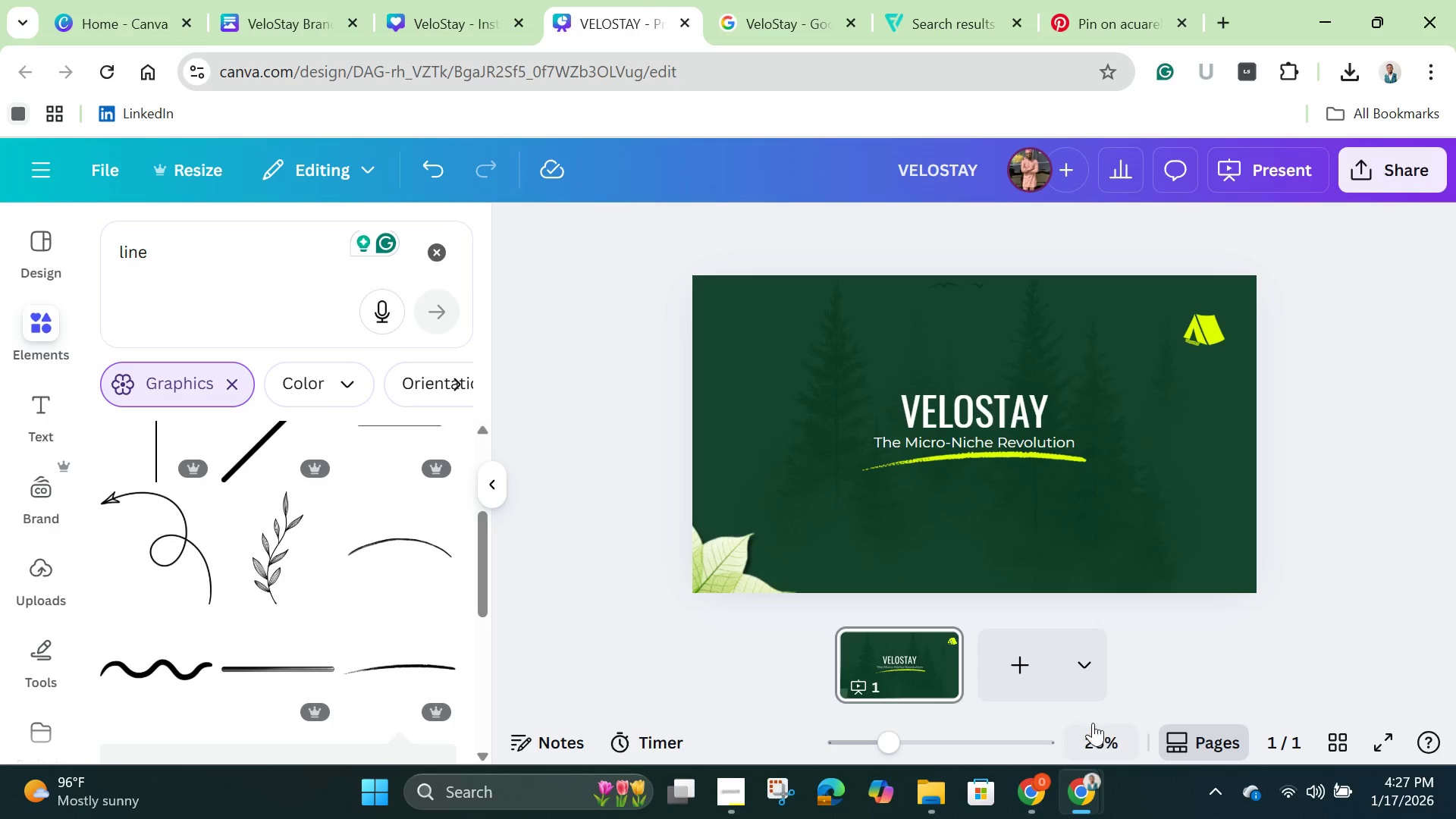 
wait(5.42)
 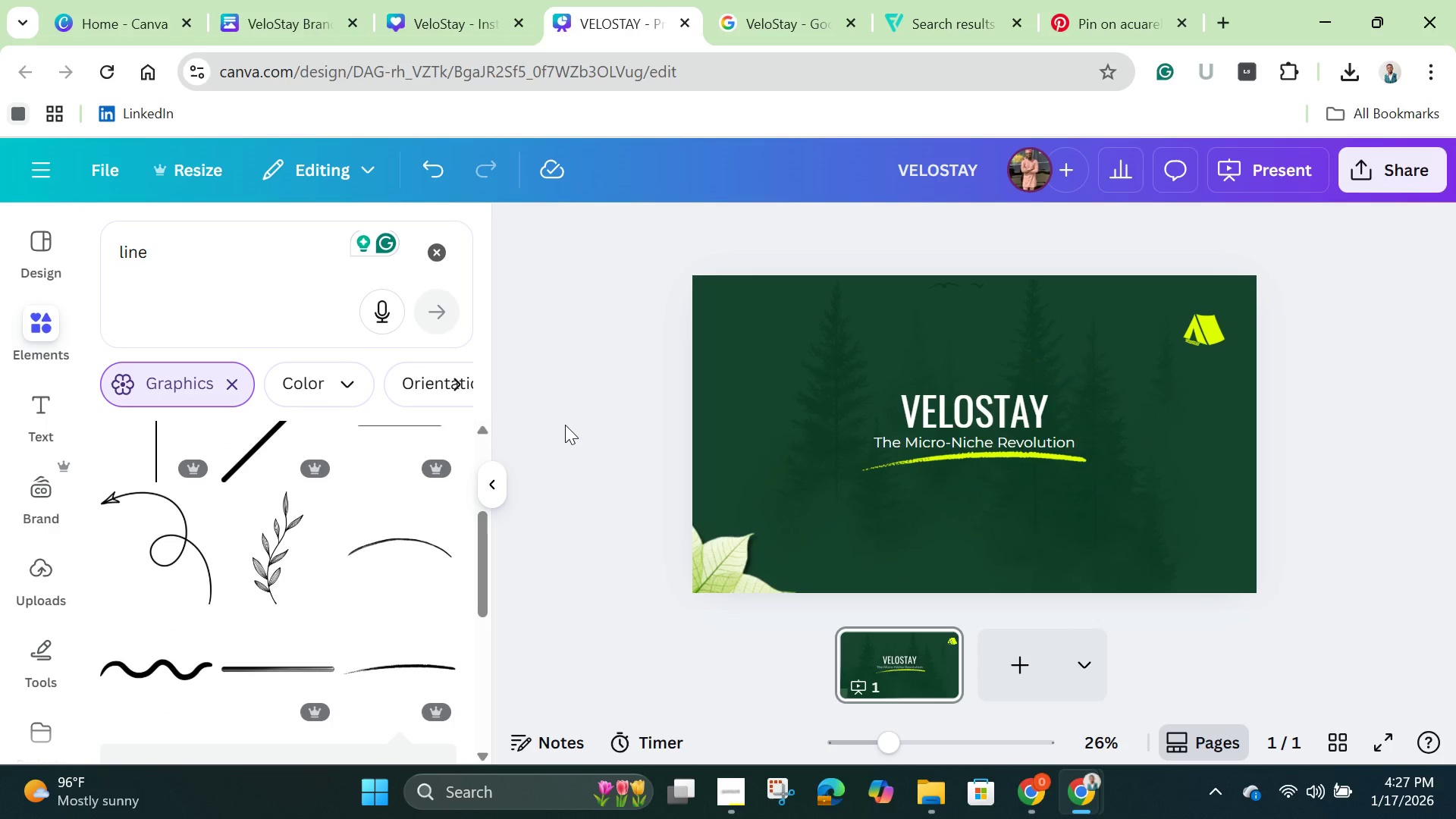 
left_click_drag(start_coordinate=[896, 739], to_coordinate=[918, 753])
 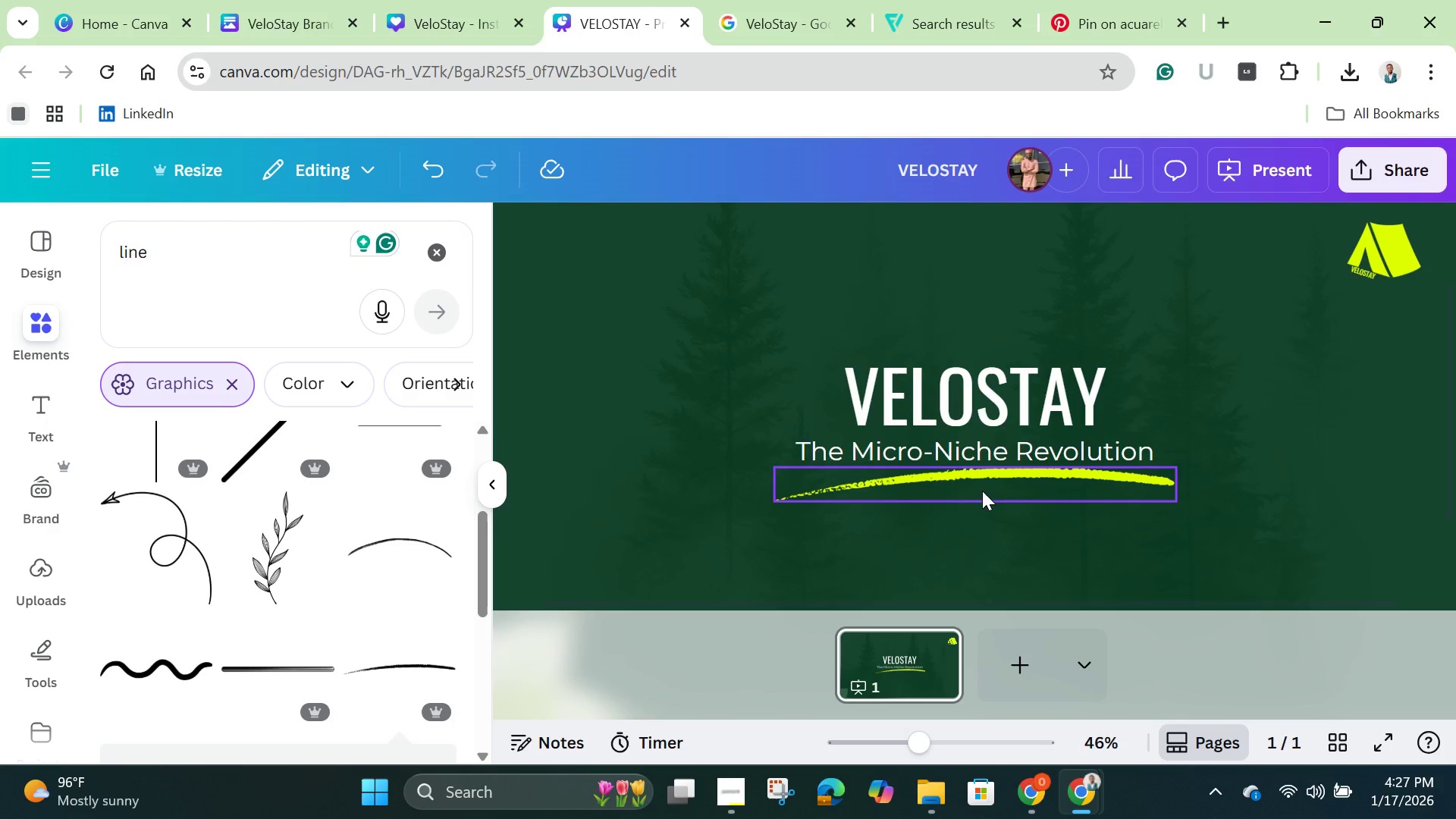 
left_click([982, 491])
 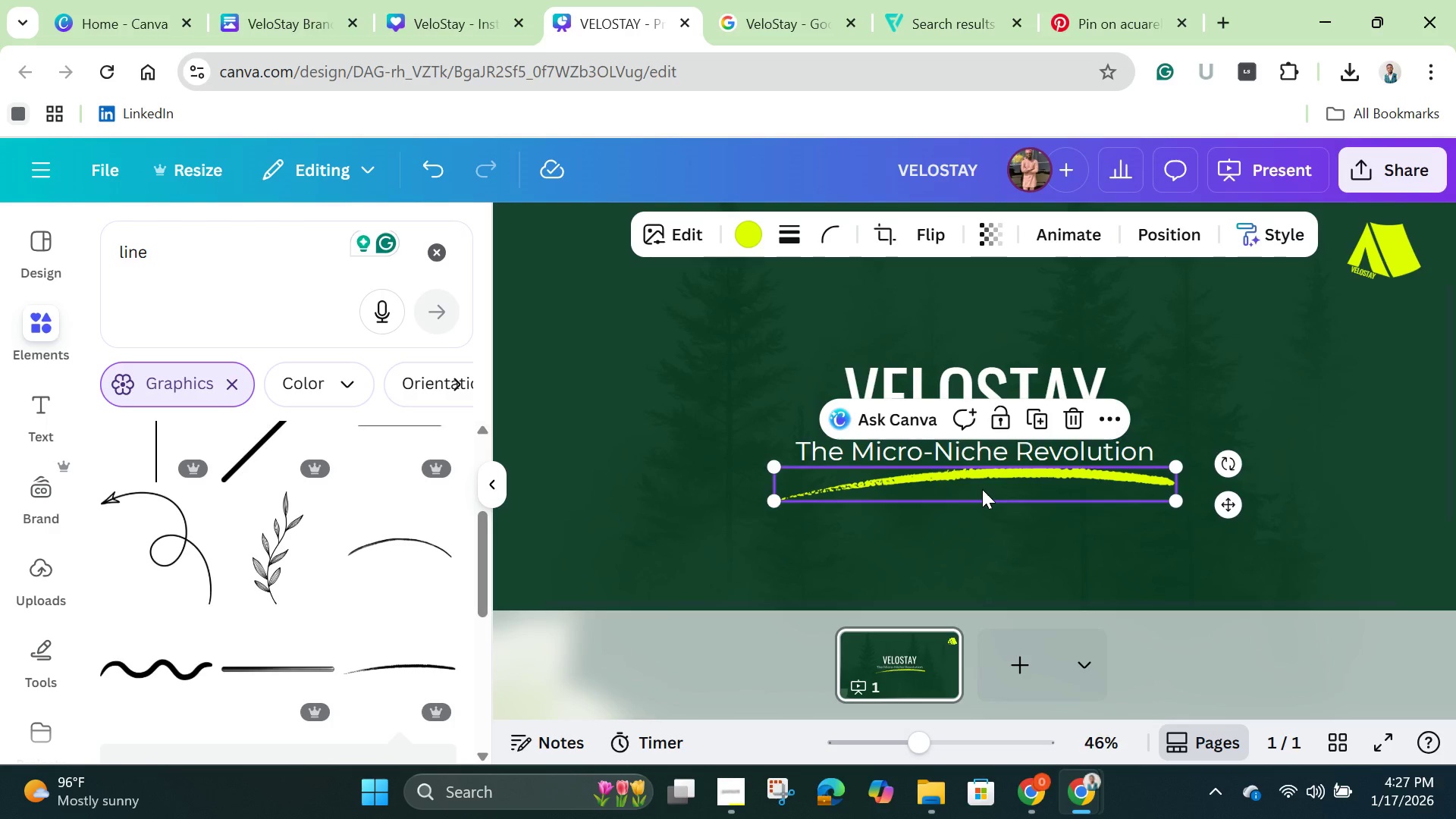 
key(ArrowDown)
 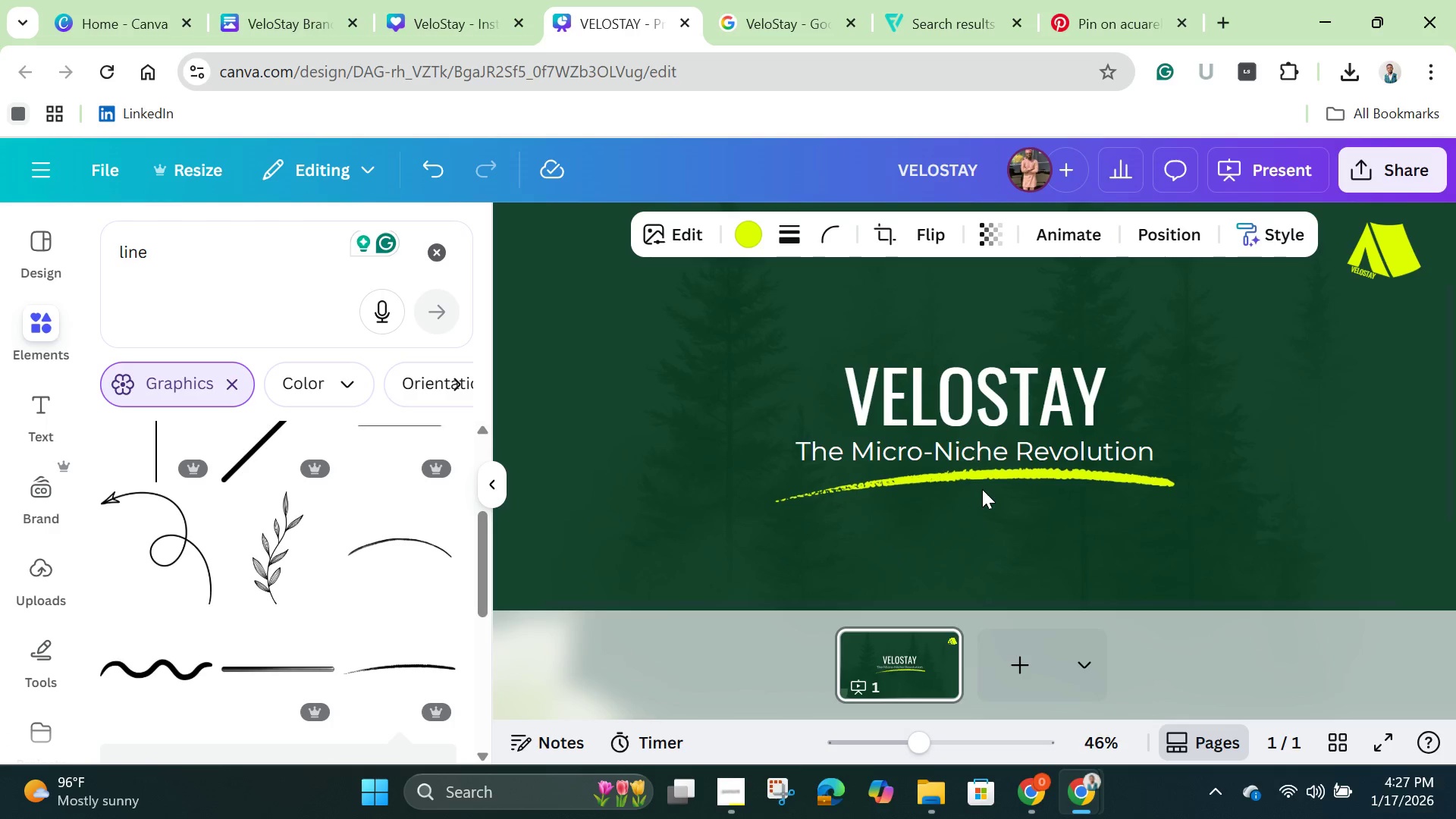 
key(ArrowDown)
 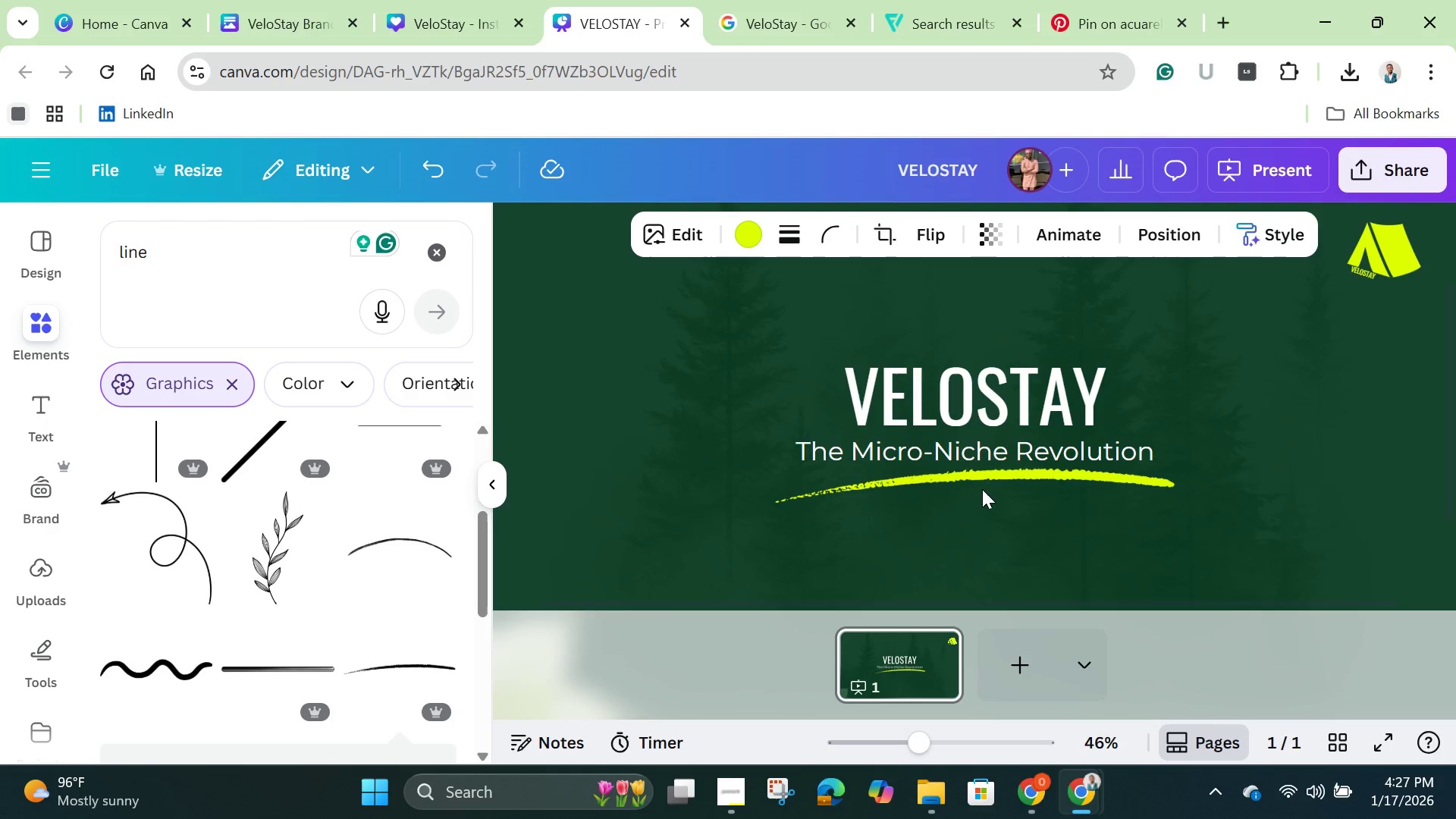 
key(ArrowDown)
 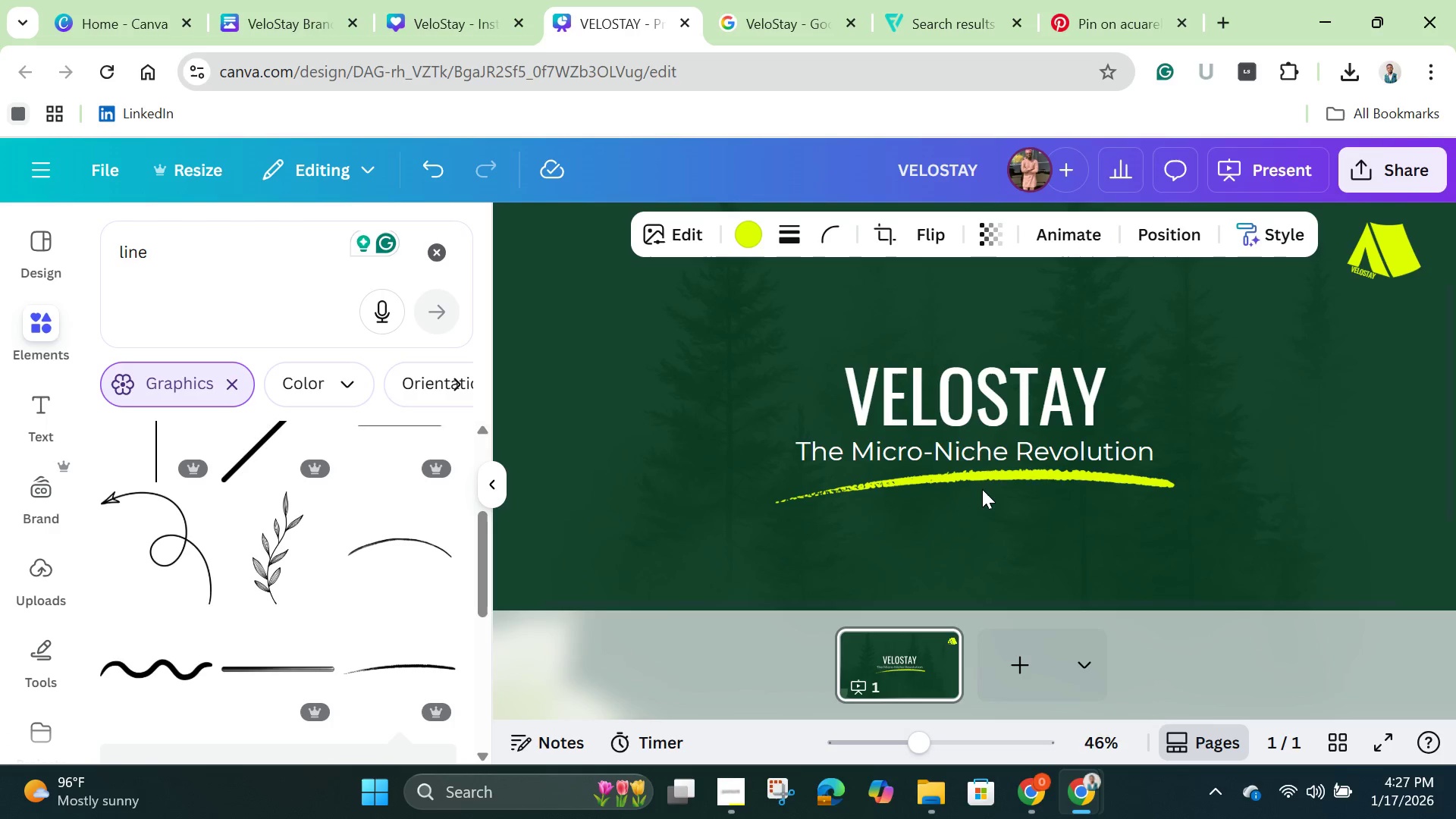 
key(ArrowDown)
 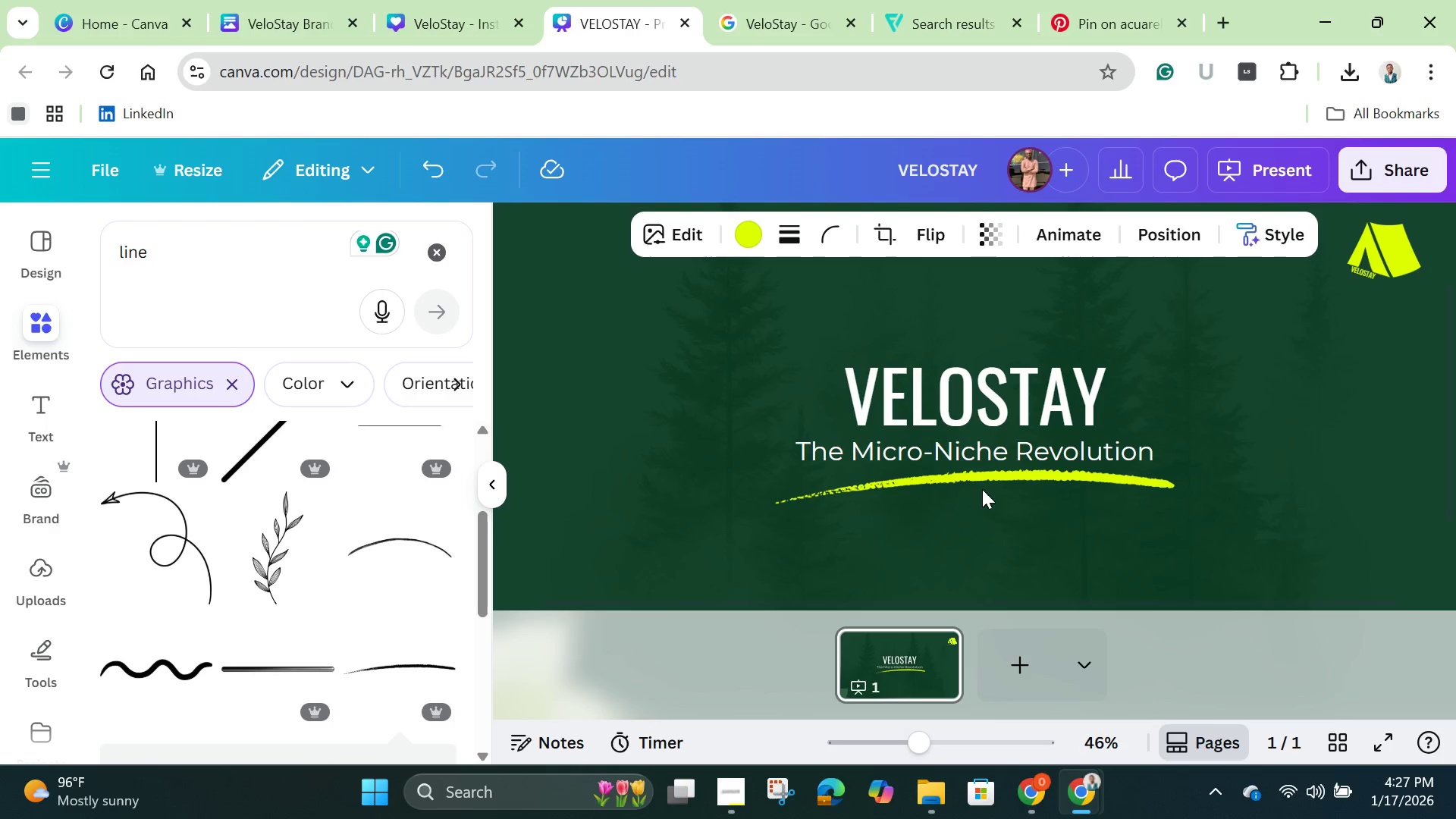 
key(ArrowDown)
 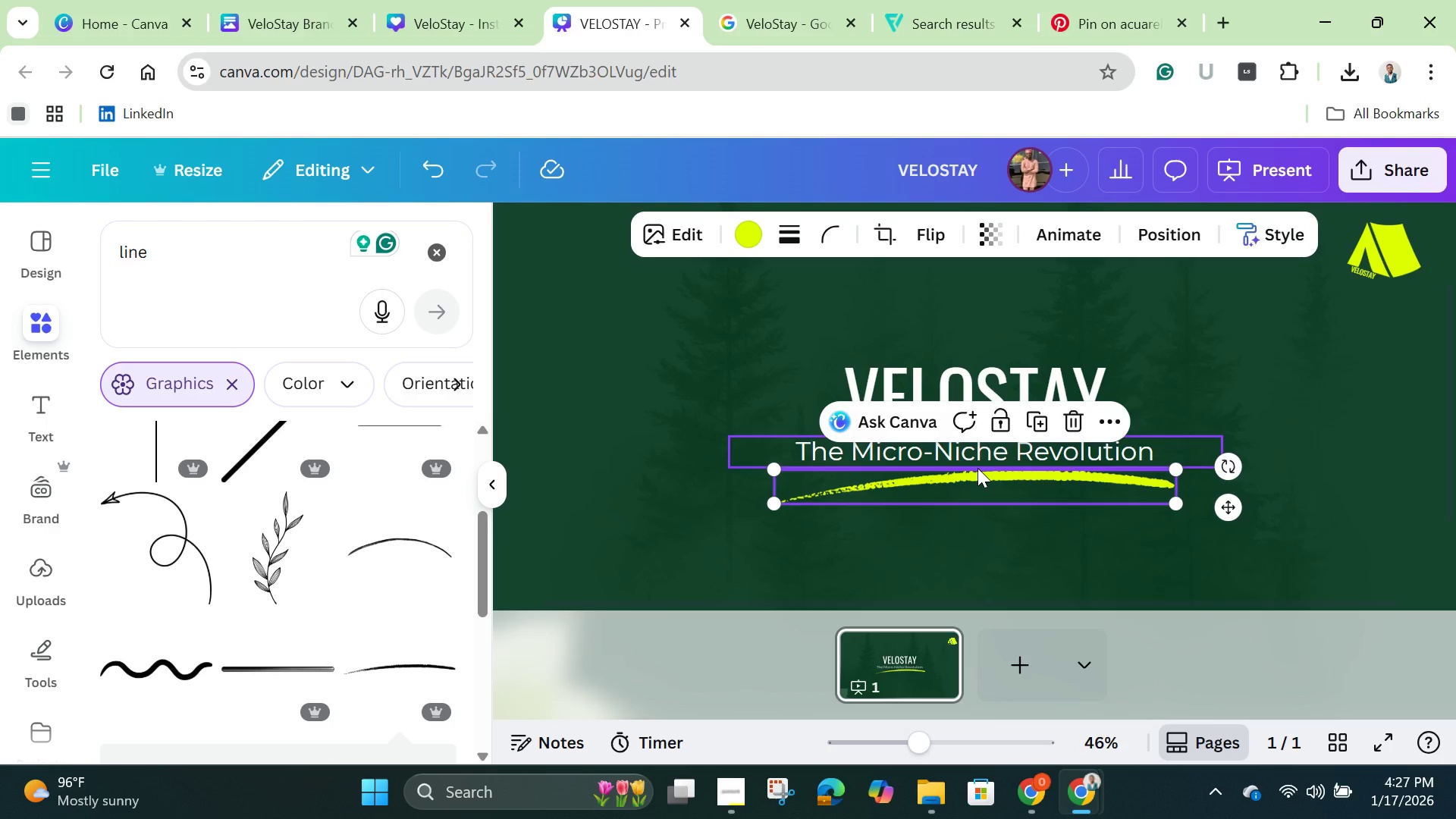 
hold_key(key=ShiftLeft, duration=1.5)
left_click([996, 378])
 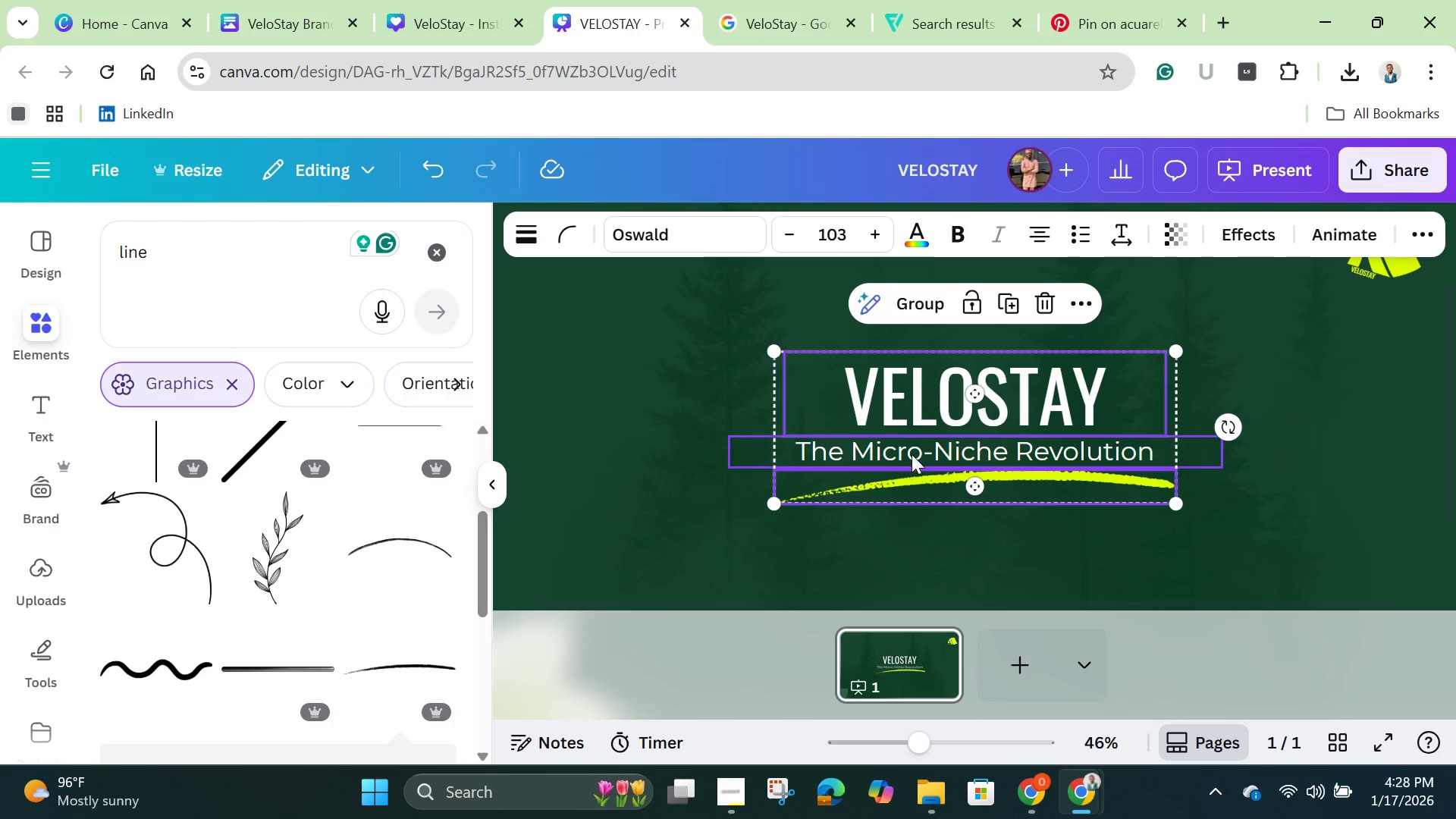 
hold_key(key=ShiftLeft, duration=0.73)
left_click([912, 453])
 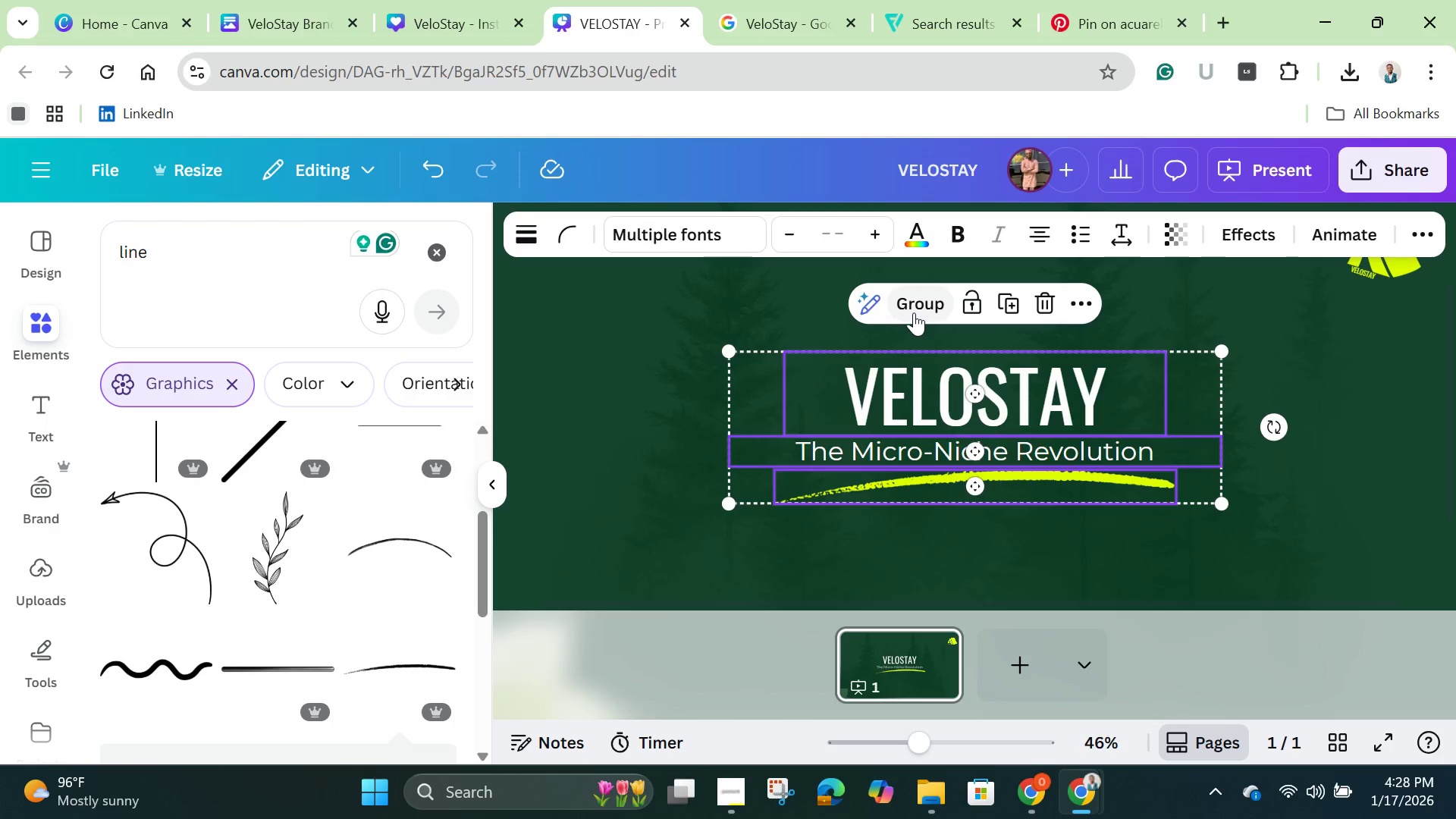 
left_click_drag(start_coordinate=[913, 312], to_coordinate=[917, 313])
 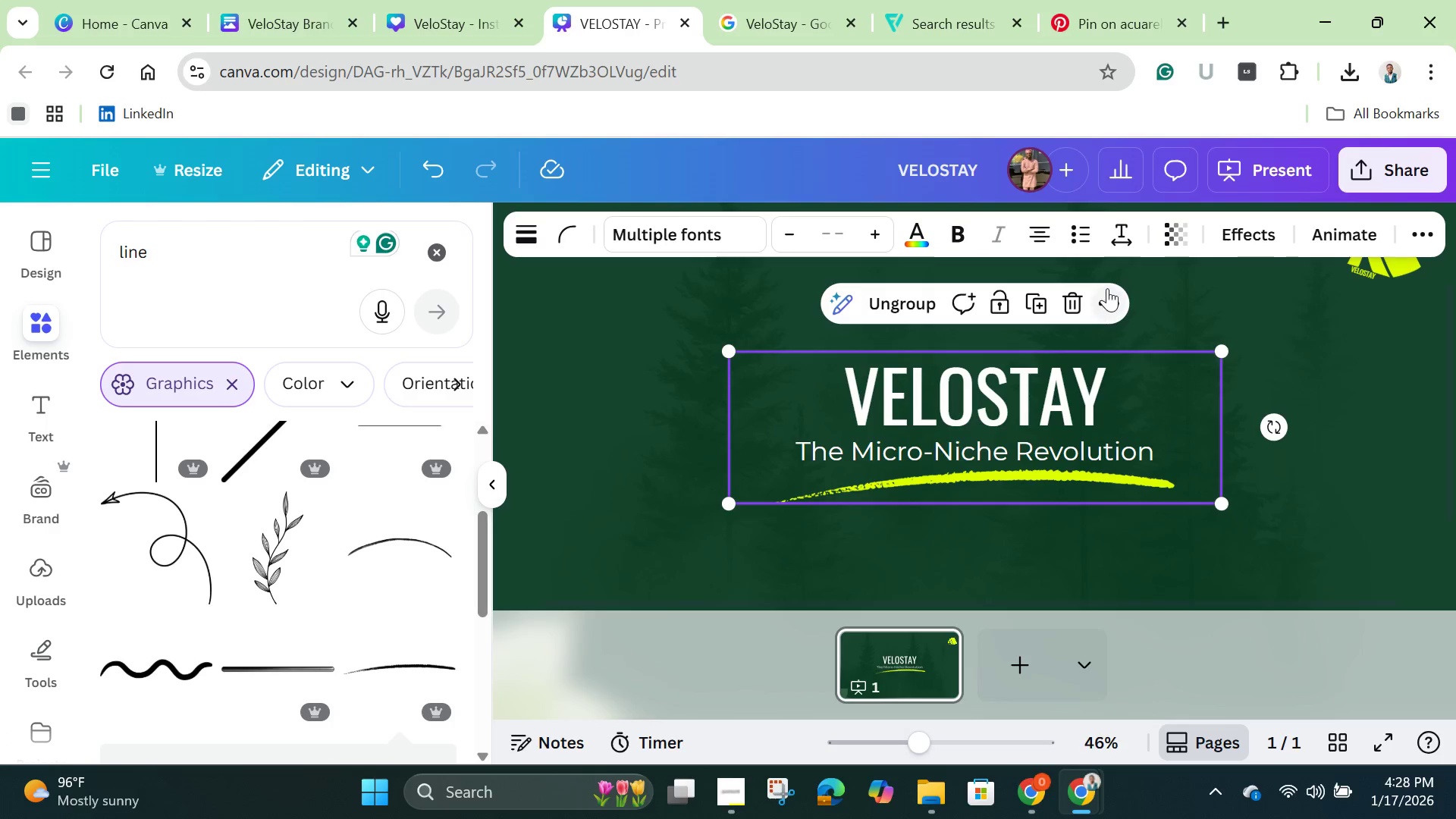 
left_click([1115, 308])
 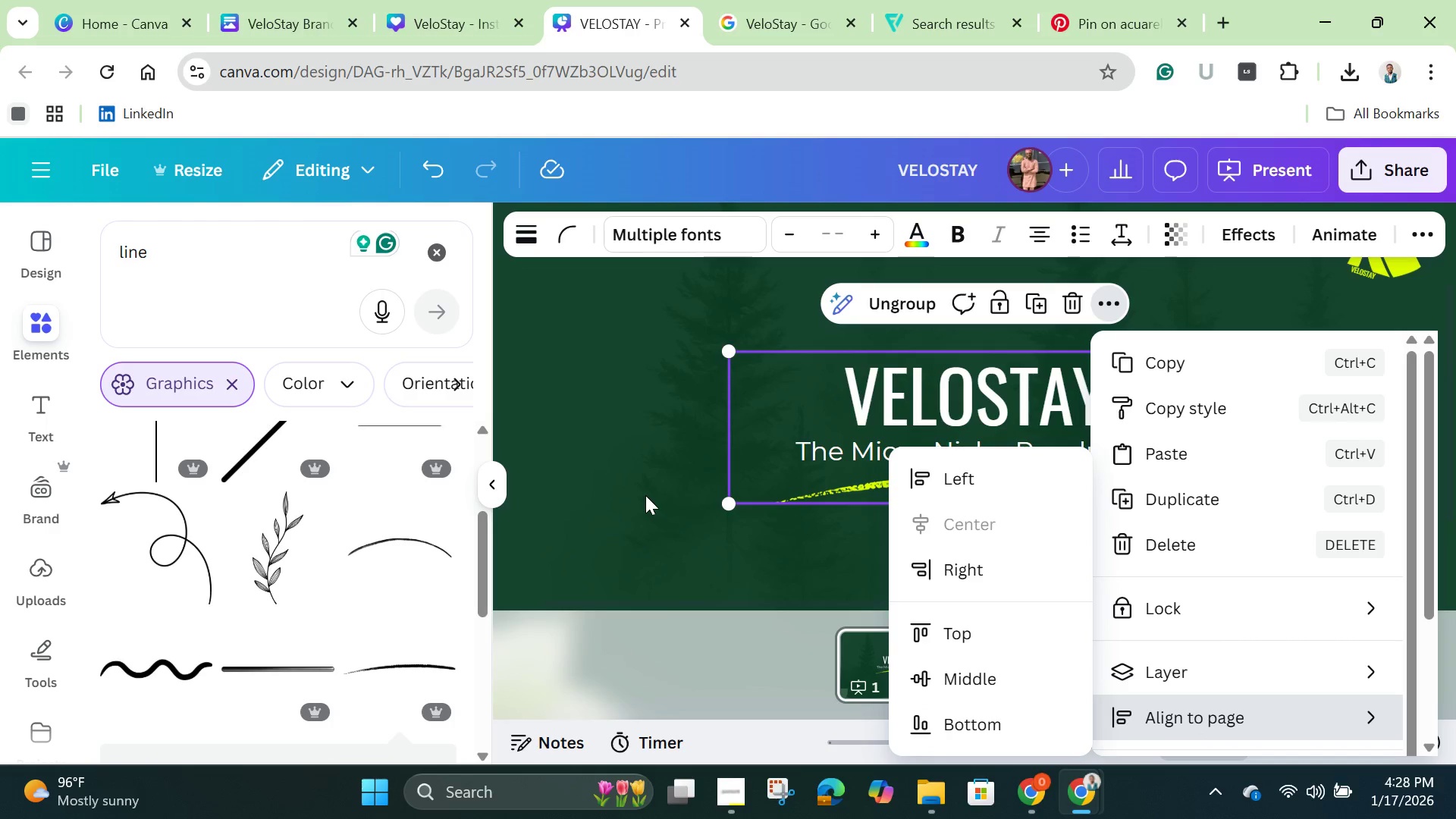 
wait(5.66)
 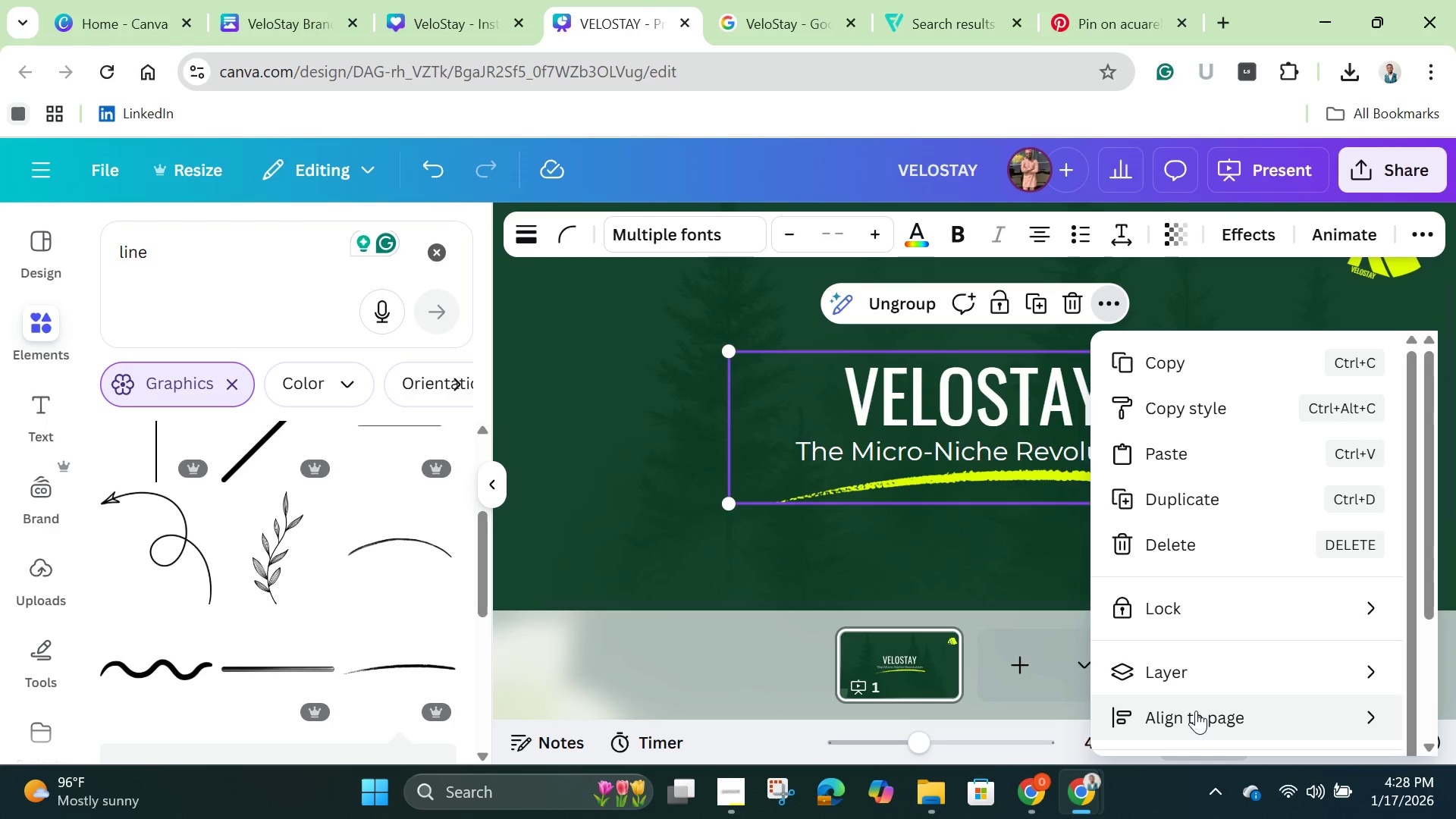 
left_click([952, 678])
 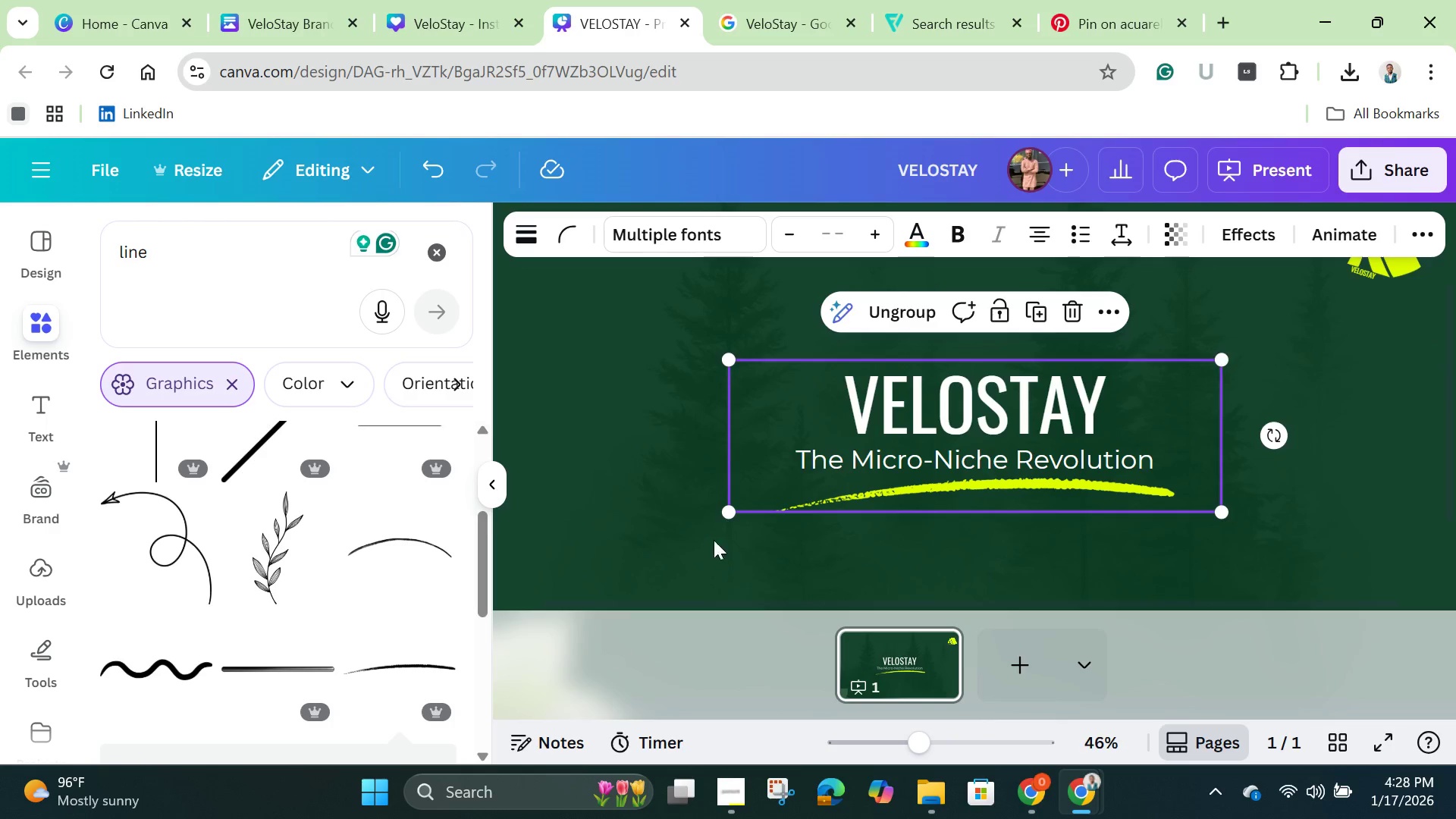 
left_click([681, 532])
 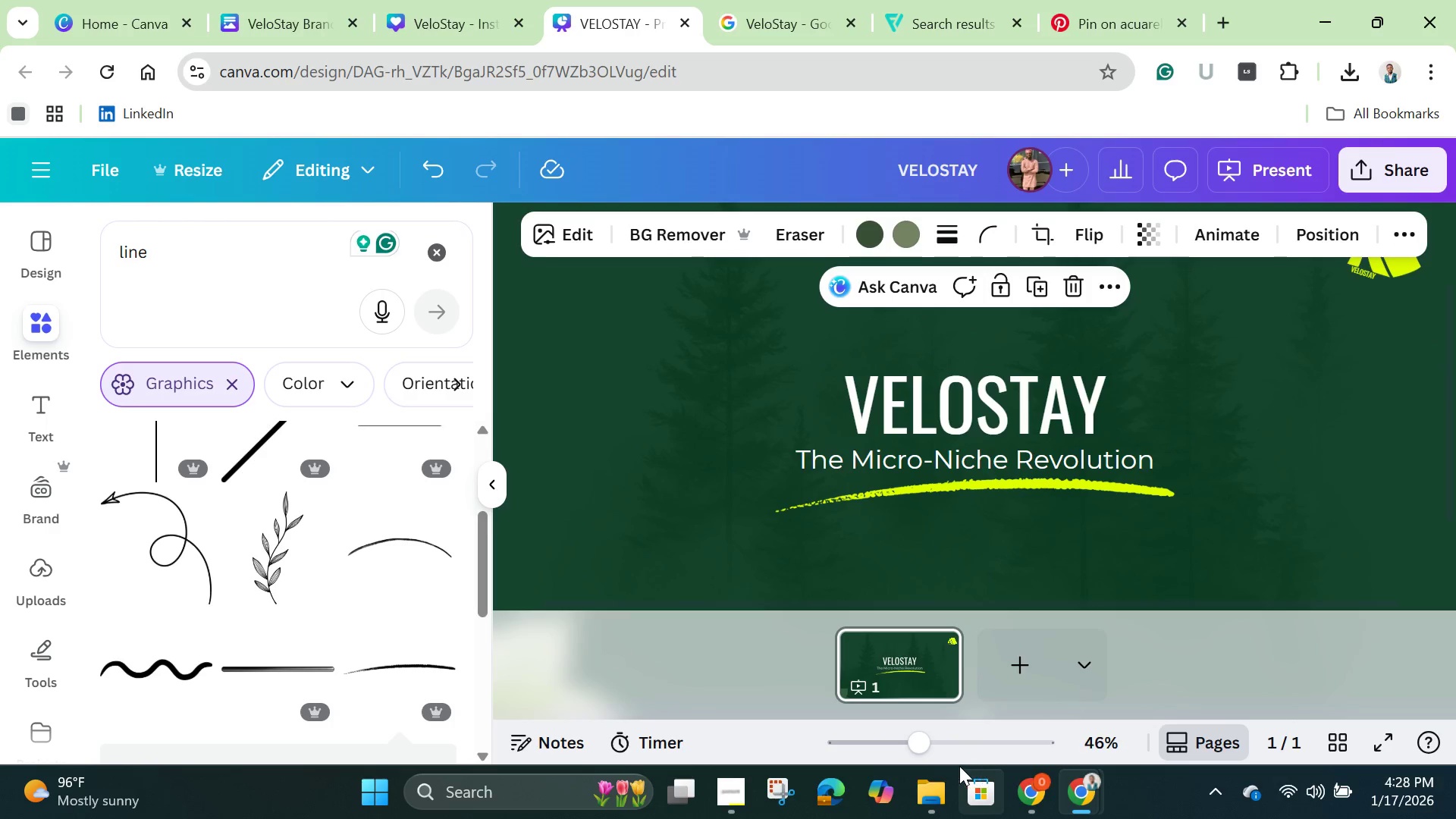 
left_click_drag(start_coordinate=[922, 746], to_coordinate=[877, 729])
 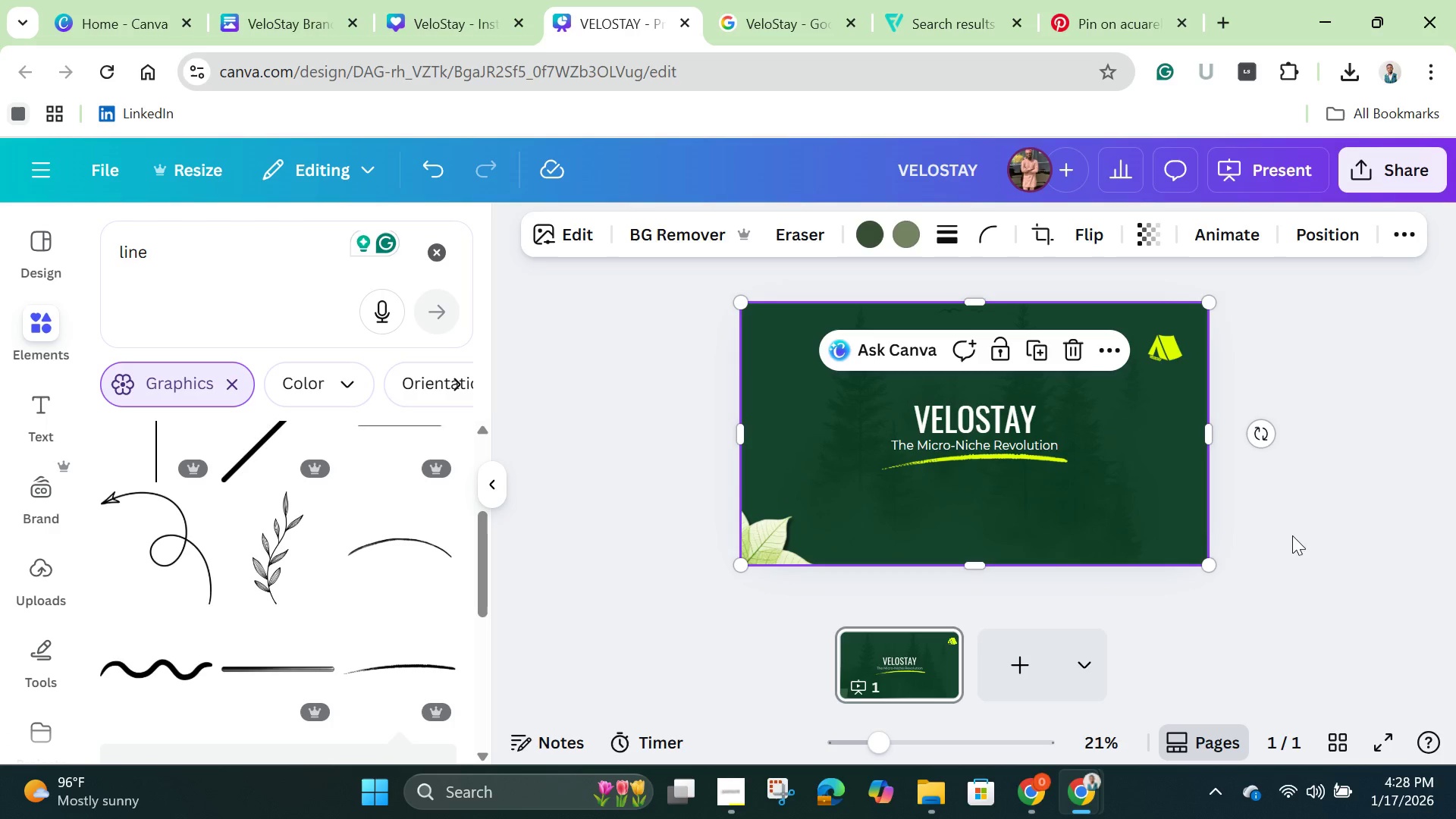 
left_click([1294, 535])
 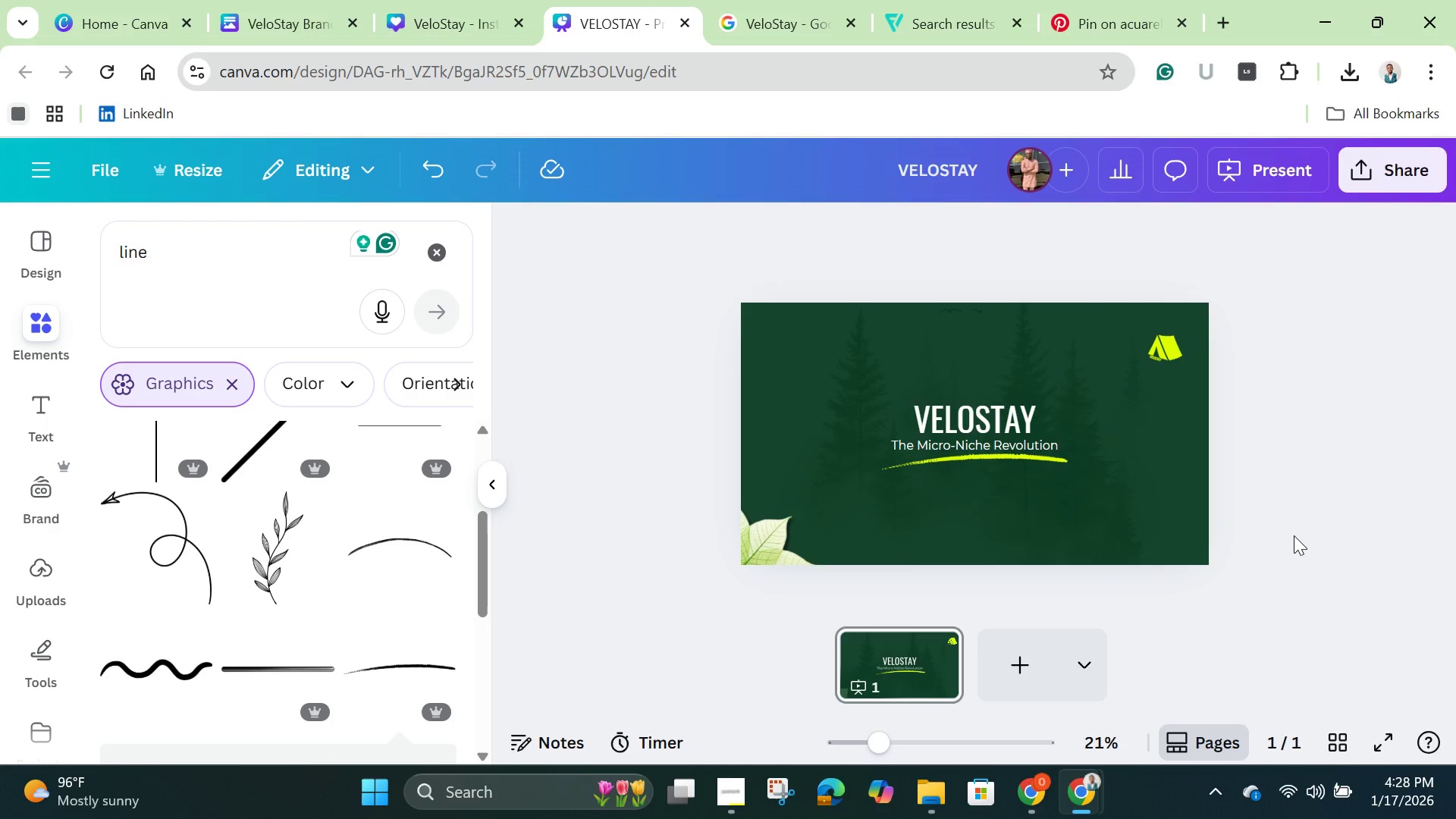 
wait(23.94)
 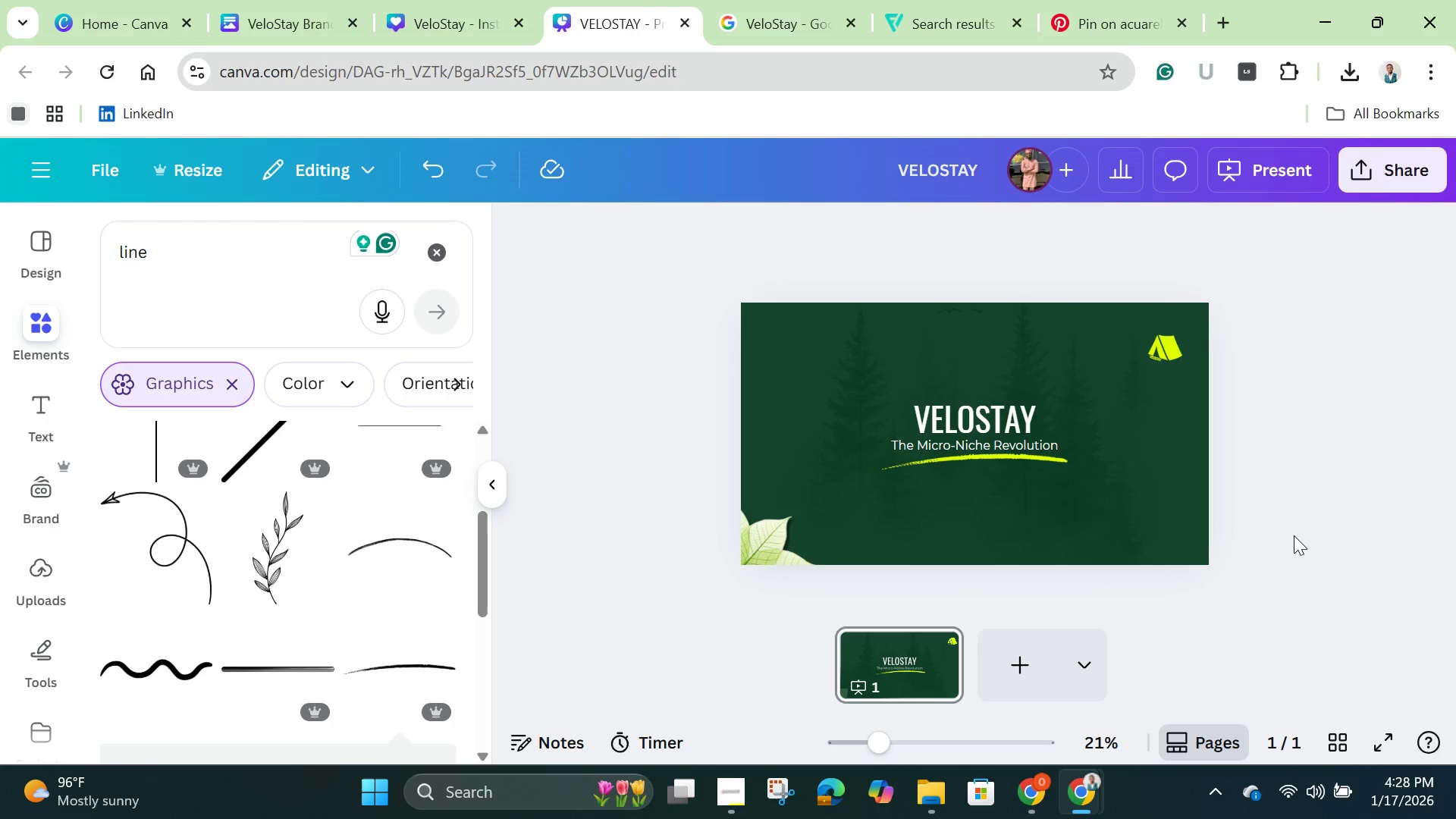 
right_click([915, 681])
 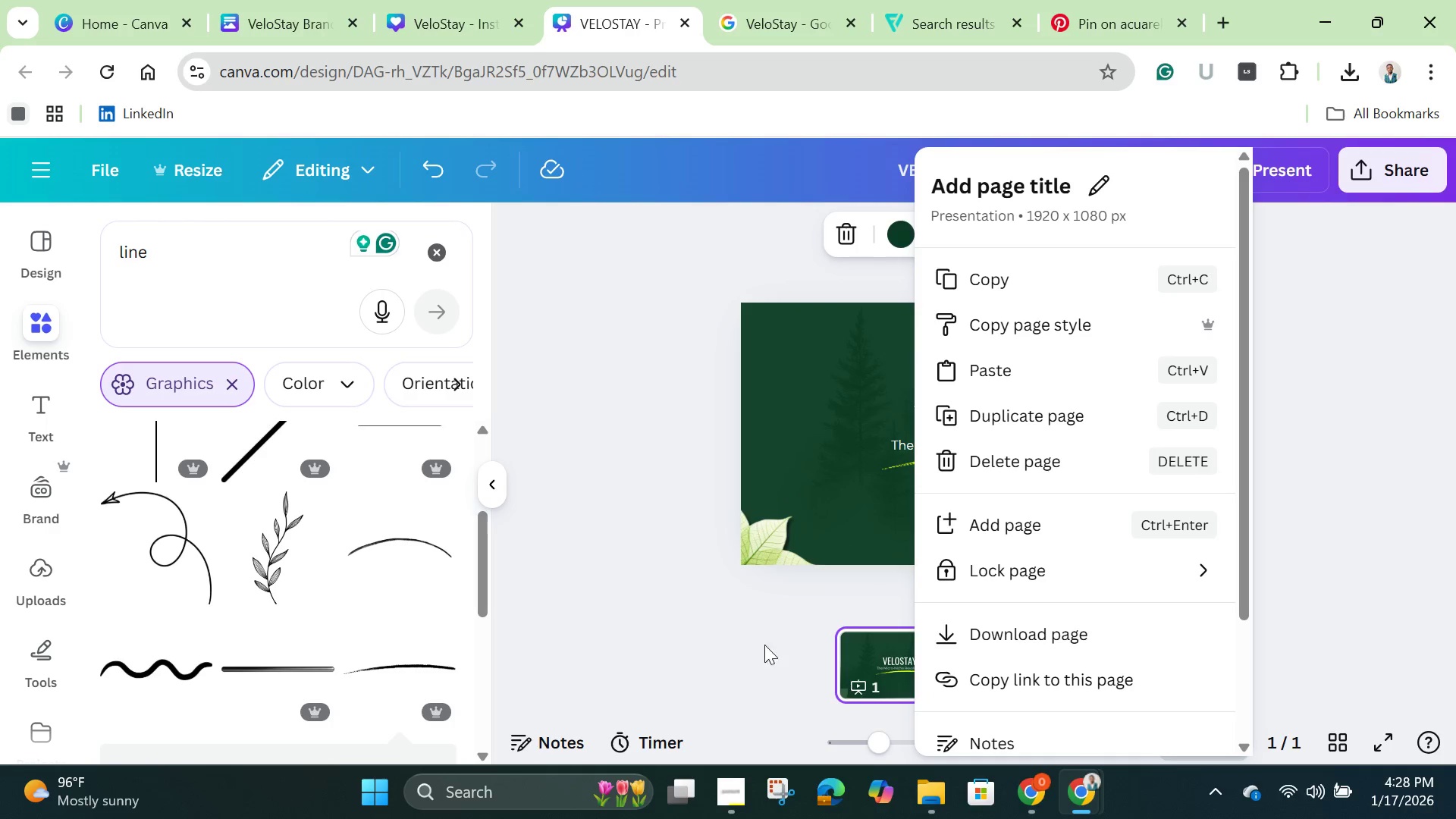 
left_click([740, 626])
 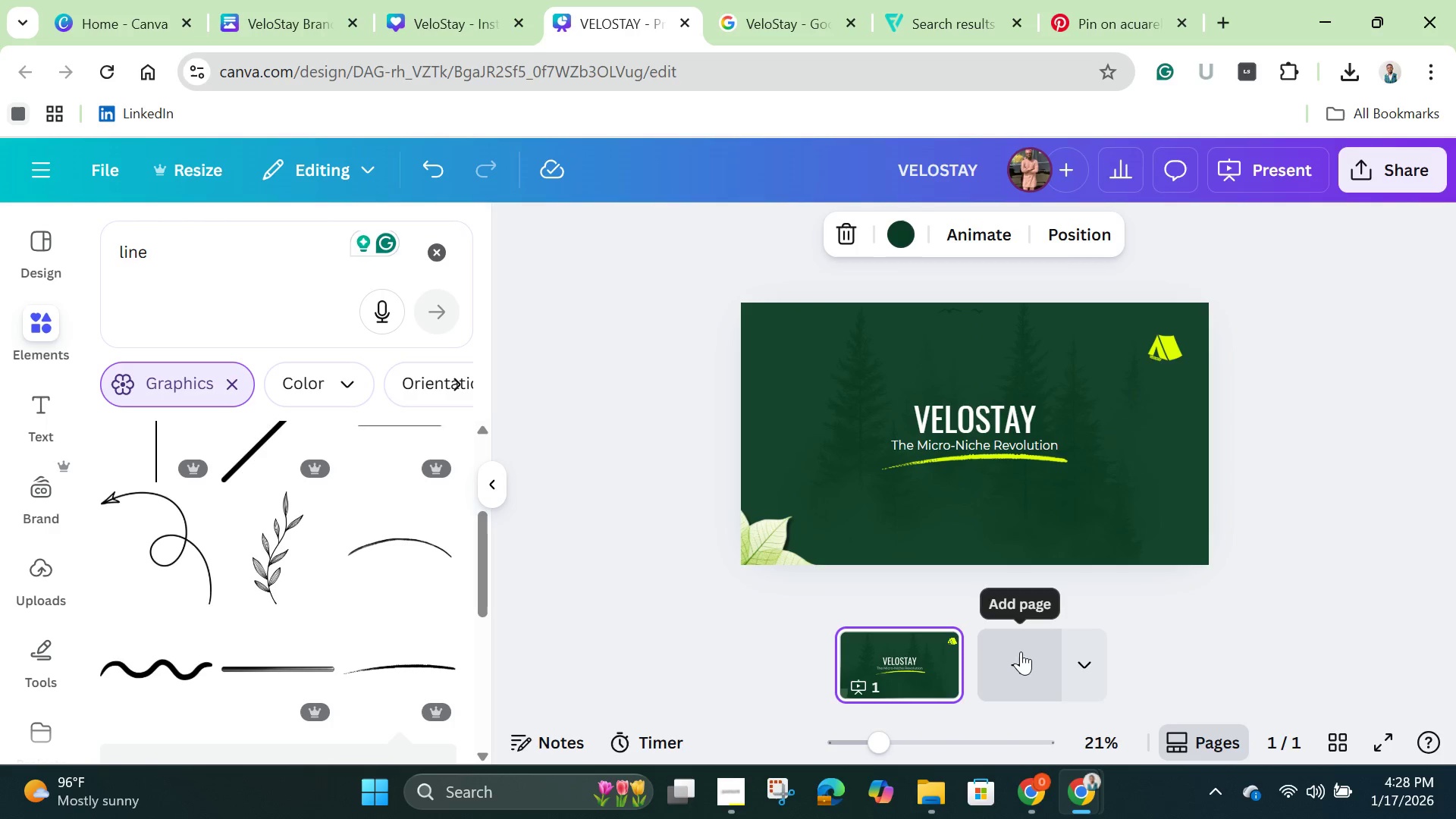 
left_click([1019, 661])
 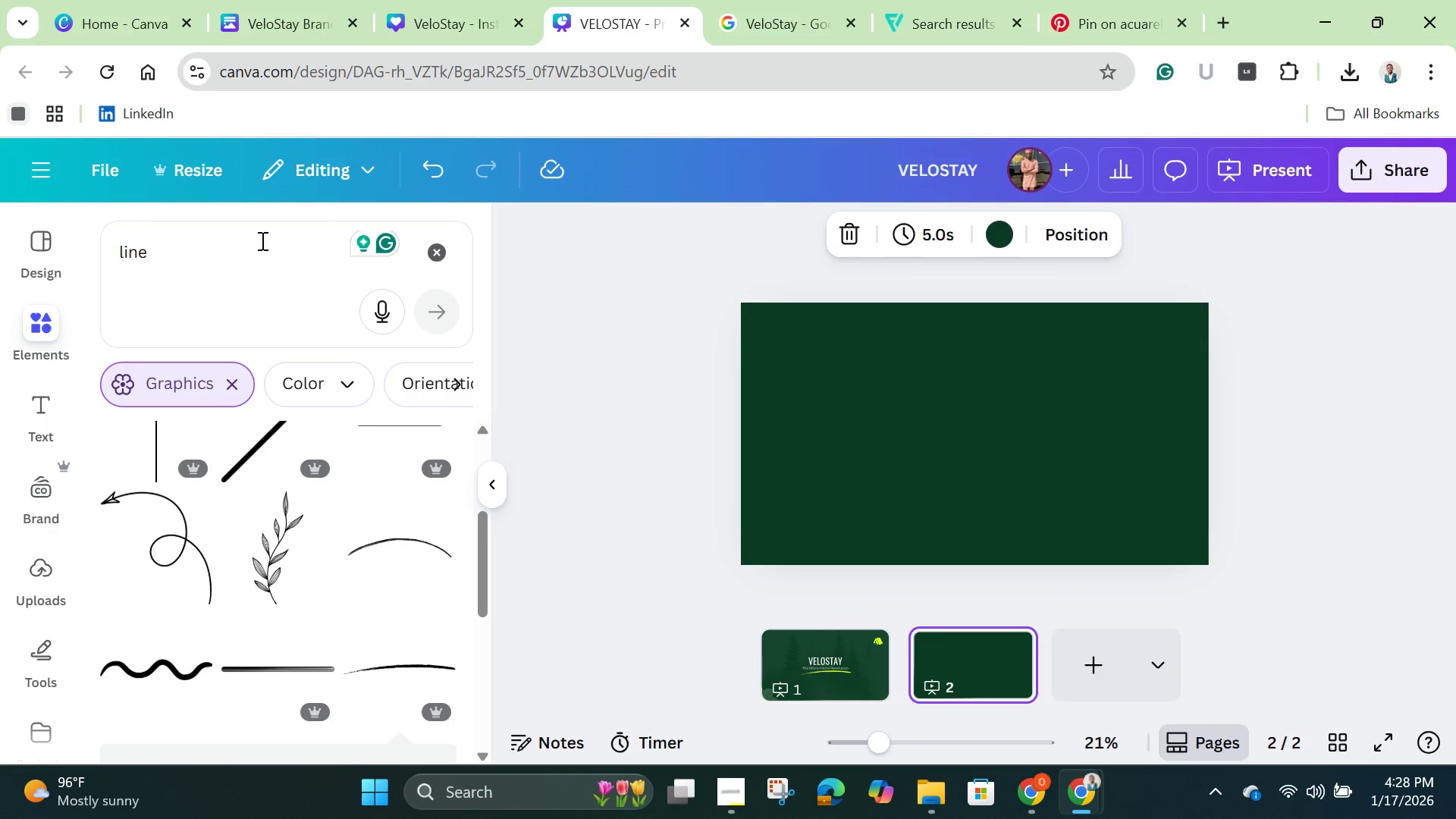 
wait(5.69)
 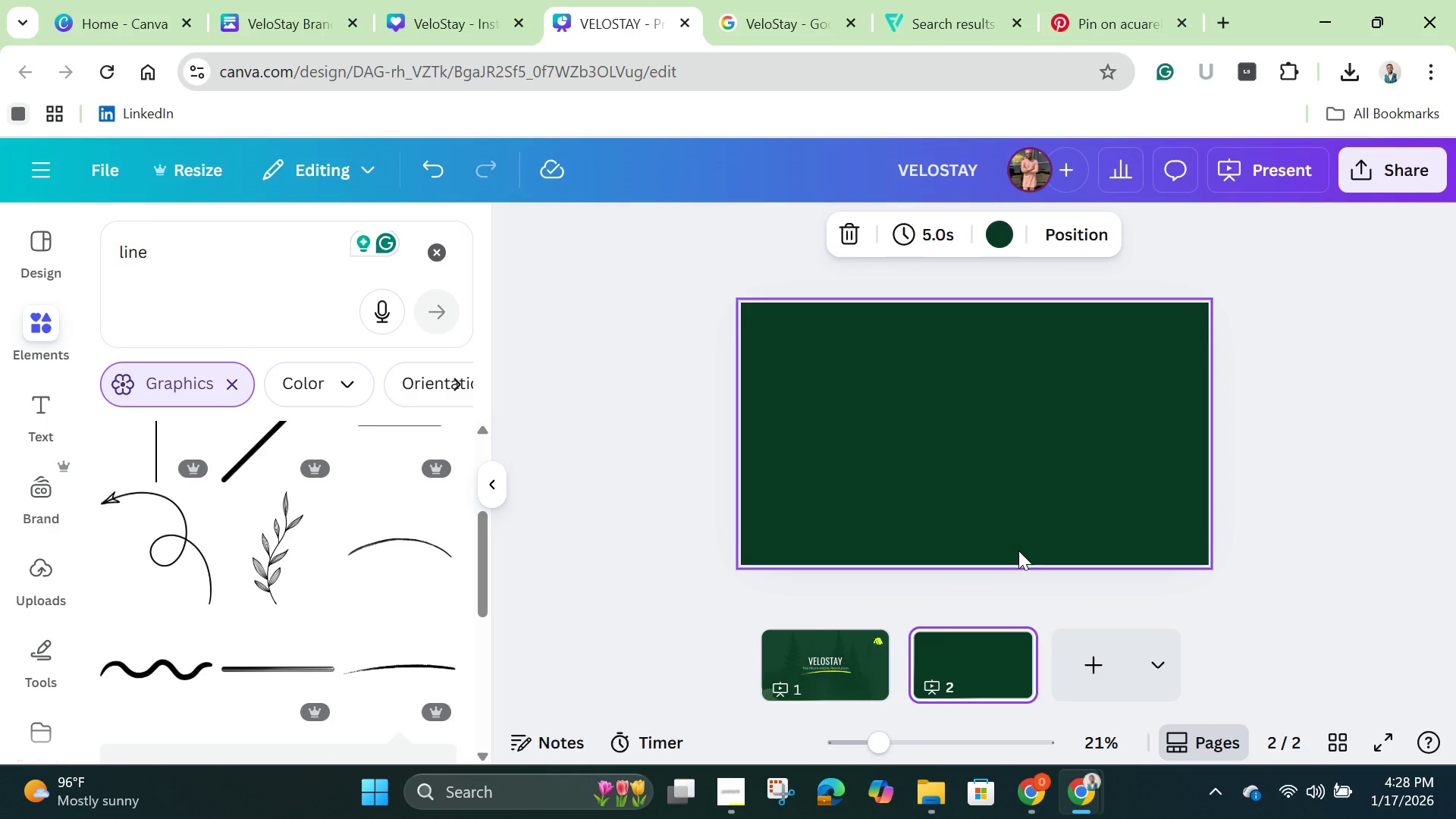 
left_click([152, 249])
 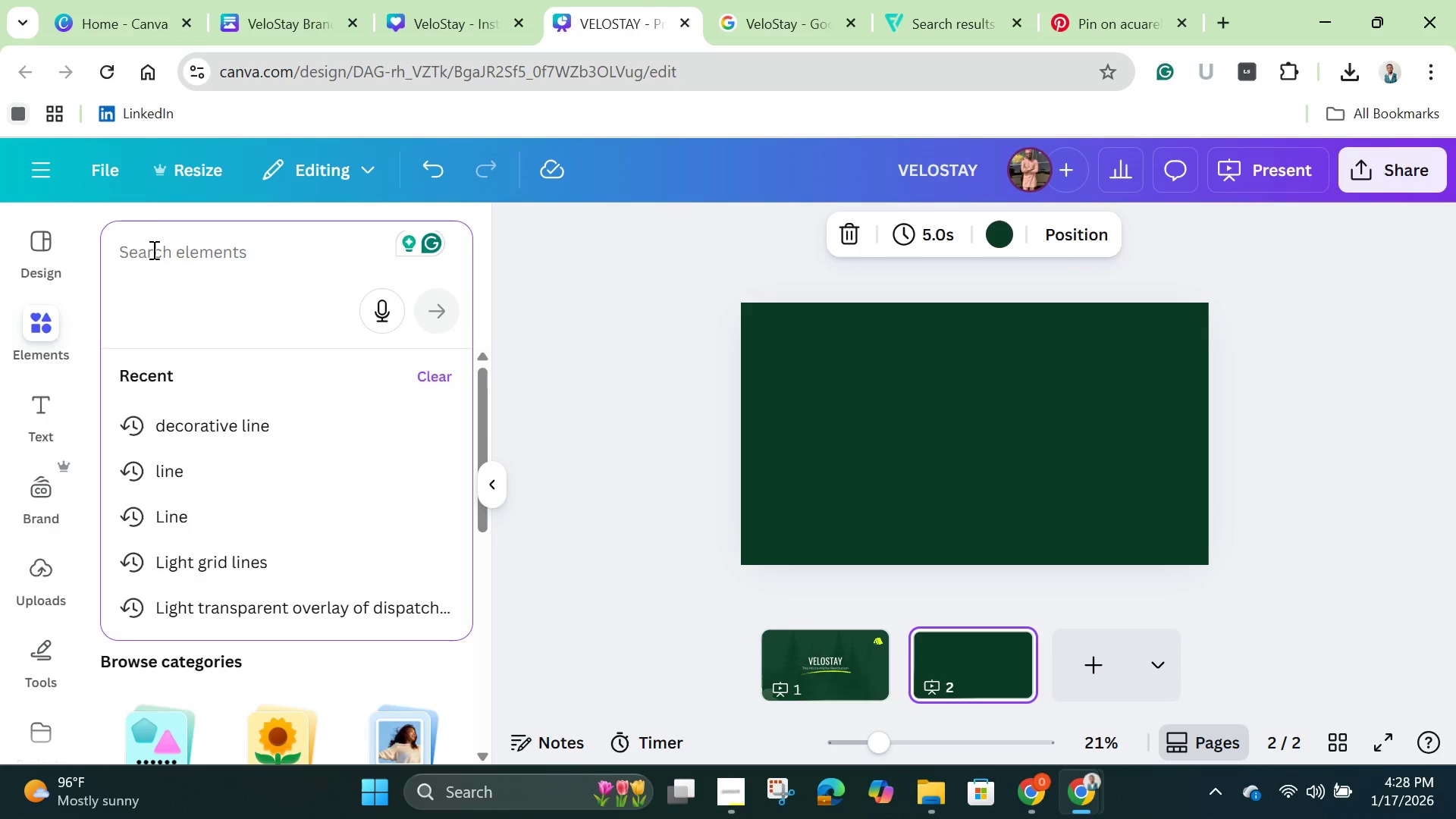 
type(split)
 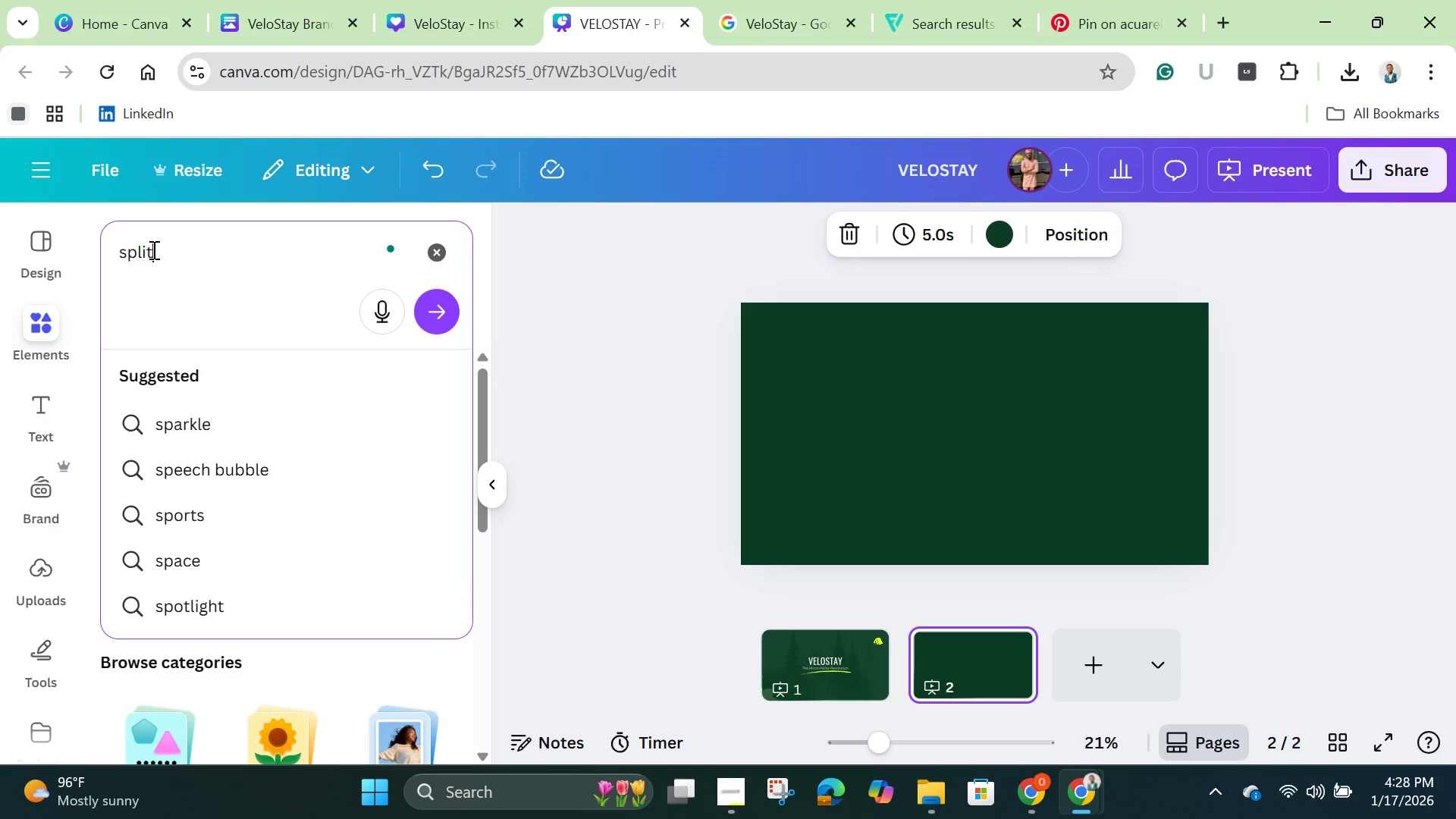 
key(Enter)
 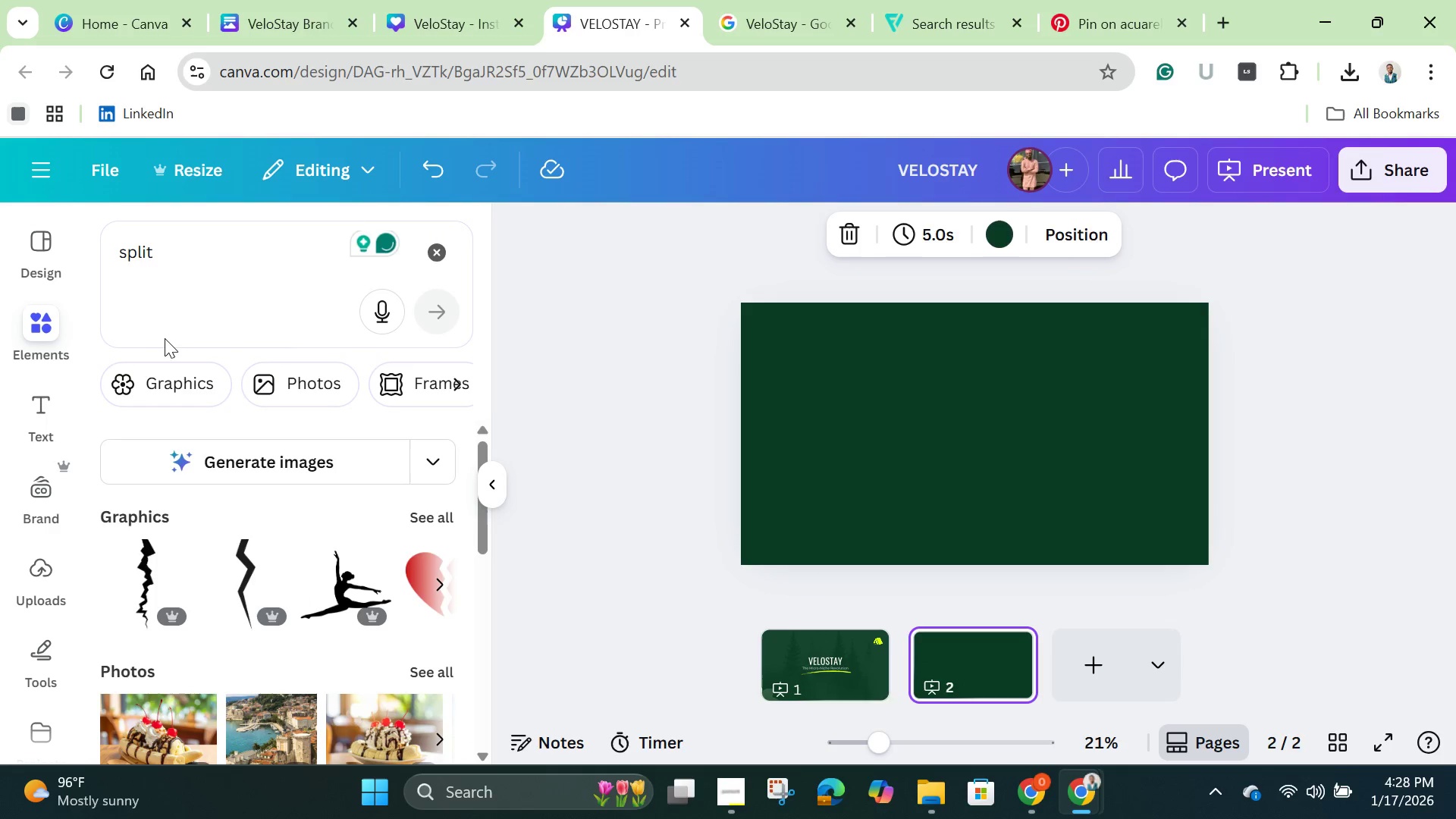 
scroll: coordinate [174, 360], scroll_direction: down, amount: 2.0
 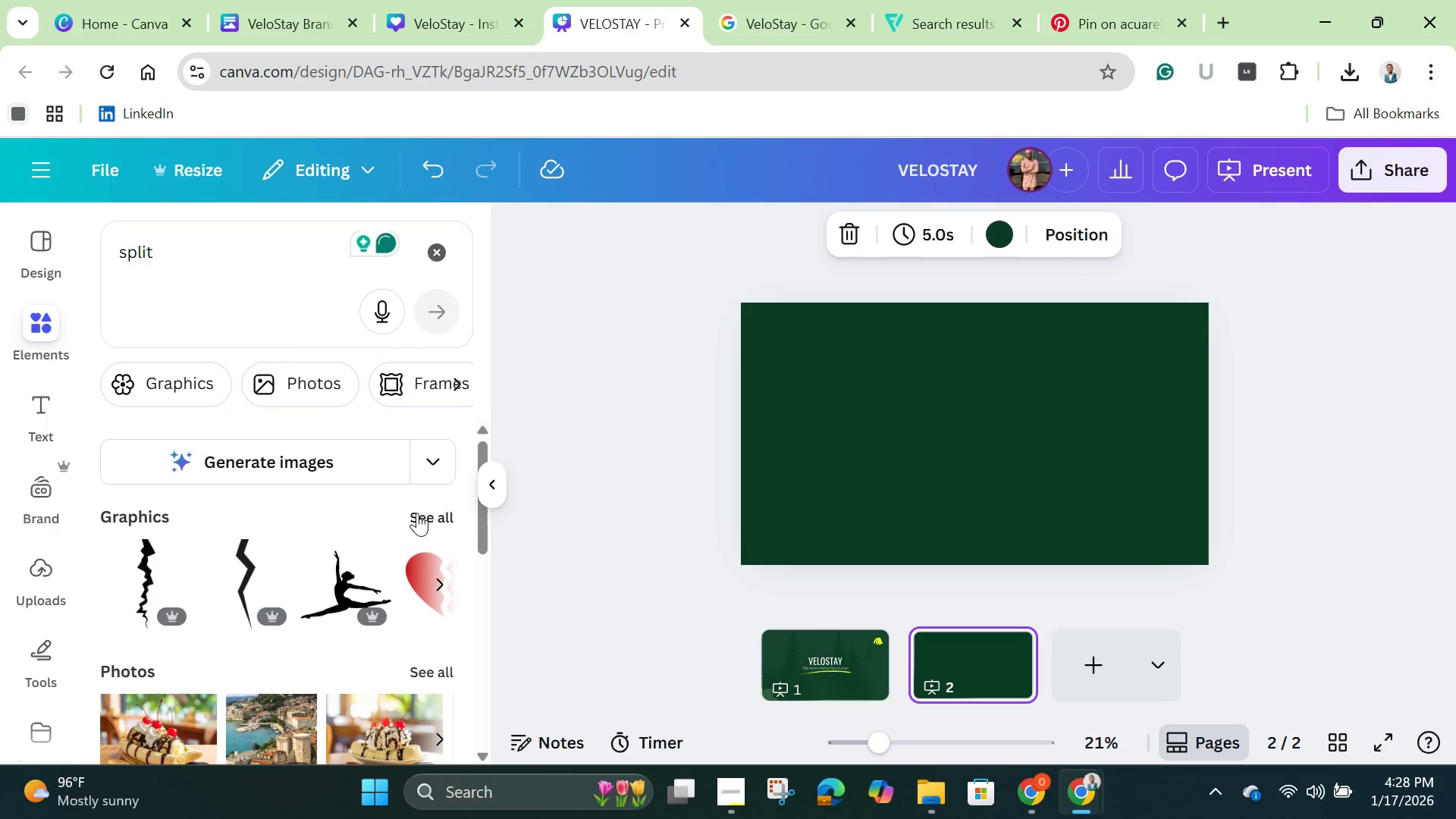 
left_click([429, 509])
 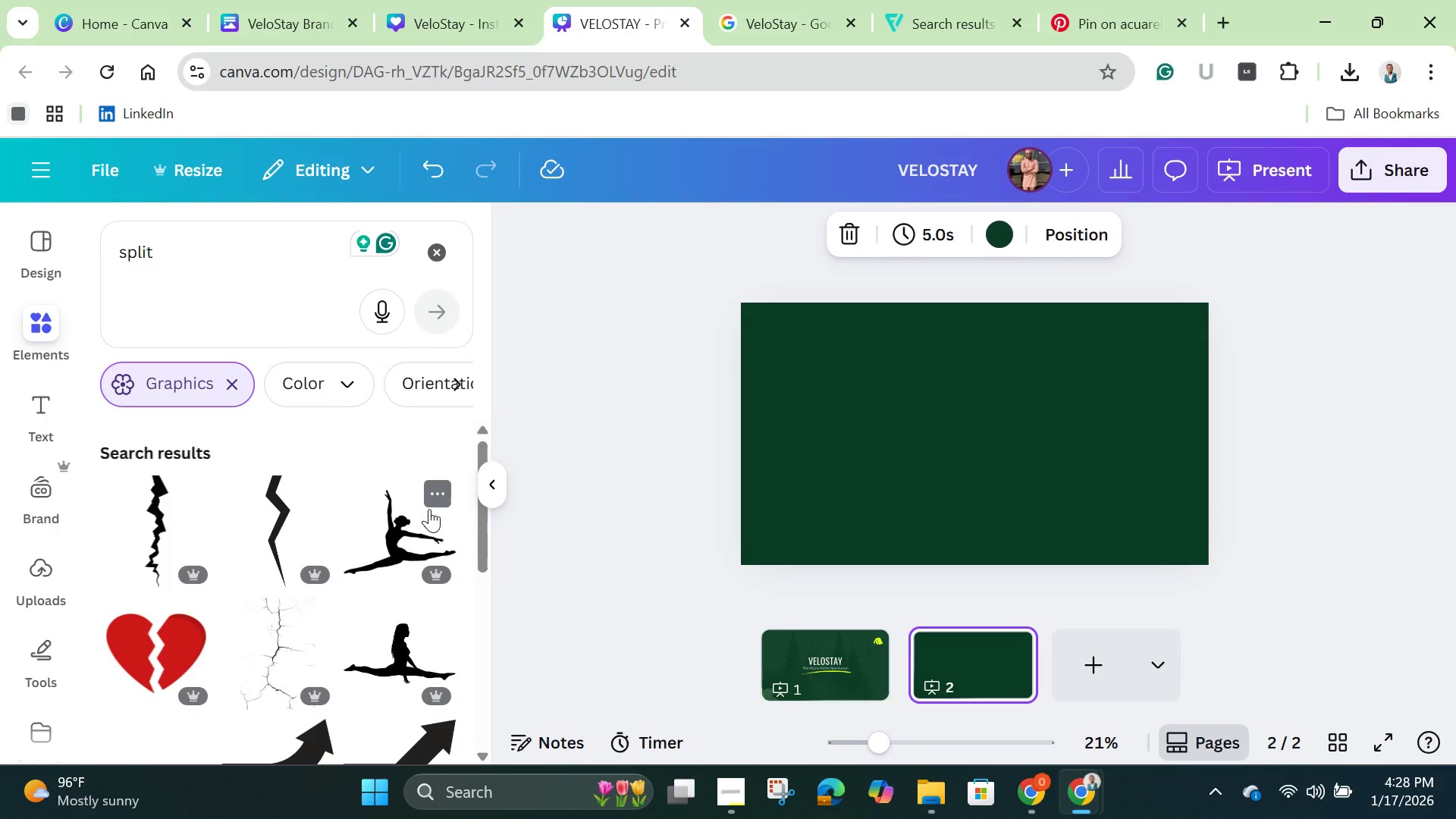 
scroll: coordinate [408, 560], scroll_direction: down, amount: 5.0
 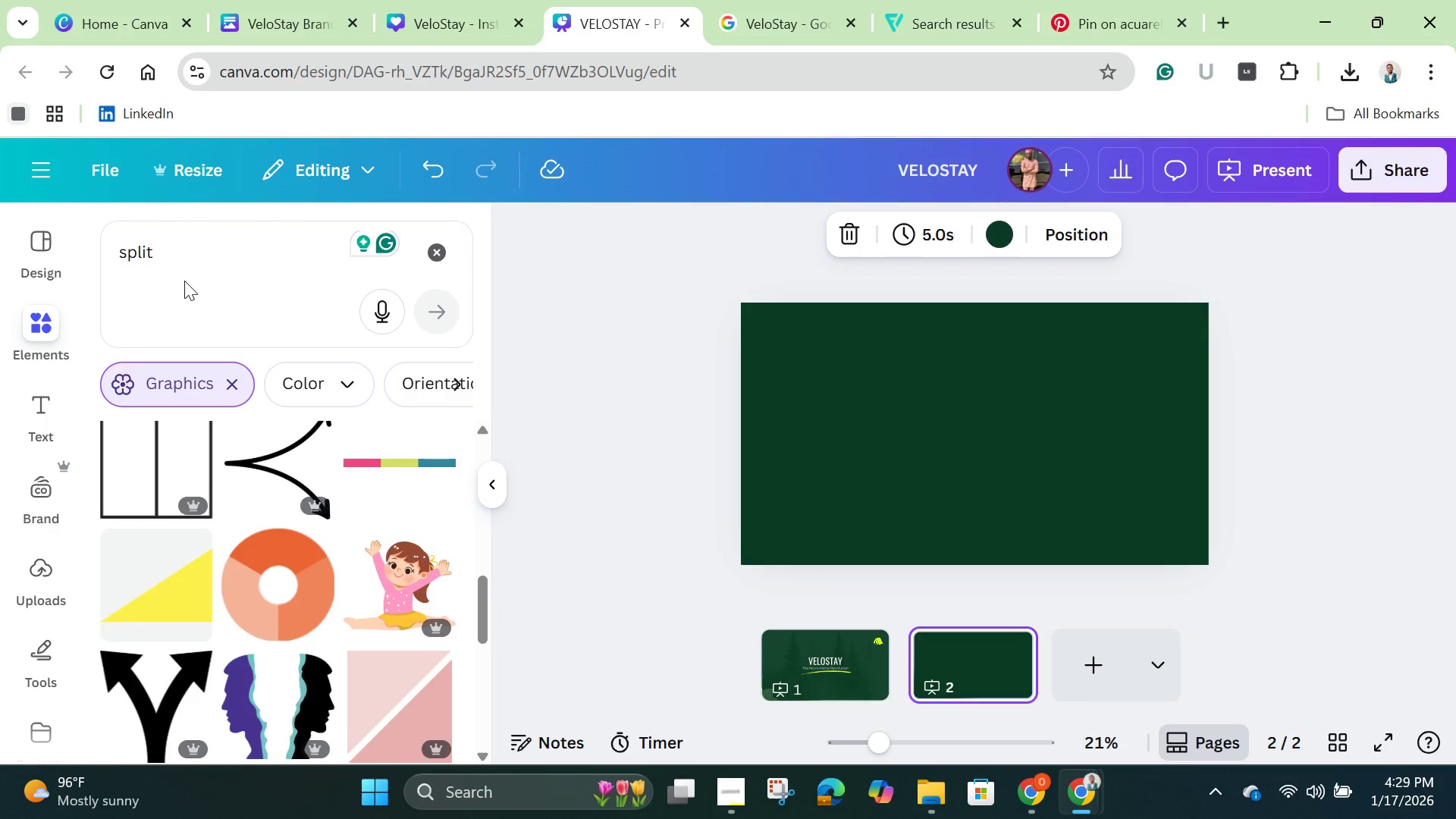 
left_click([184, 270])
 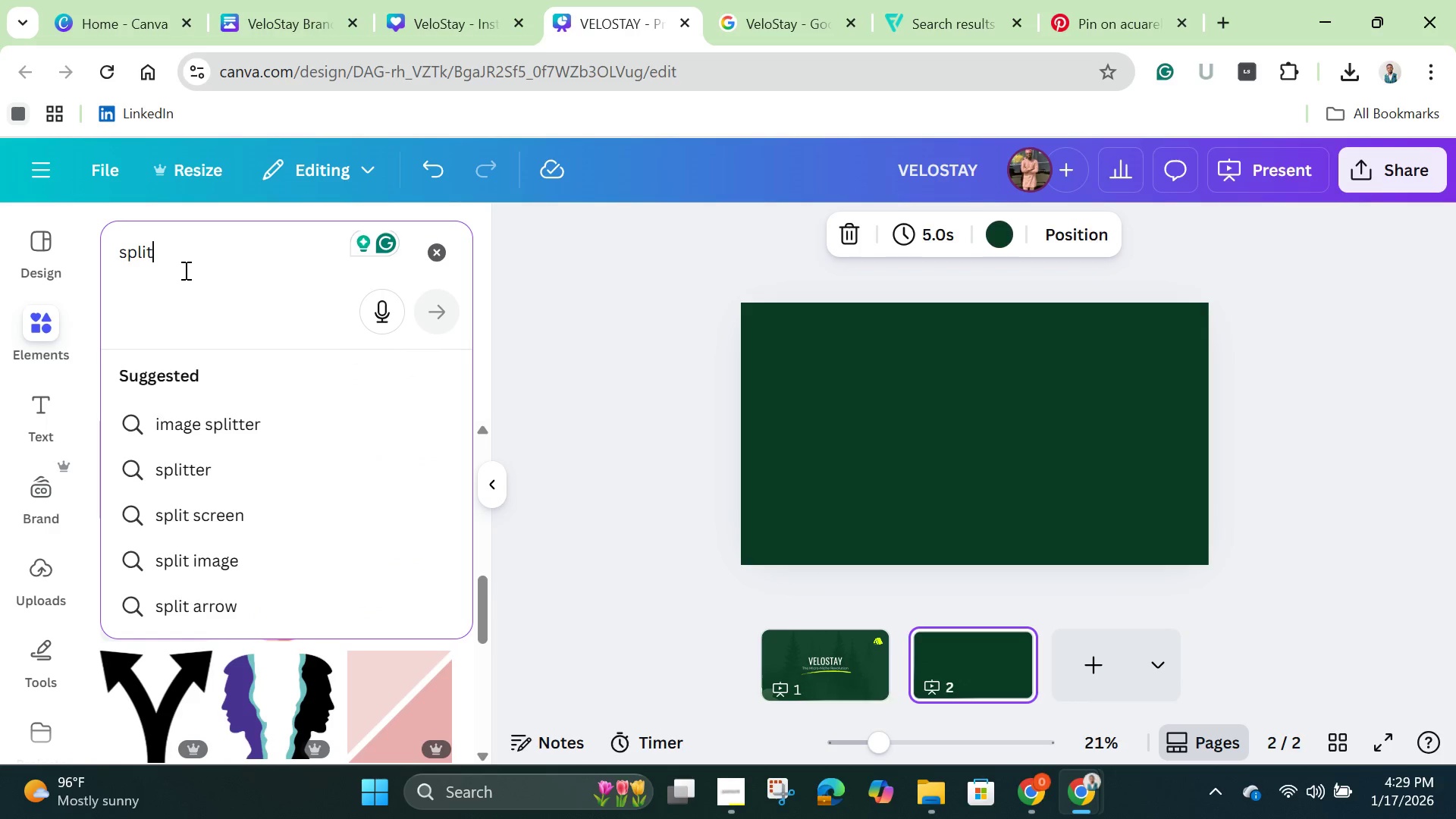 
type( lib)
key(Backspace)
type(ne)
 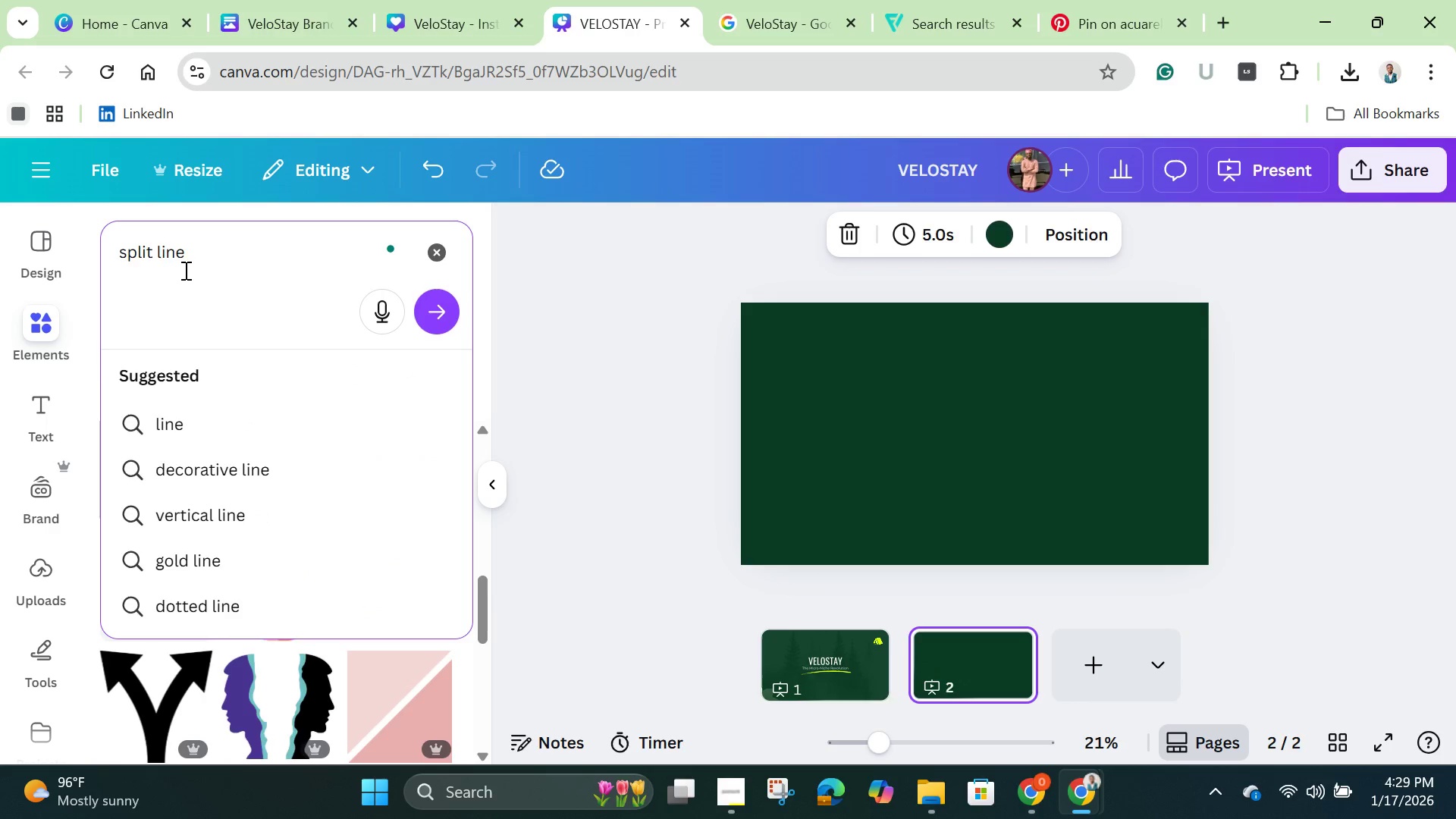 
key(Enter)
 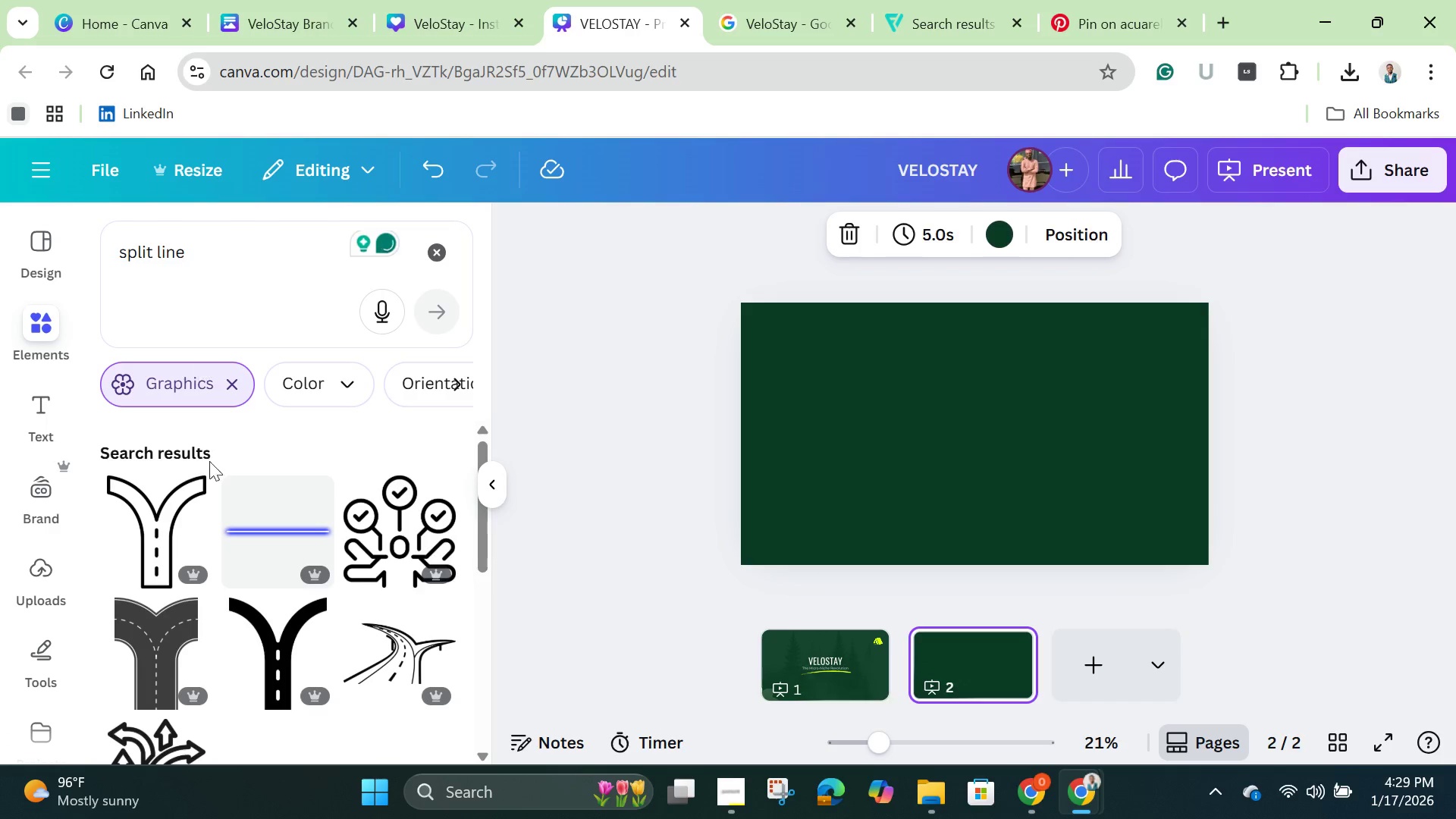 
scroll: coordinate [230, 536], scroll_direction: down, amount: 3.0
 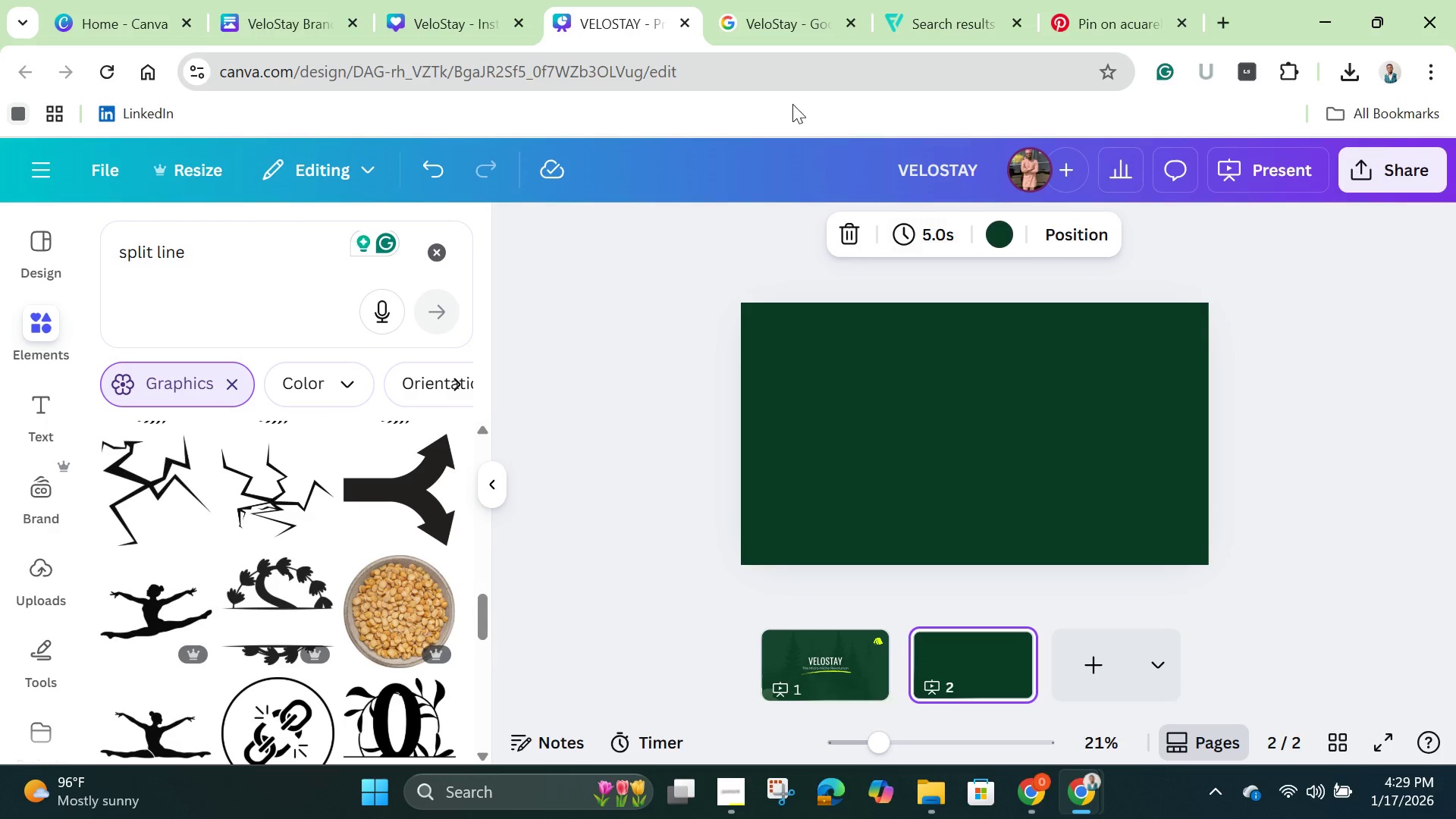 
left_click([1105, 18])
 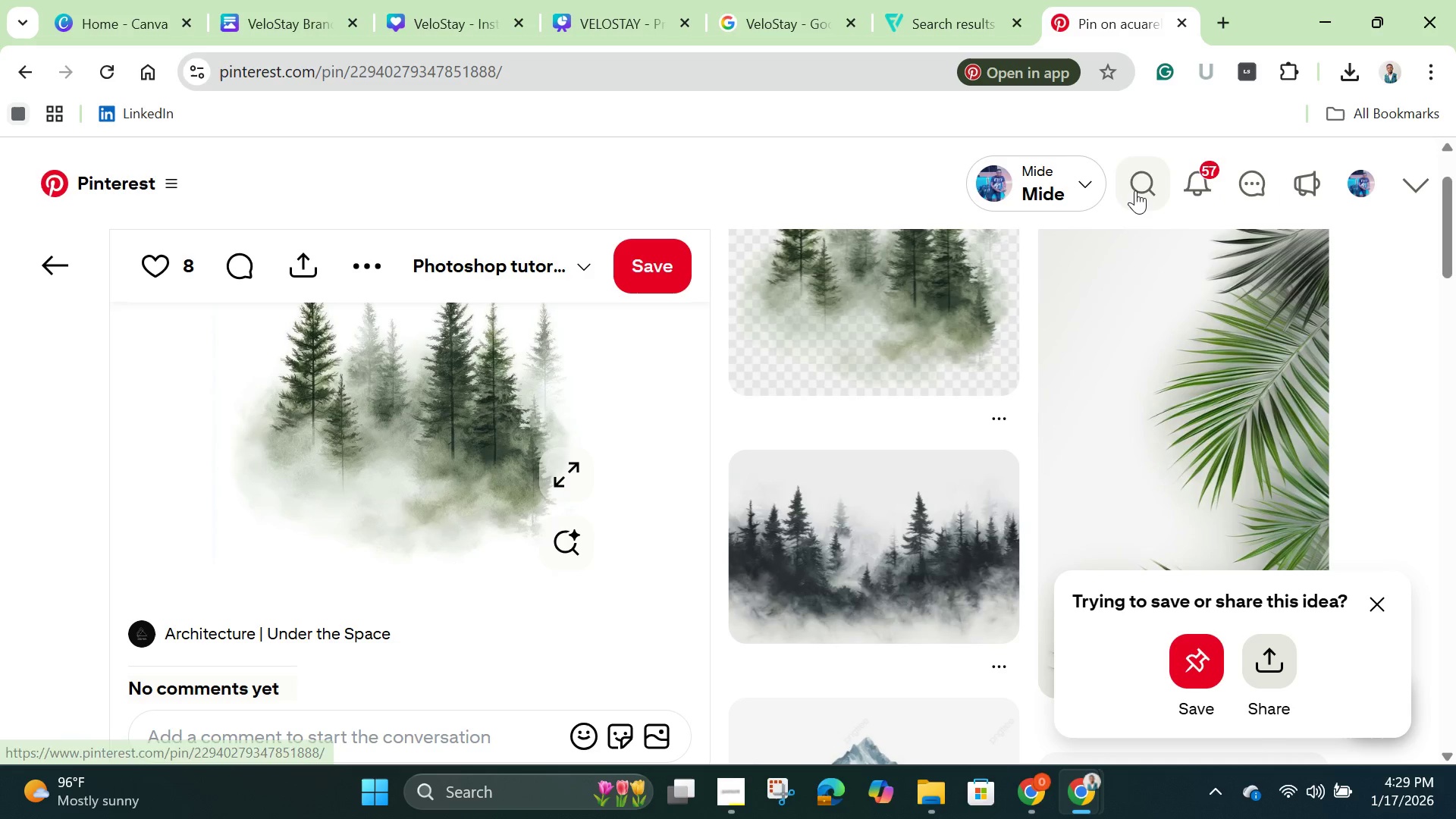 
left_click([1136, 189])
 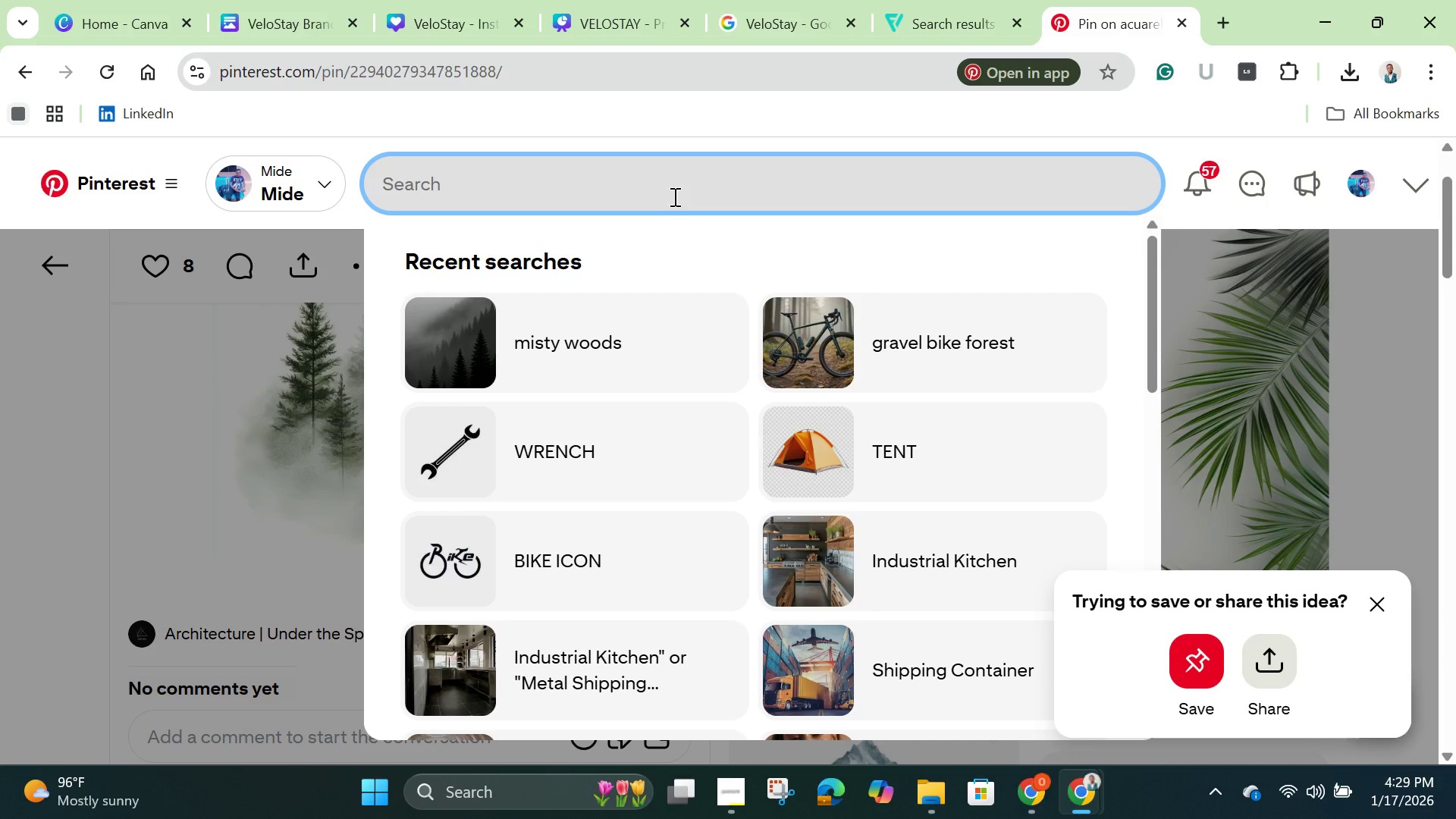 
wait(30.39)
 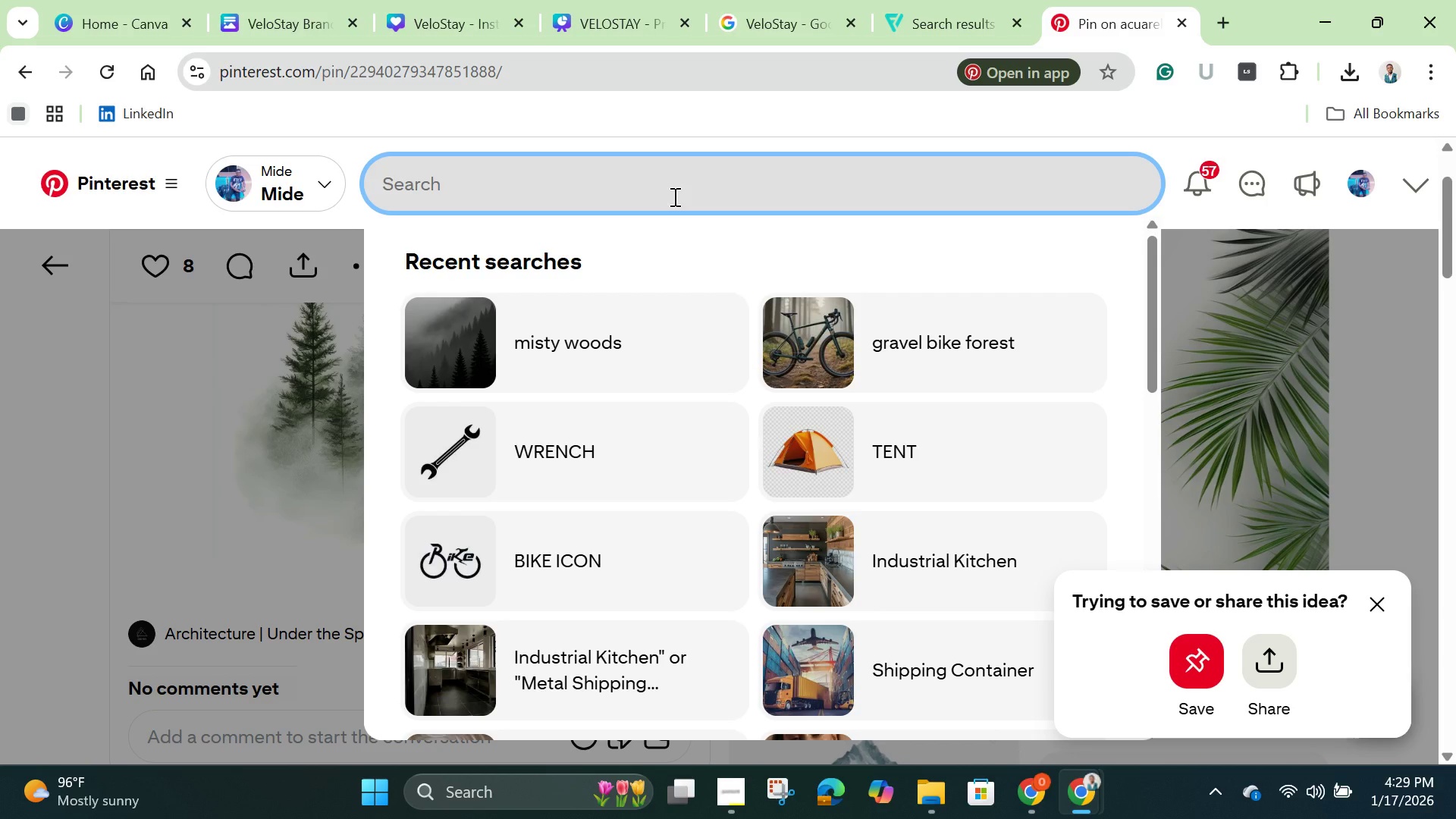 
type(boring beige hotel room)
 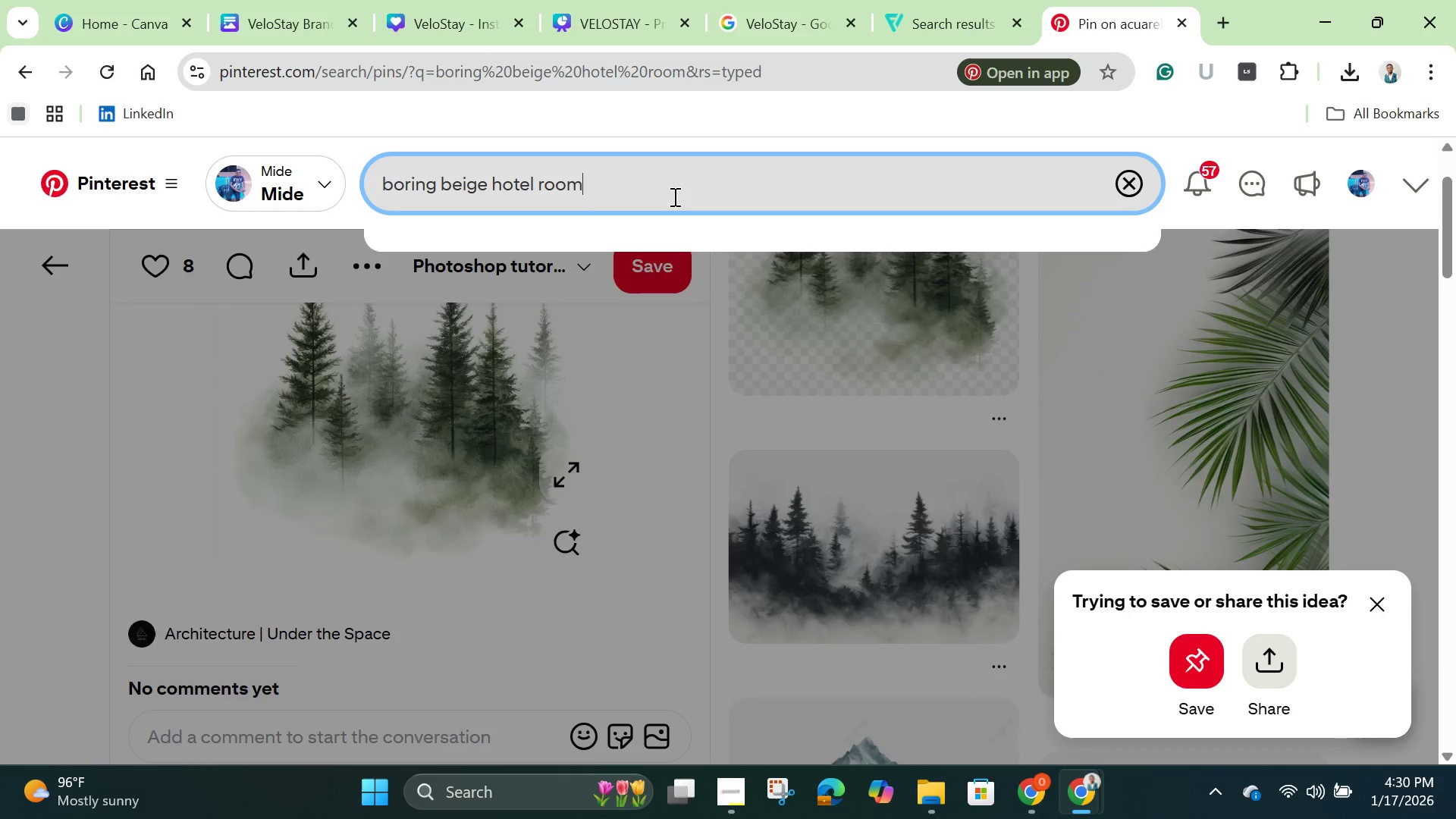 
key(Enter)
 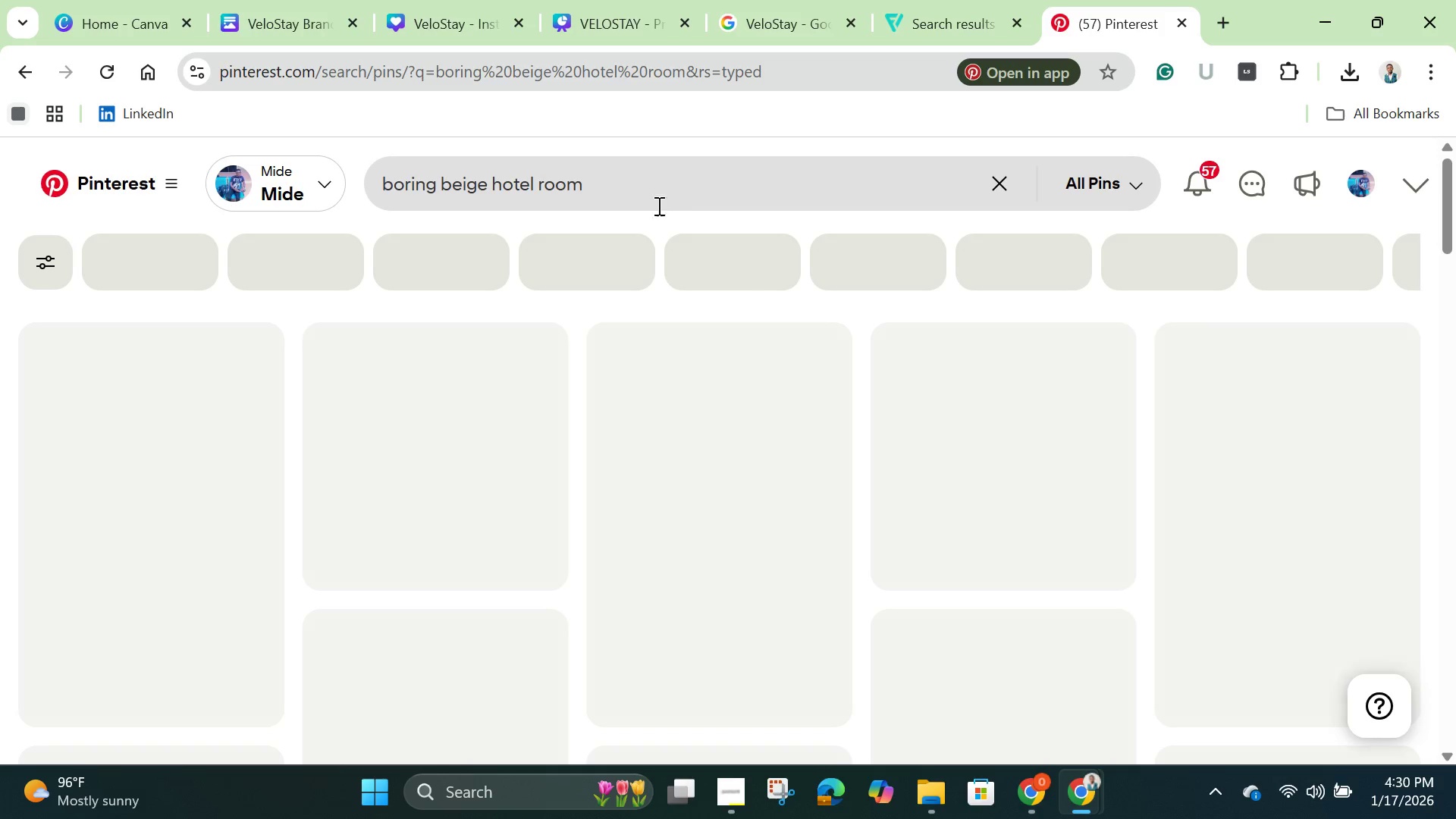 
mouse_move([639, 308])
 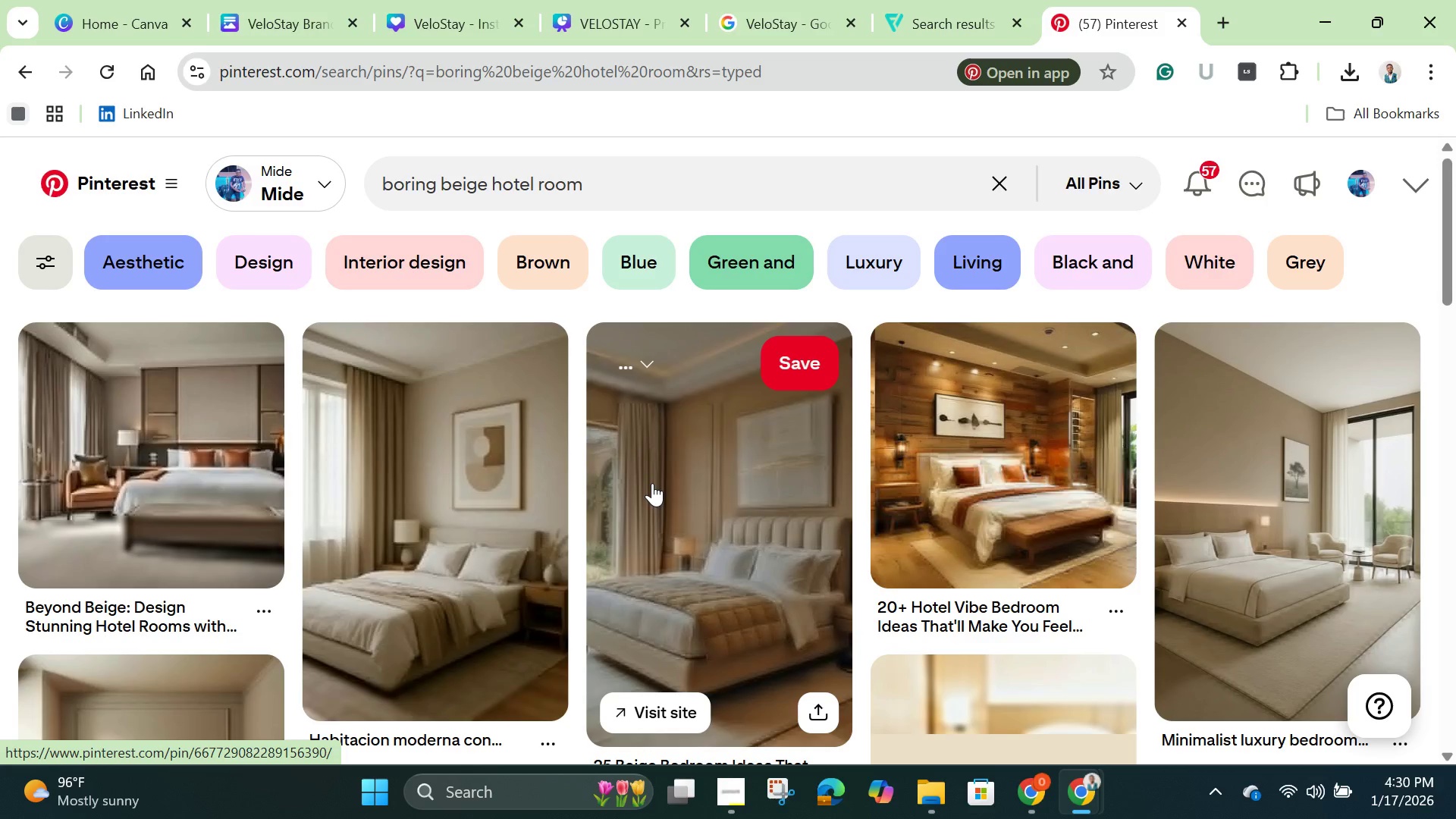 
scroll: coordinate [652, 483], scroll_direction: down, amount: 1.0
 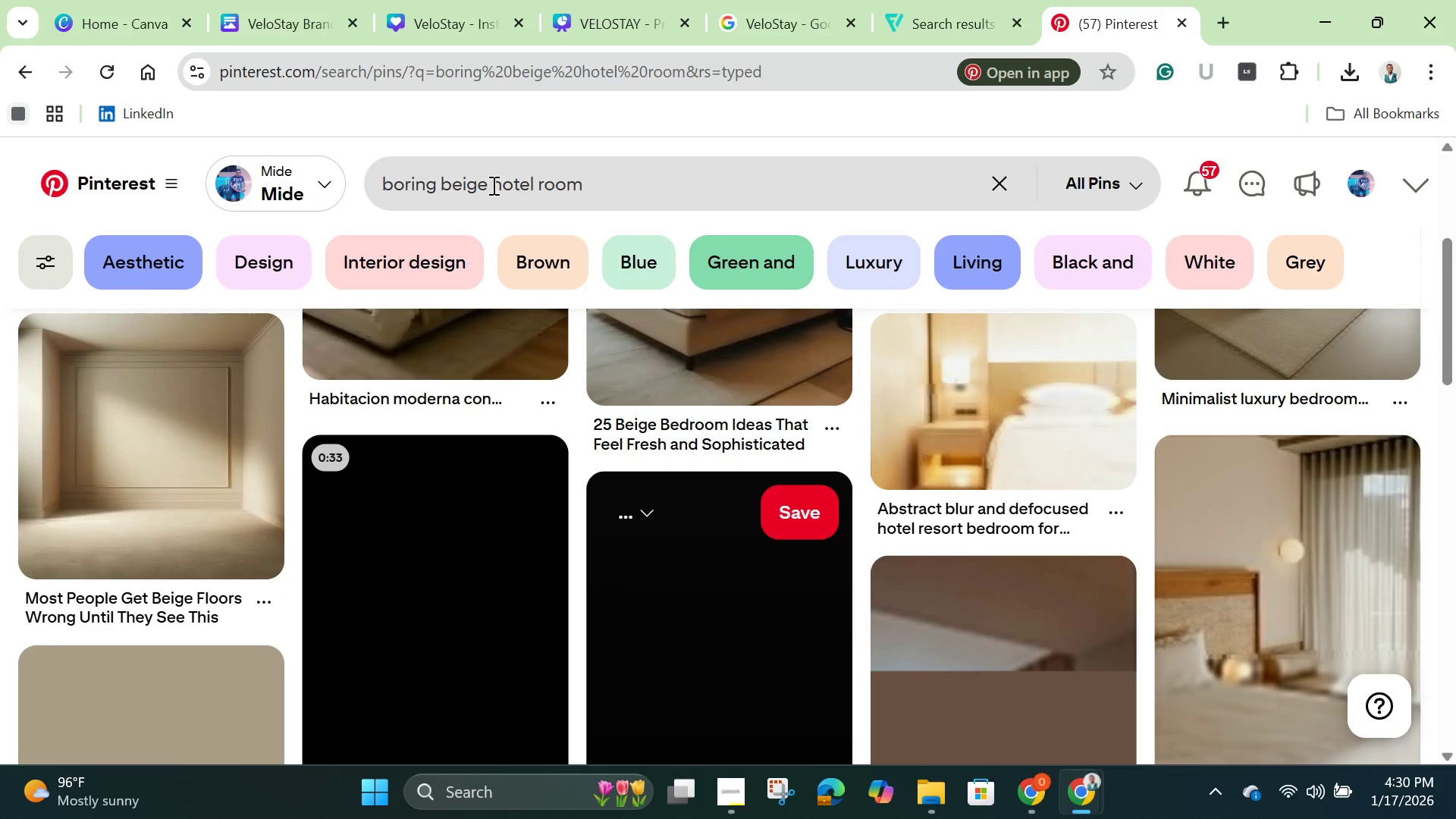 
left_click([491, 184])
 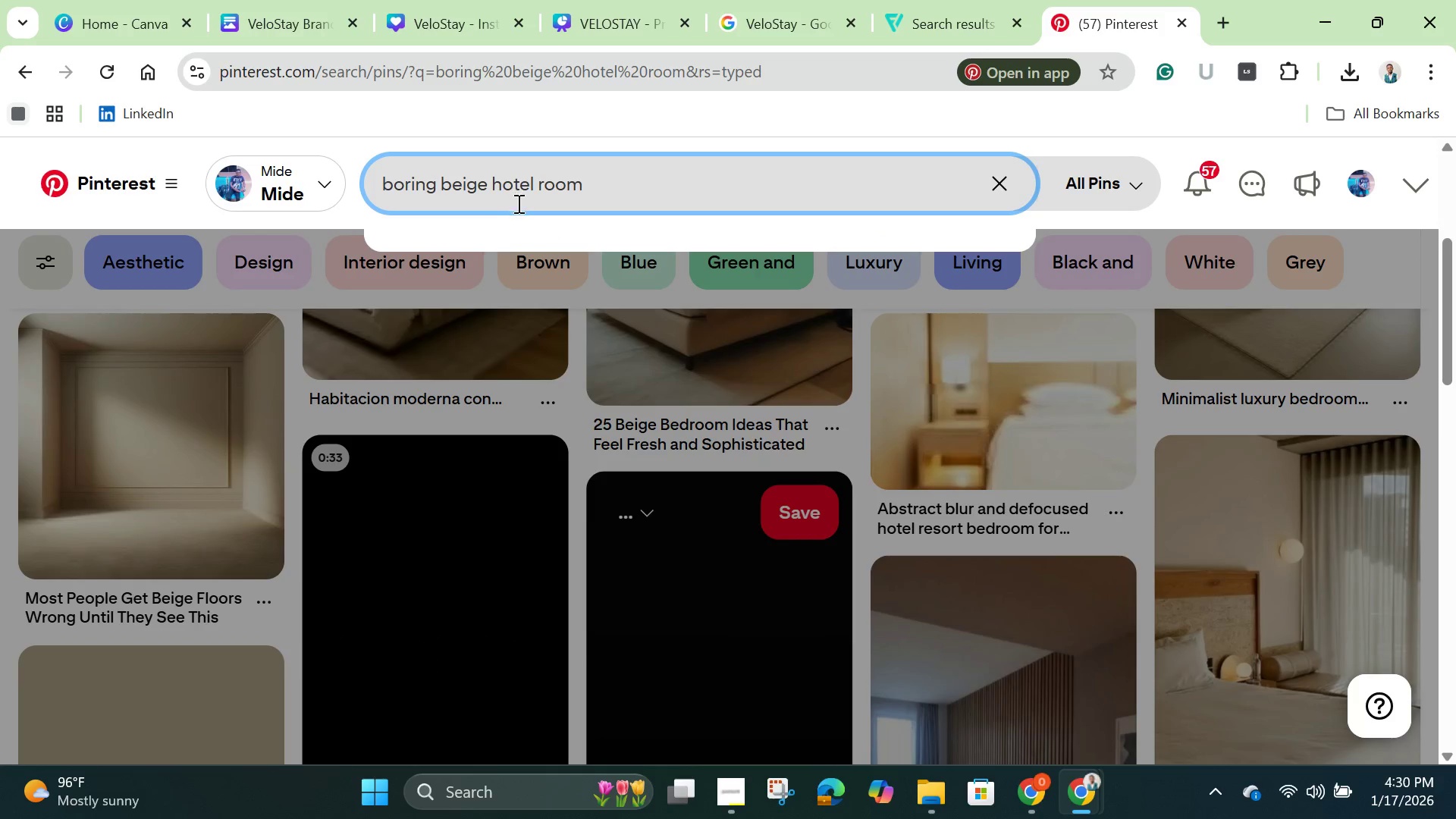 
key(Backspace)
 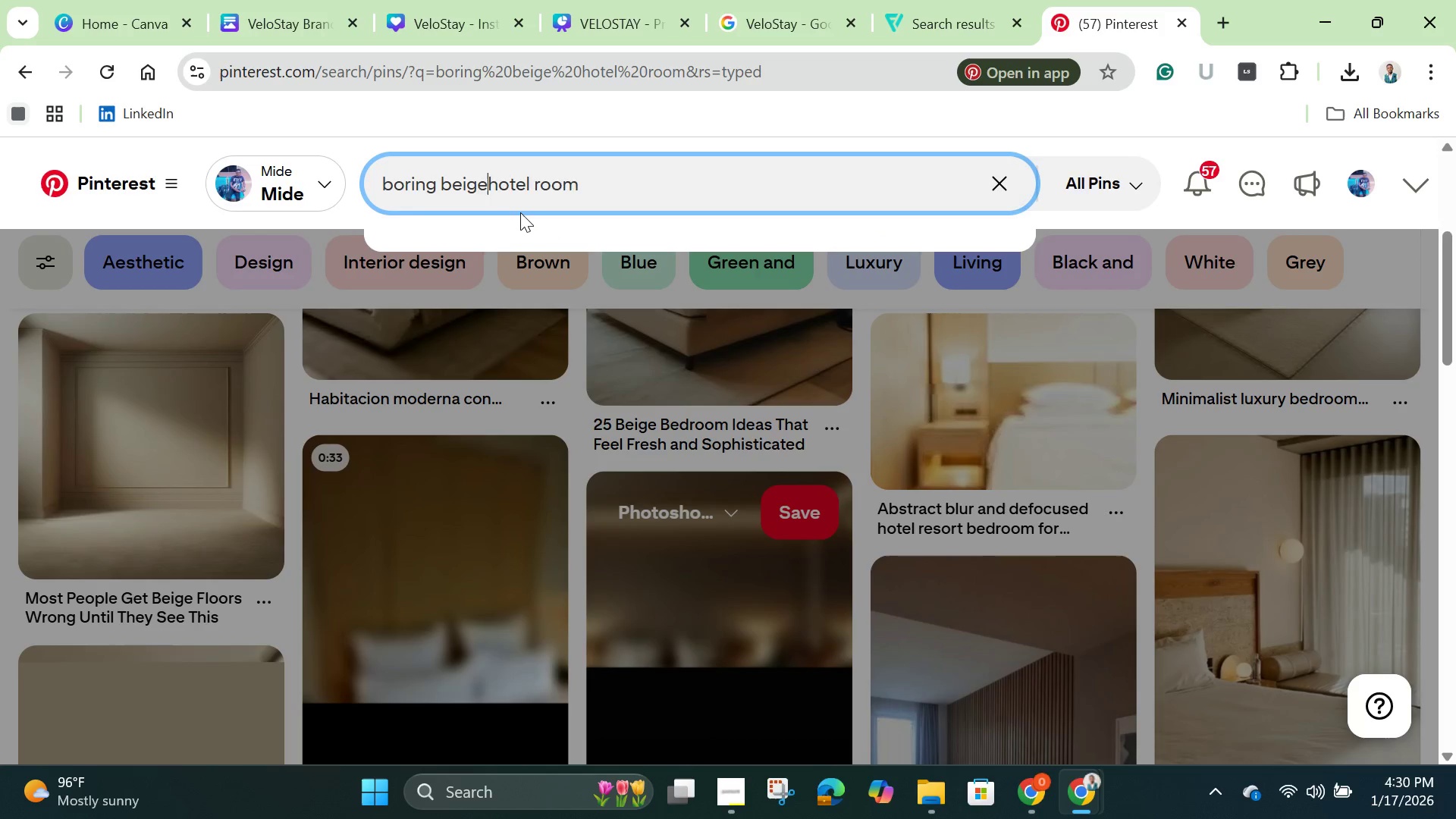 
key(Backspace)
 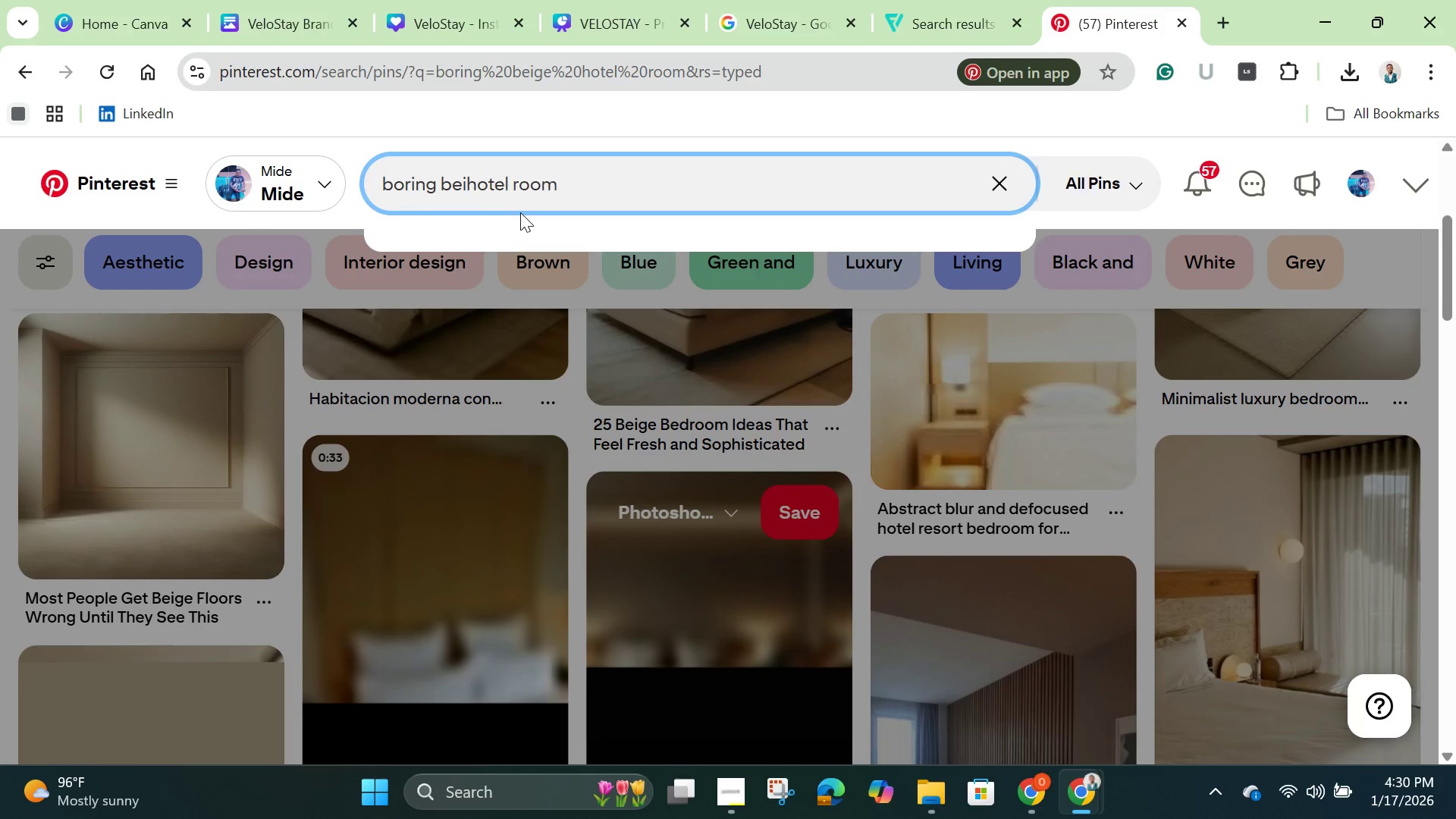 
key(Backspace)
 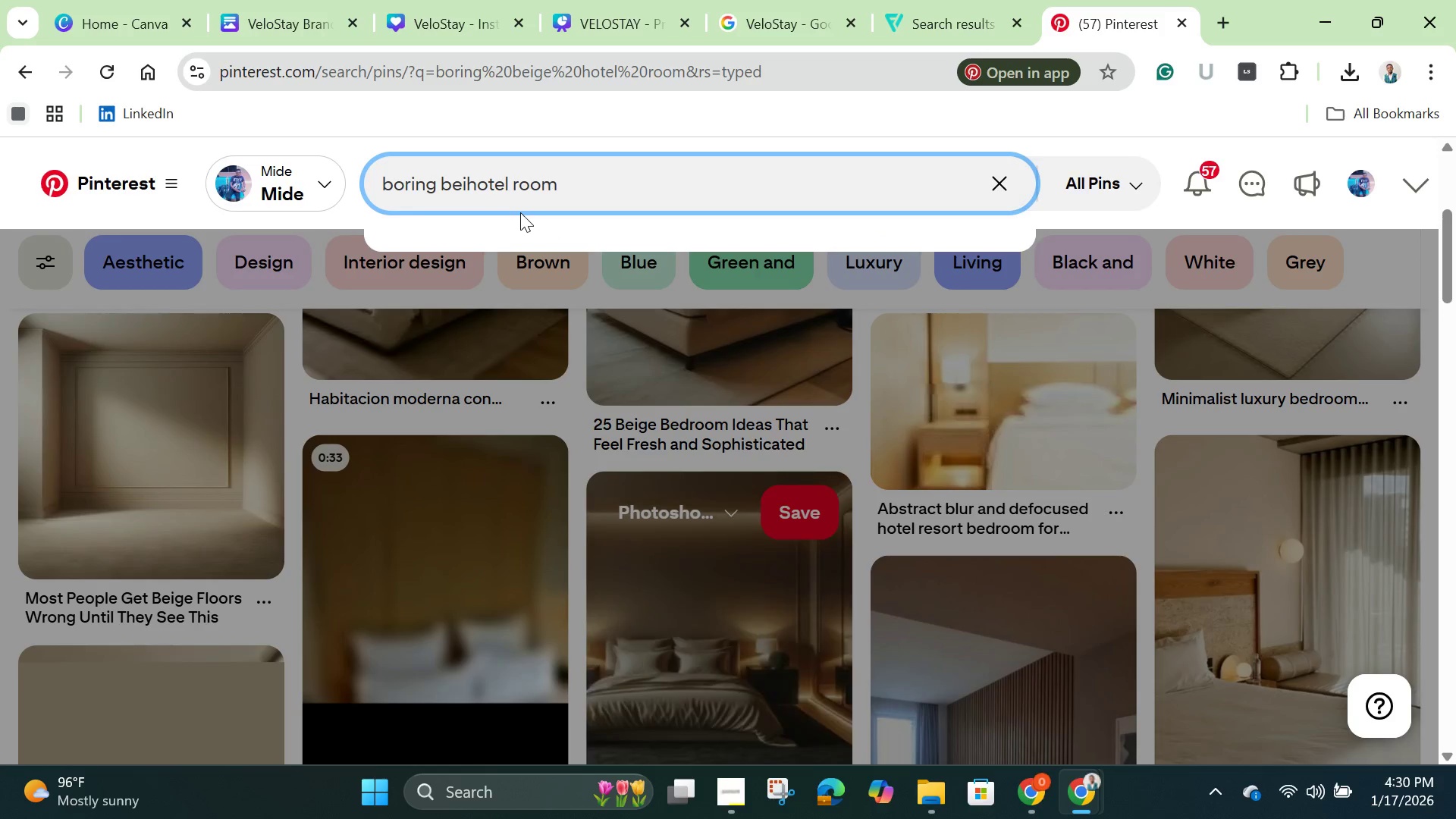 
key(Backspace)
 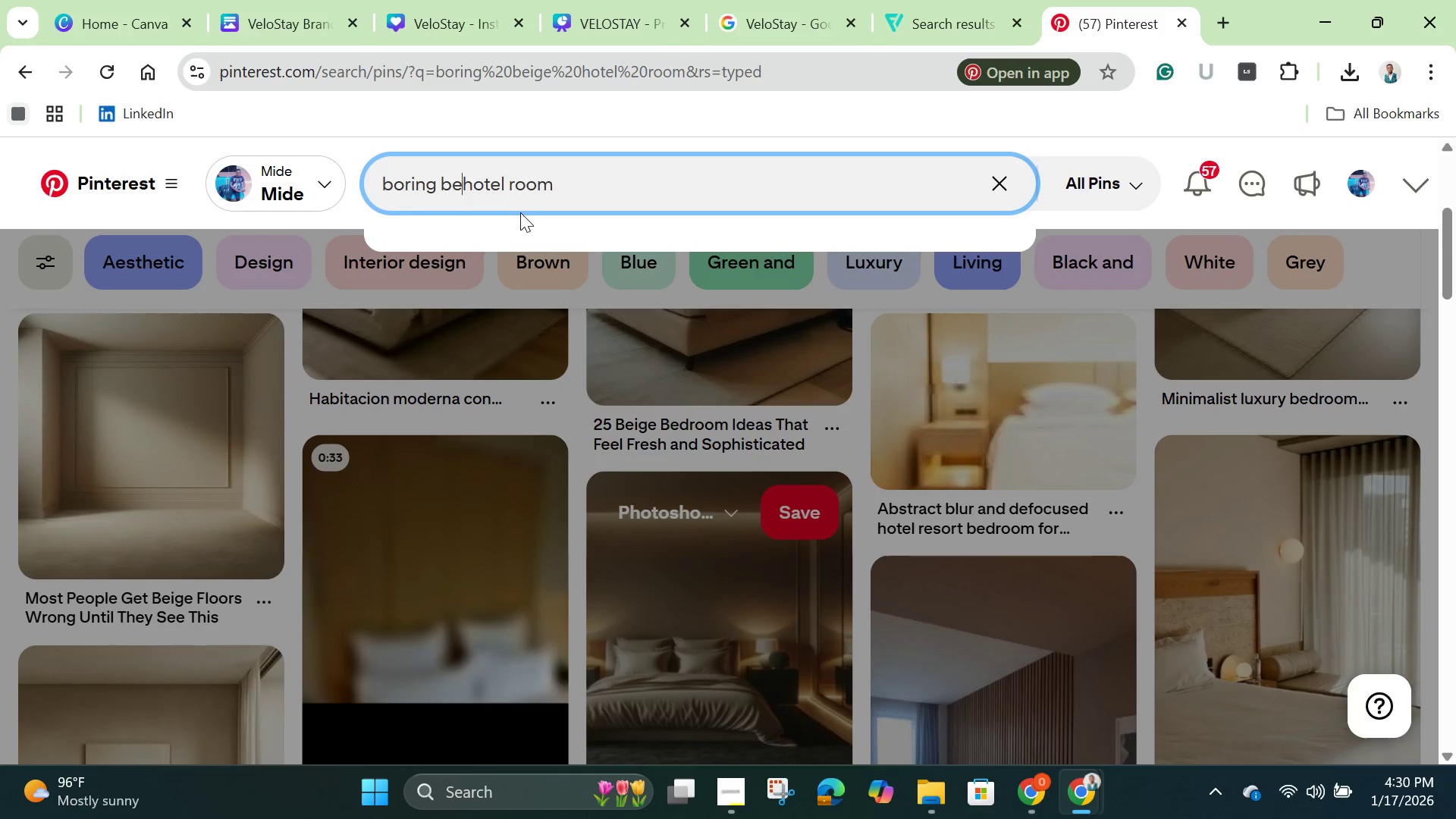 
key(Backspace)
 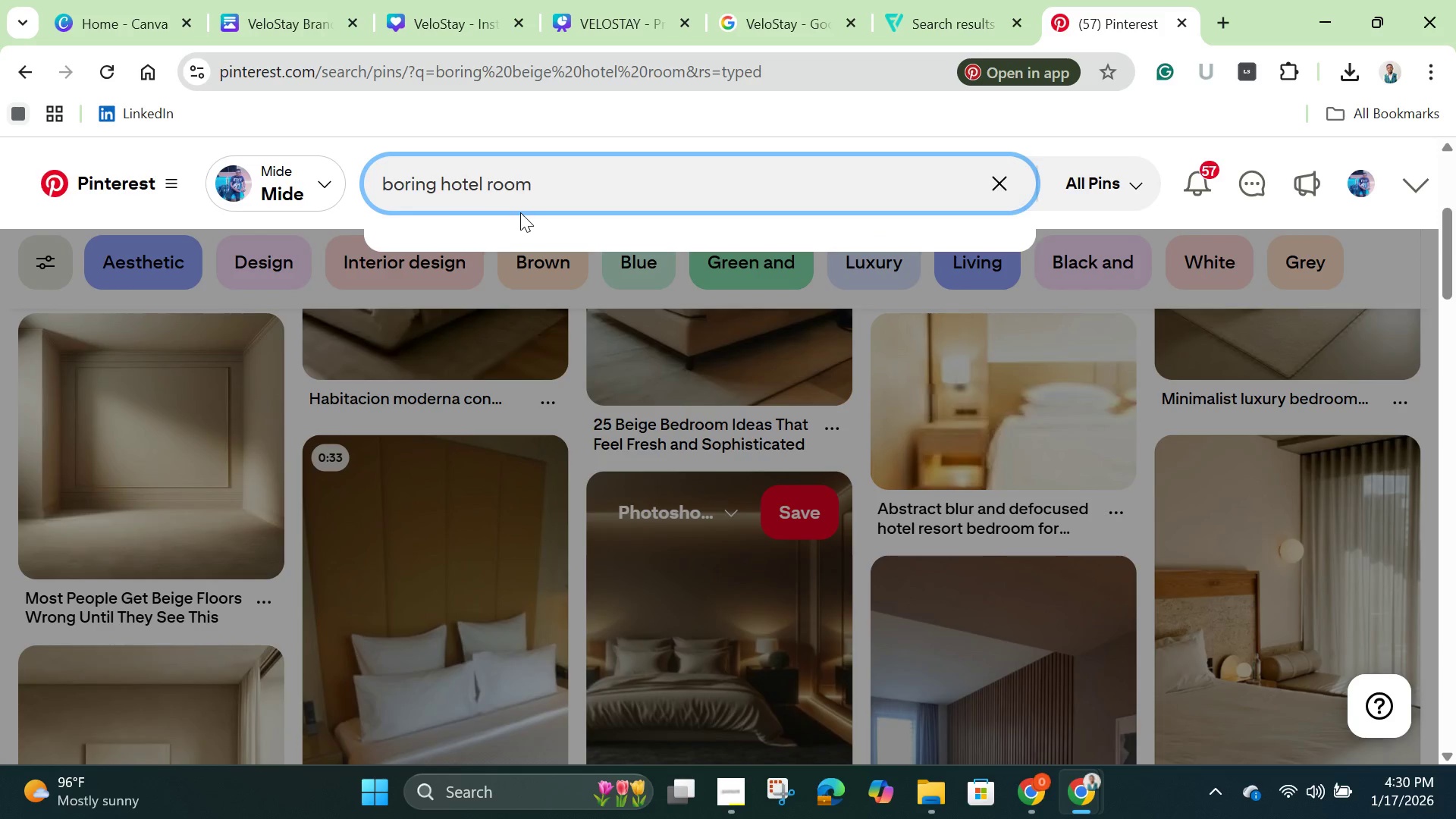 
key(Backspace)
 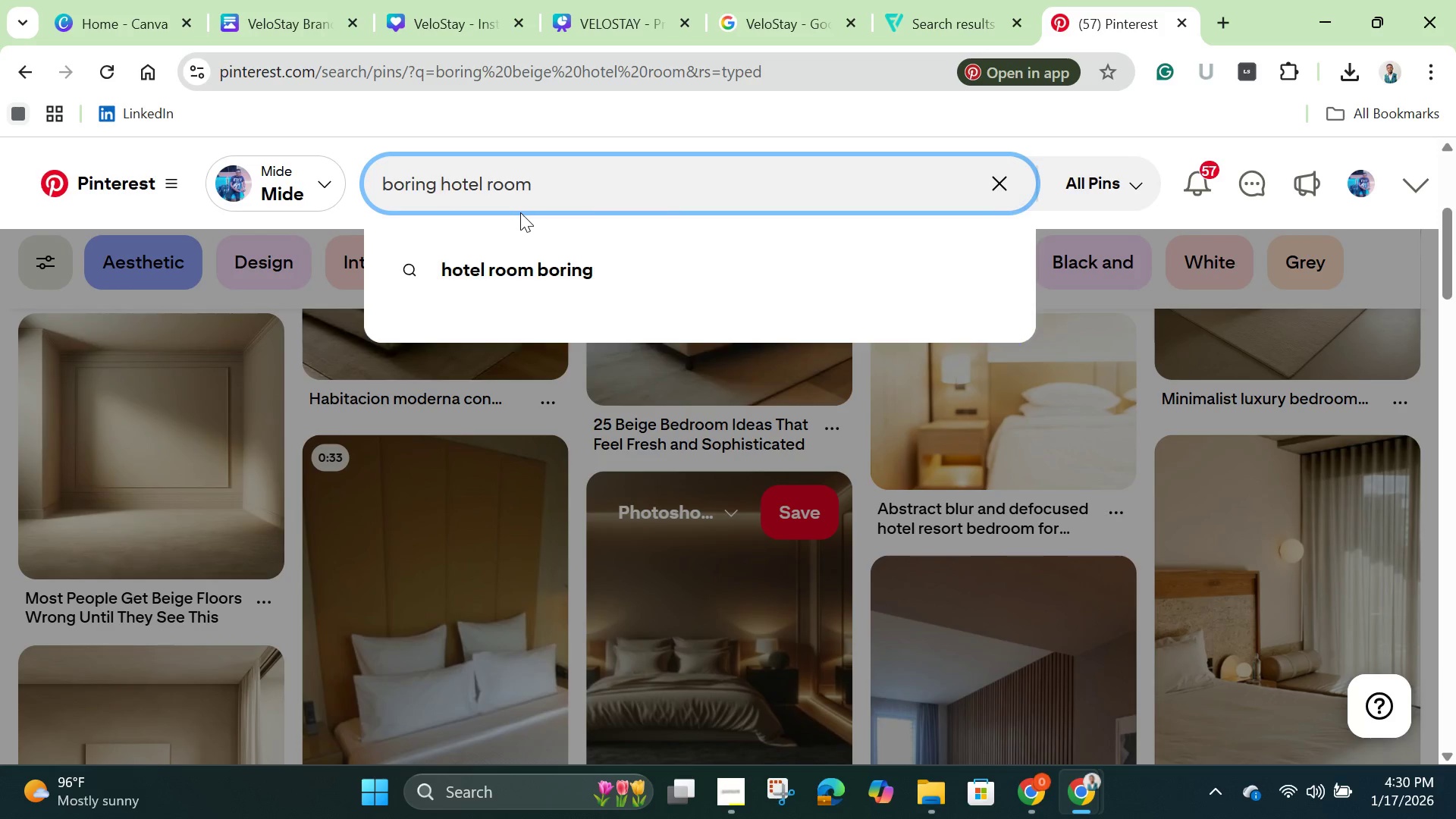 
key(Enter)
 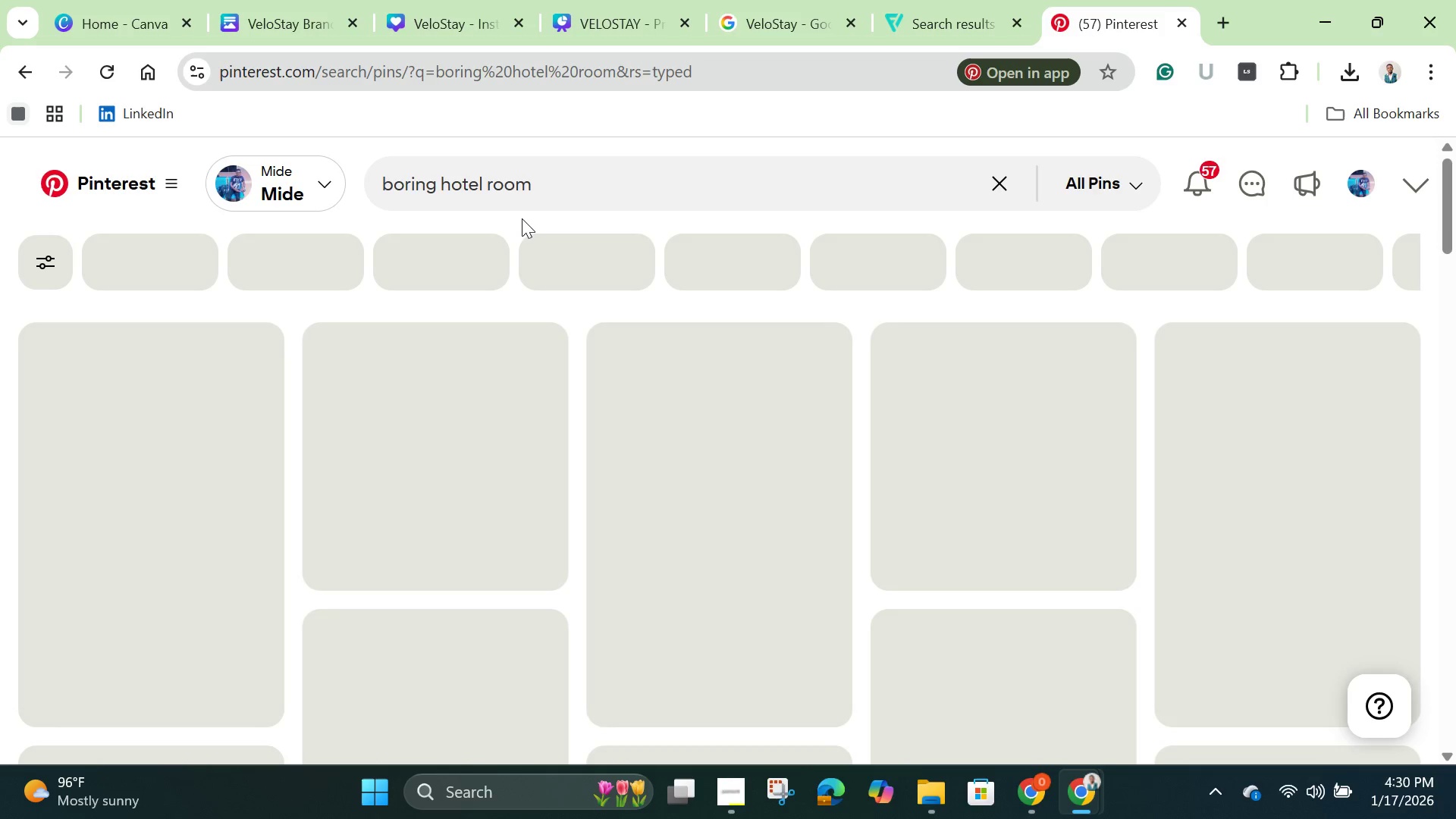 
mouse_move([522, 252])
 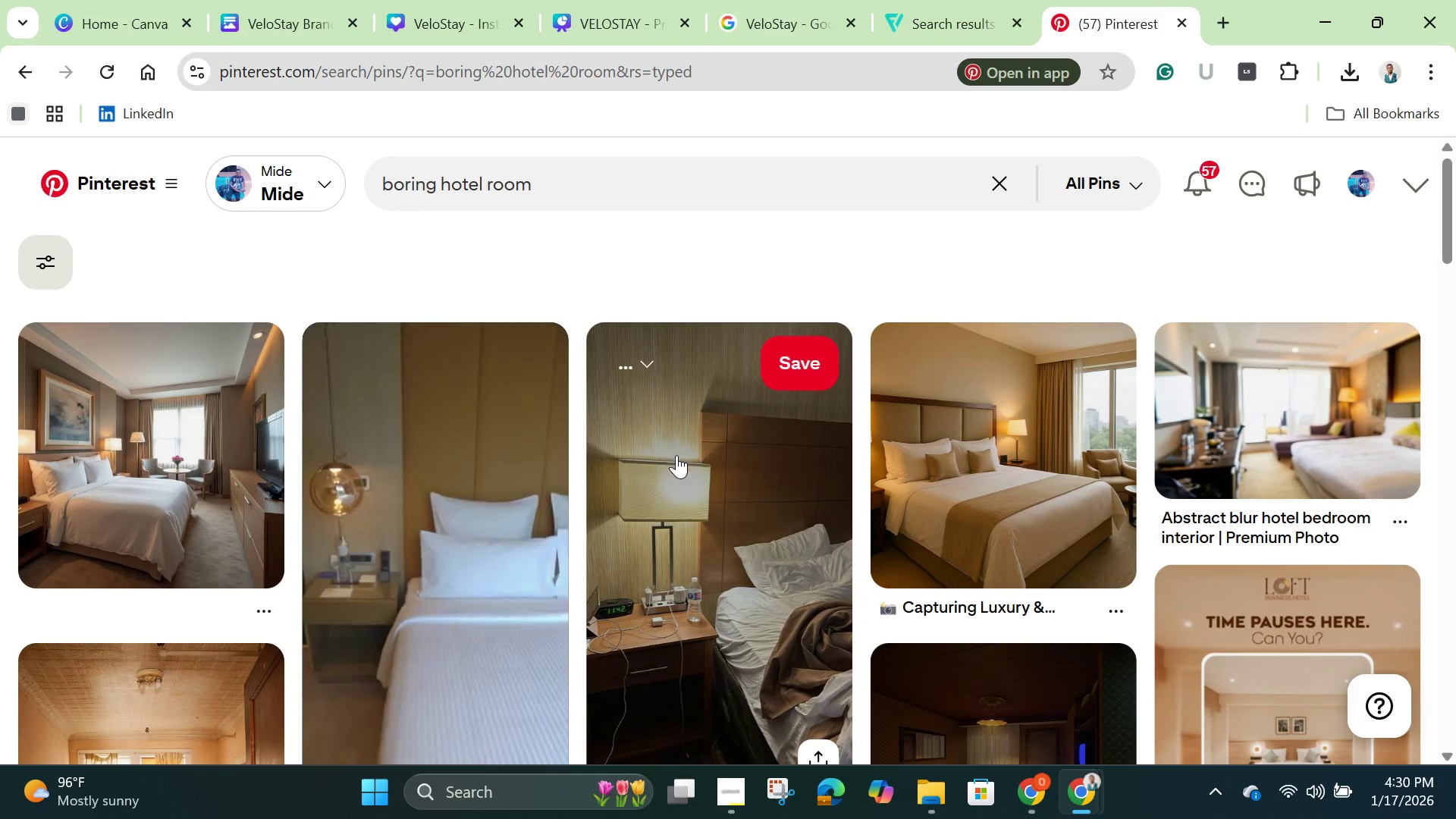 
scroll: coordinate [681, 457], scroll_direction: down, amount: 5.0
 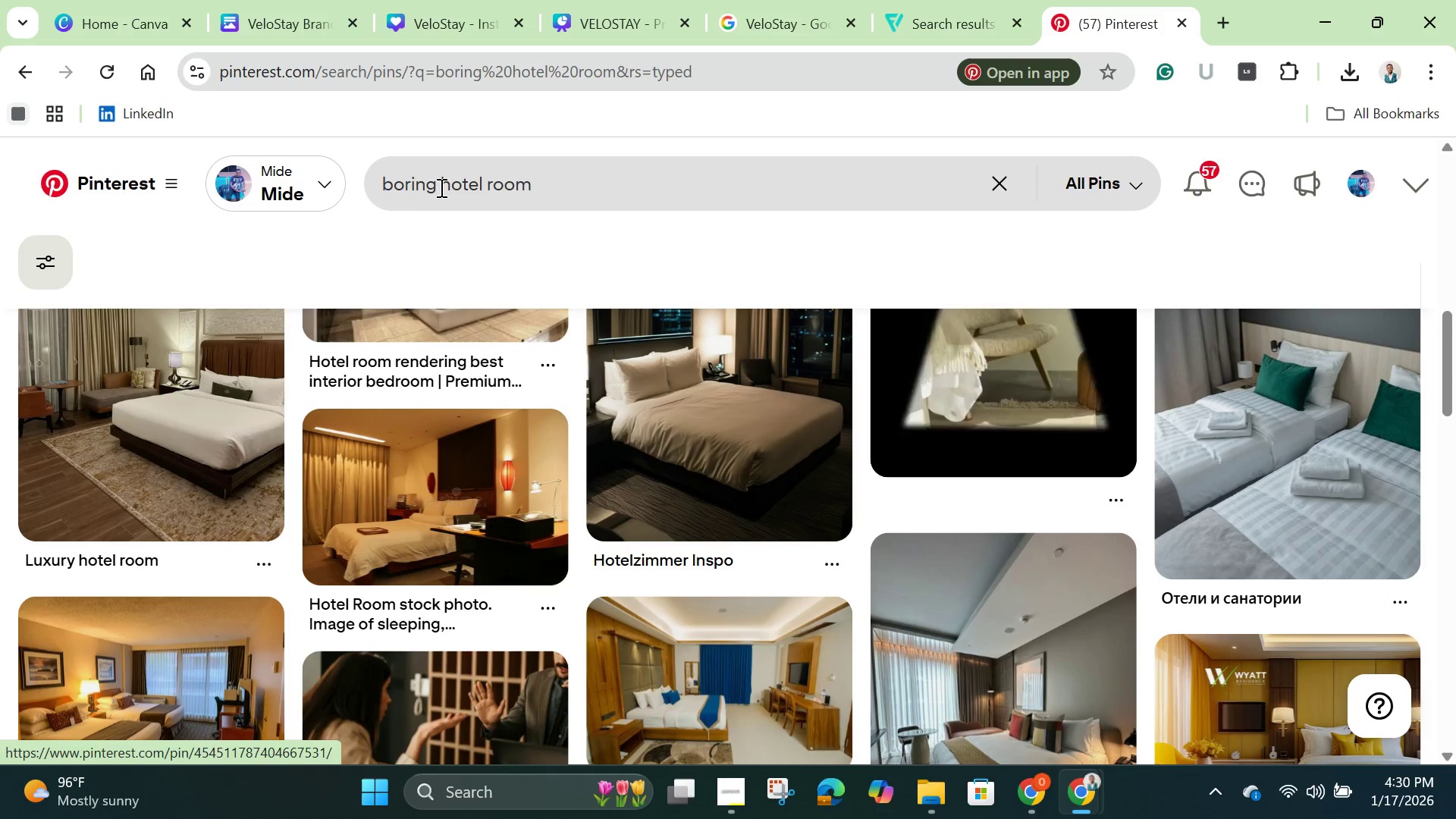 
wait(7.78)
 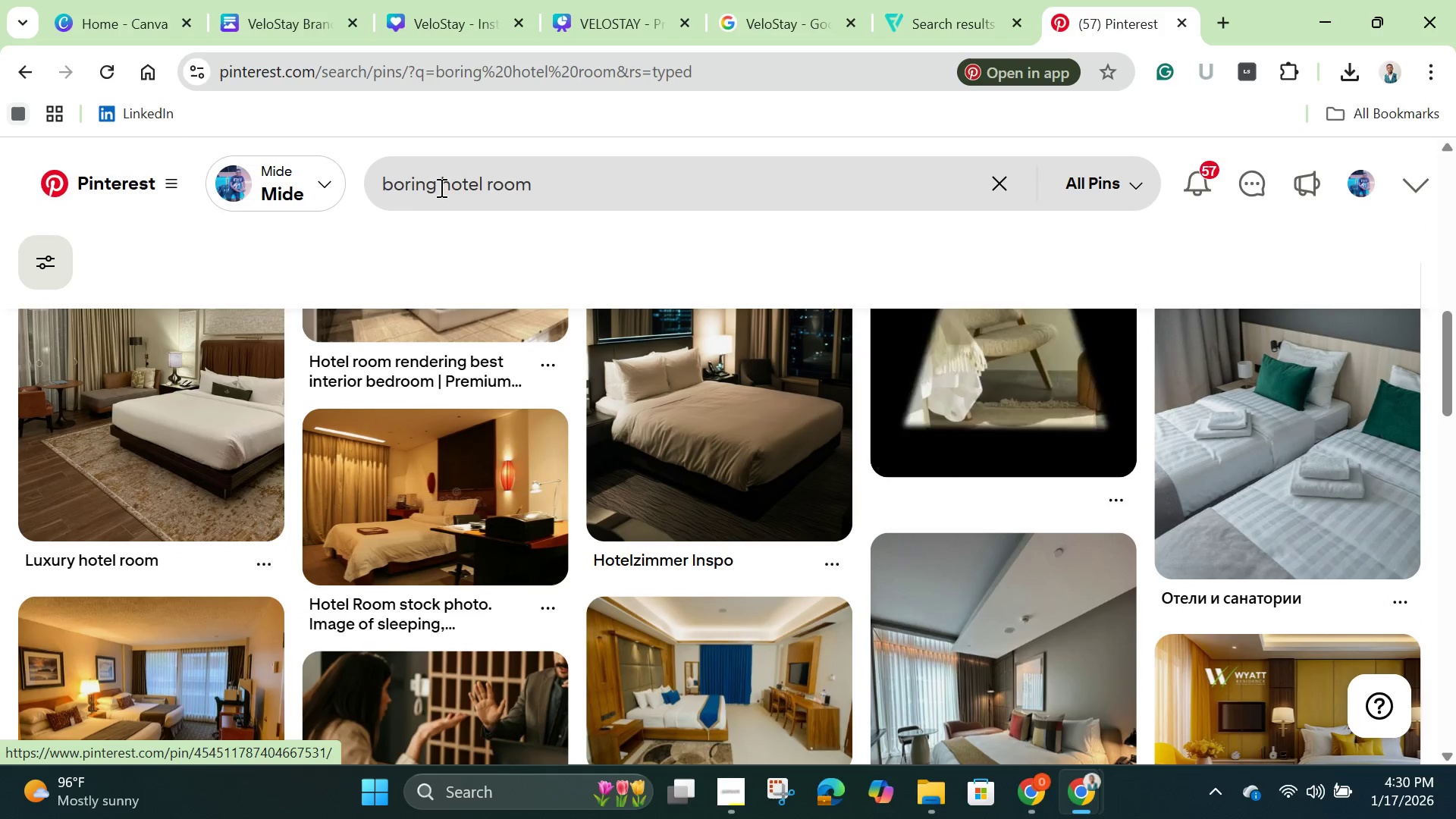 
left_click([440, 187])
 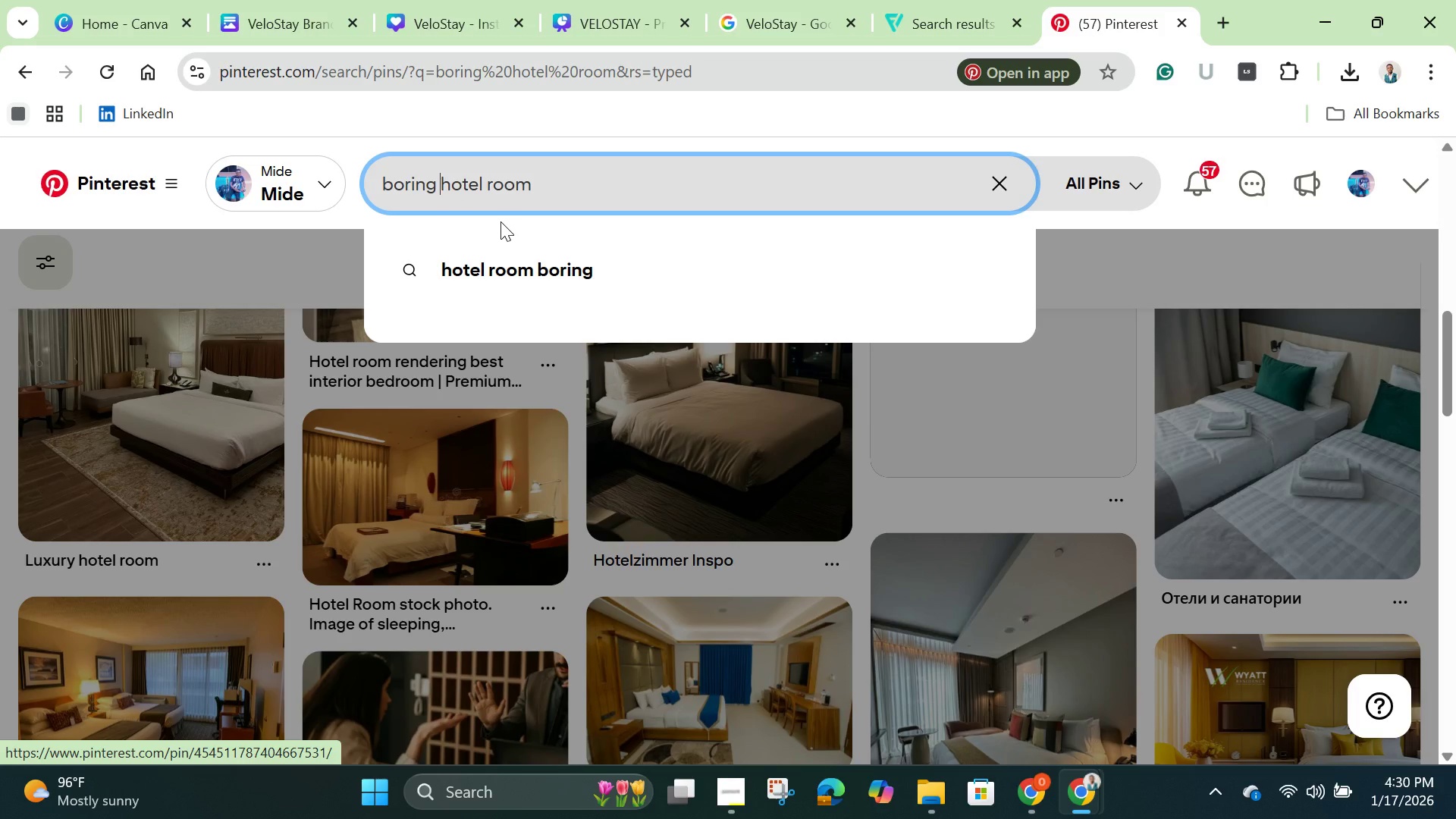 
hold_key(key=Backspace, duration=1.05)
 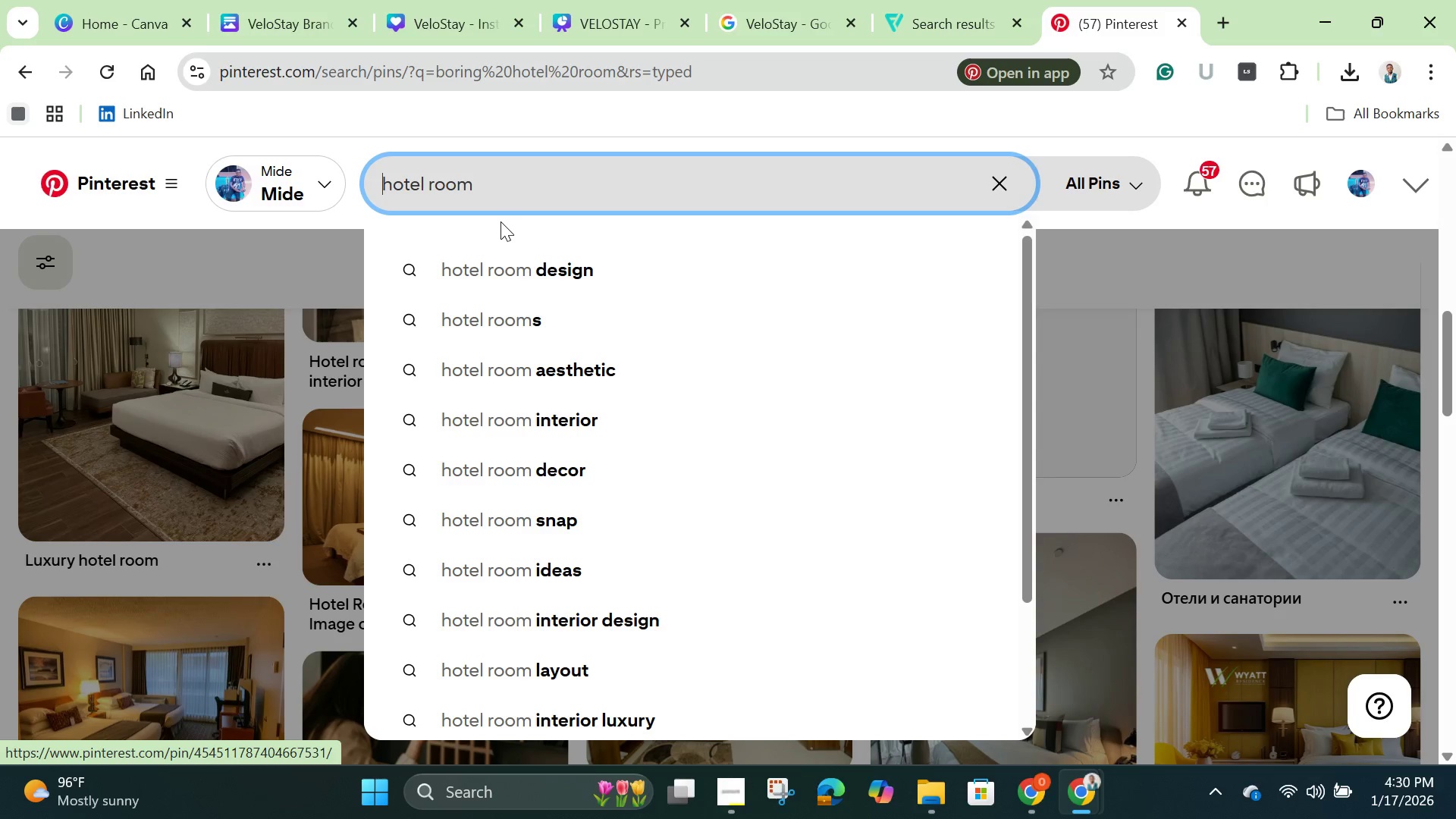 
type(old )
 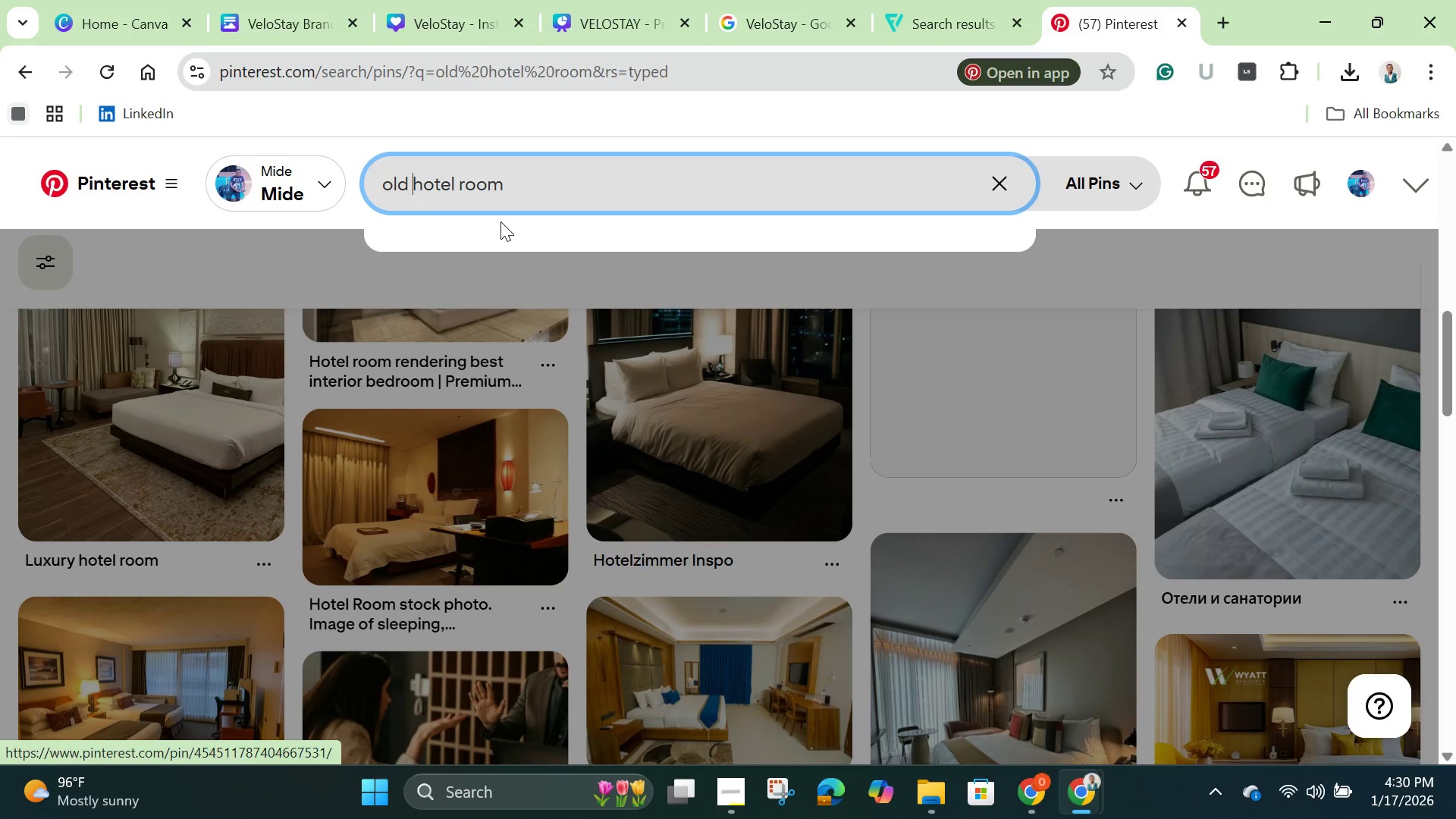 
key(Enter)
 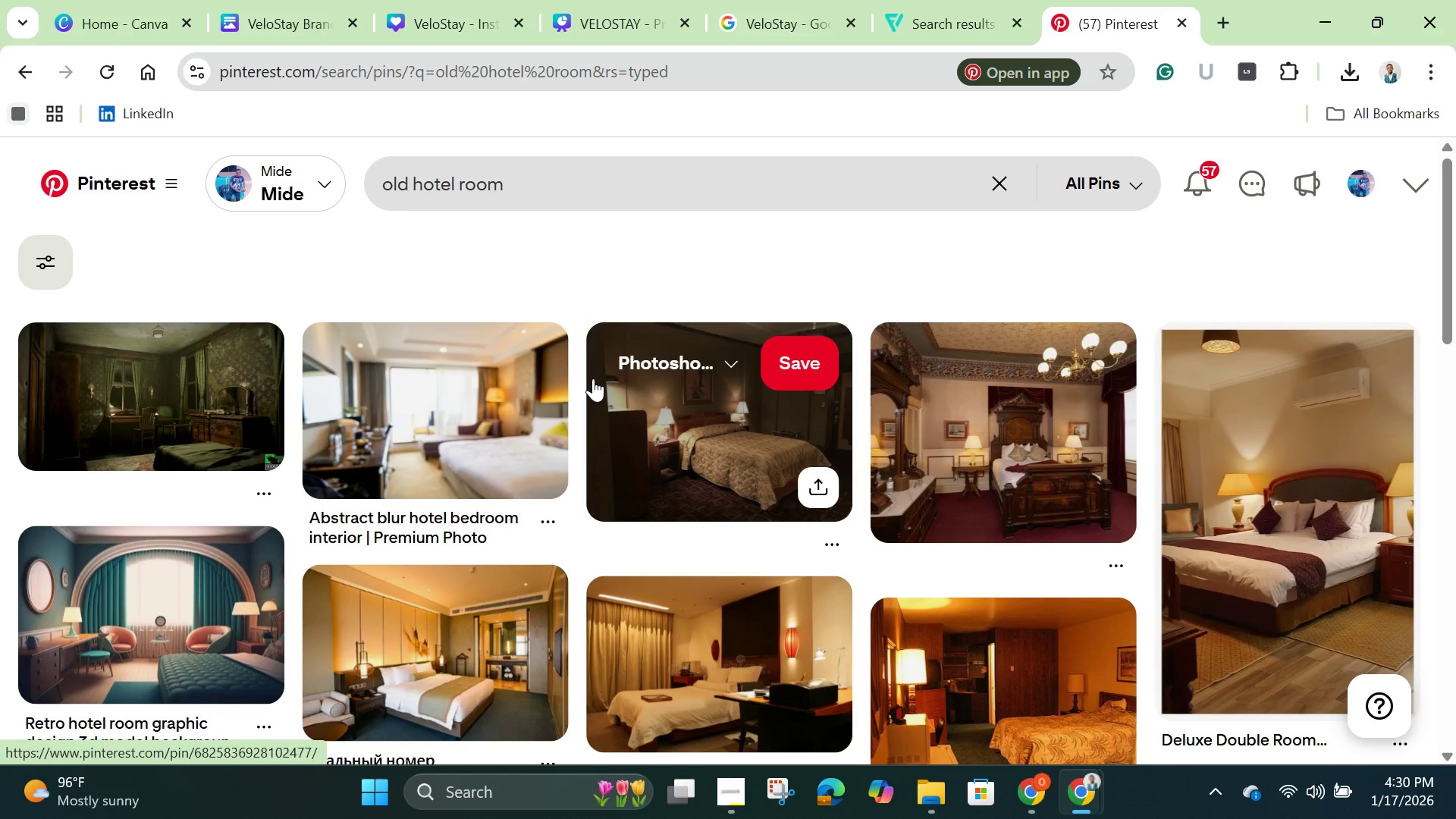 
scroll: coordinate [595, 381], scroll_direction: down, amount: 9.0
 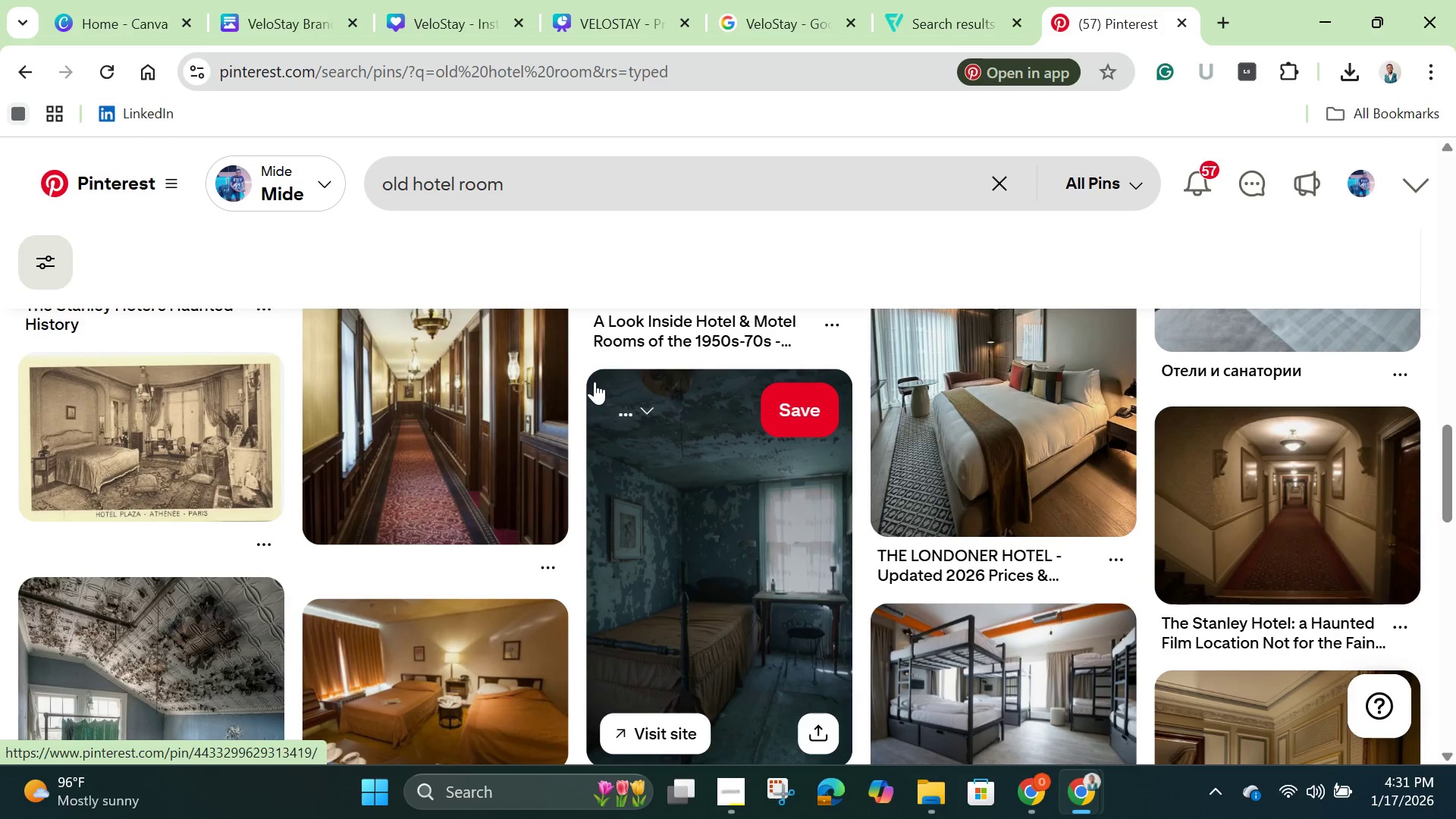 
scroll: coordinate [595, 381], scroll_direction: down, amount: 10.0
 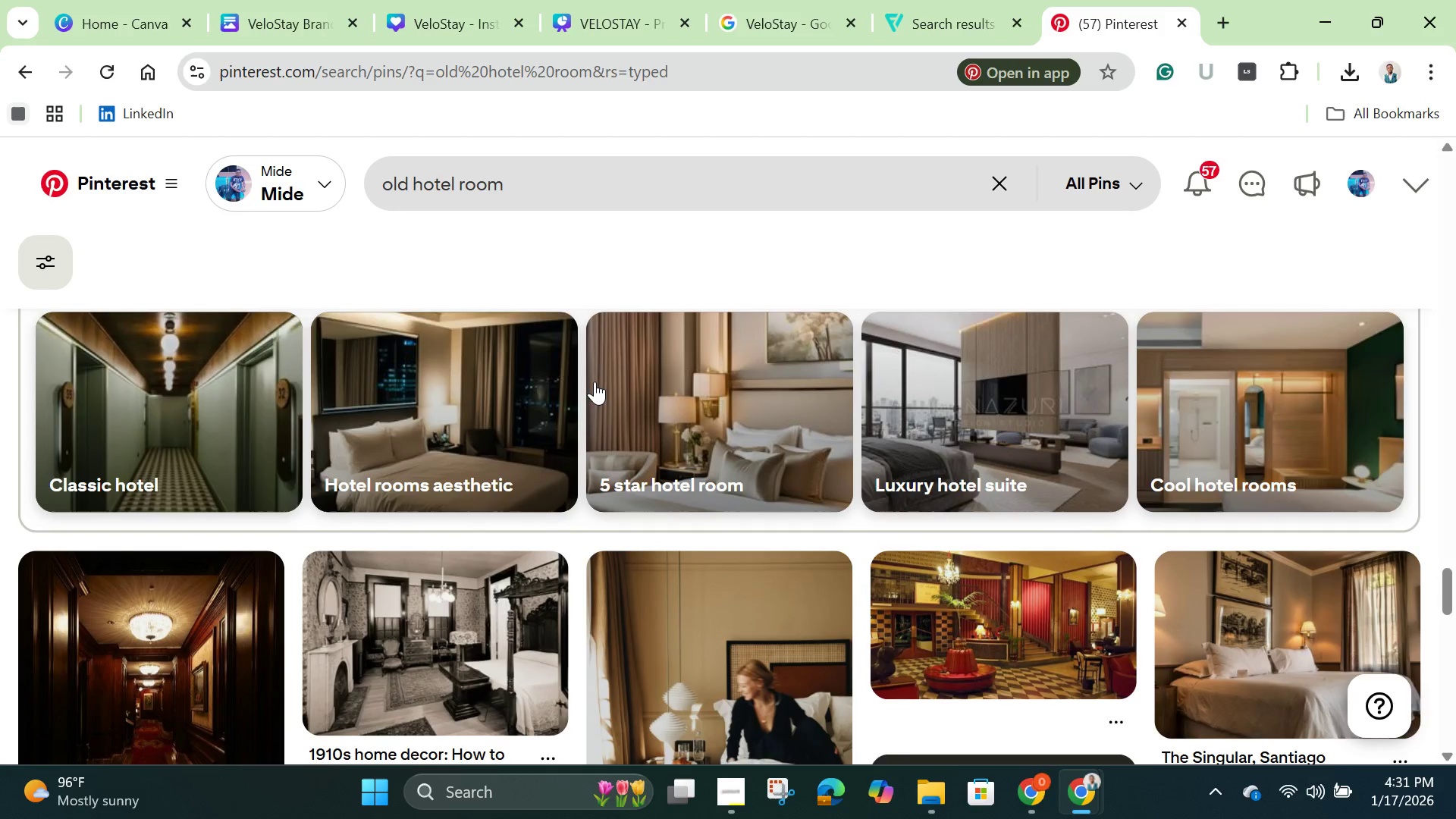 
scroll: coordinate [595, 381], scroll_direction: down, amount: 1.0
 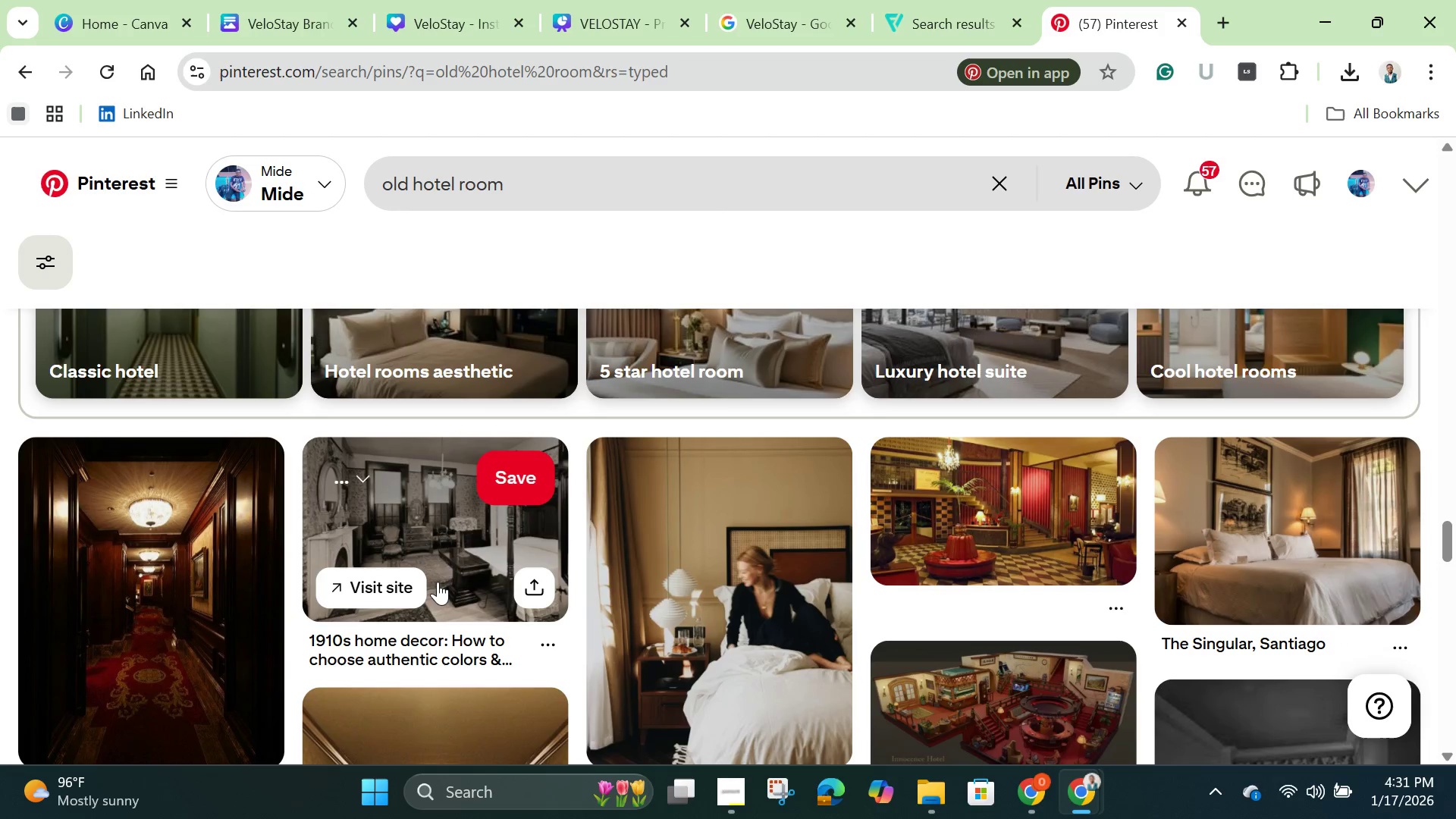 
left_click([445, 535])
 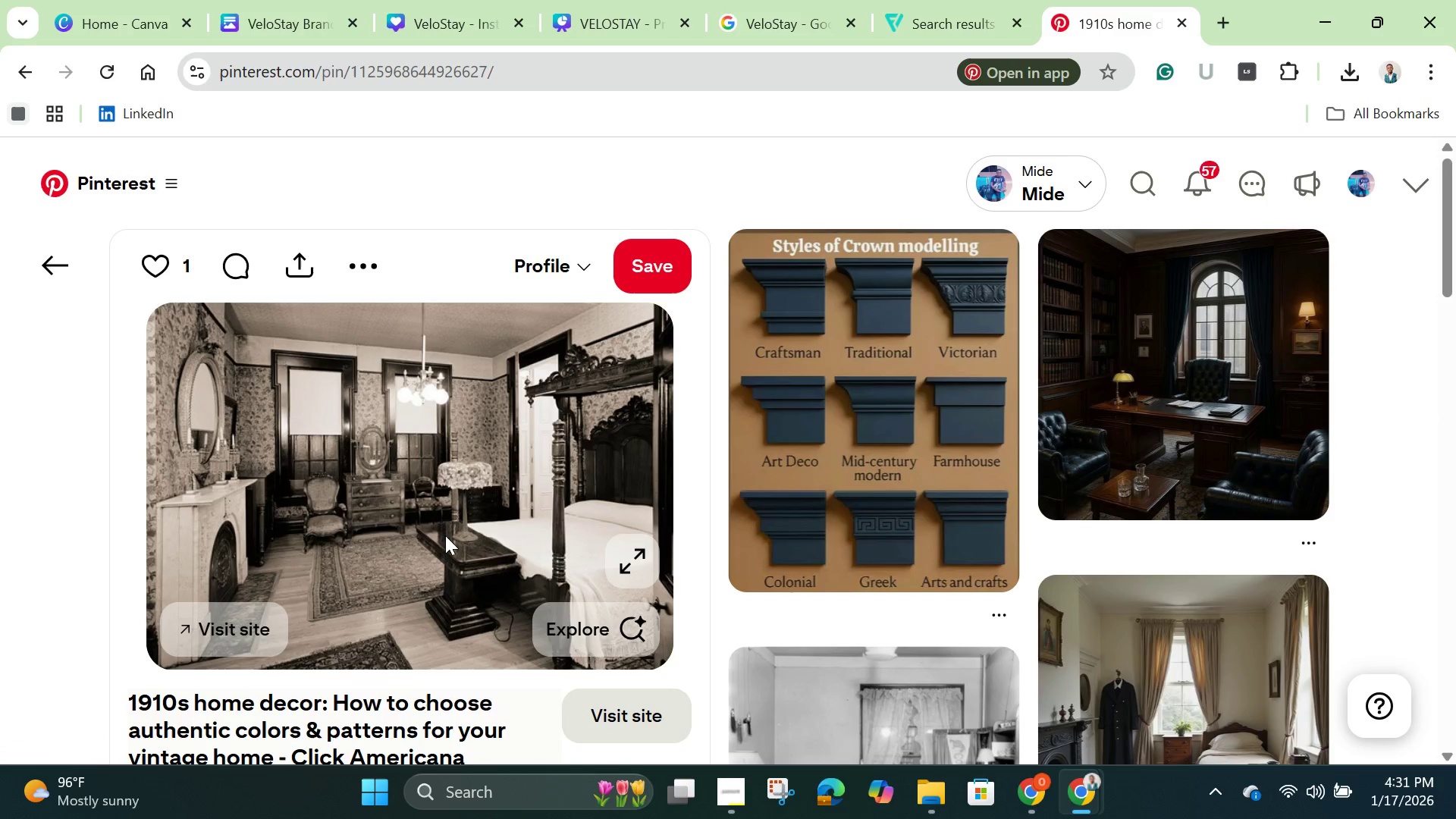 
scroll: coordinate [445, 535], scroll_direction: down, amount: 5.0
 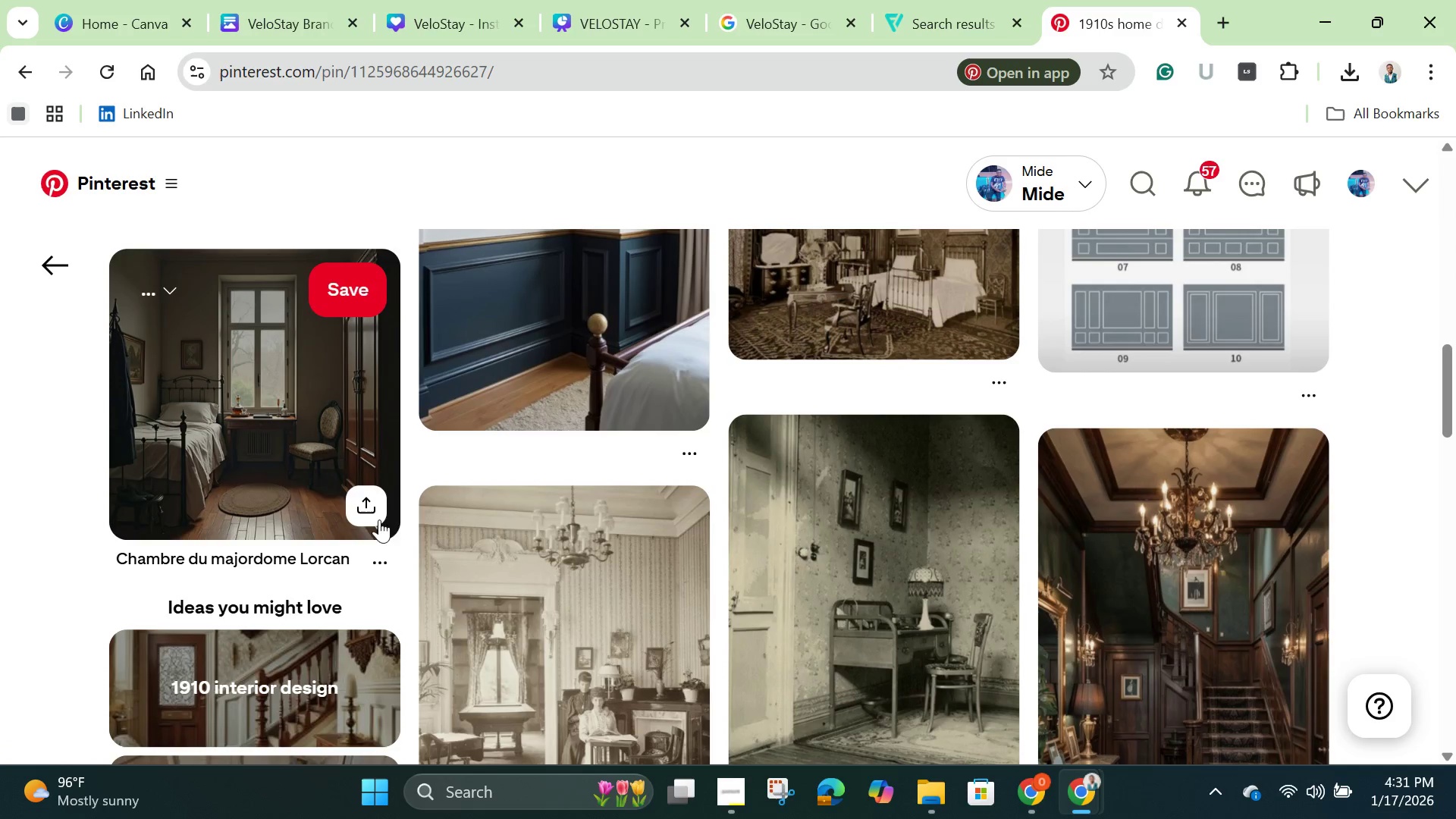 
left_click([280, 403])
 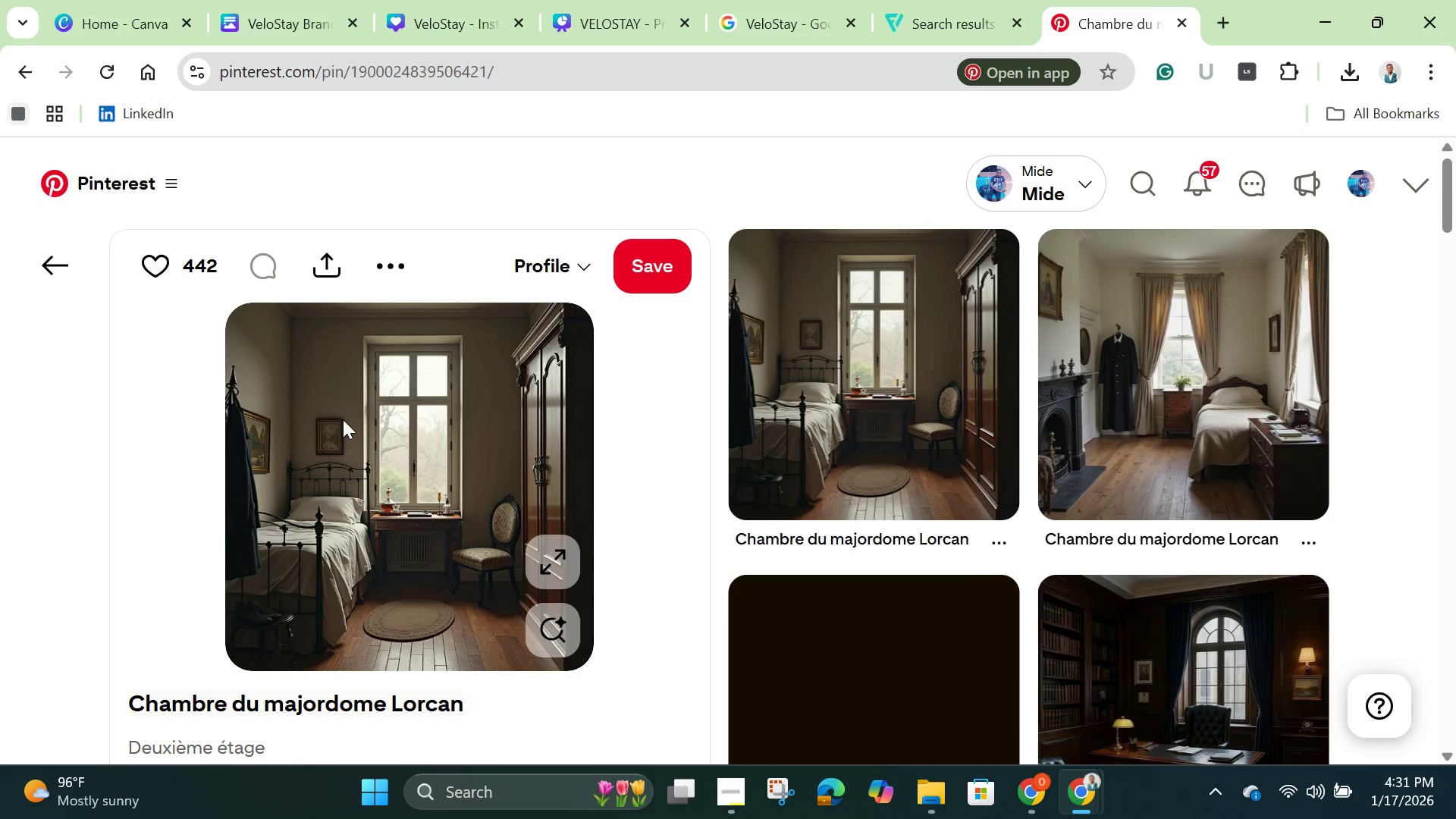 
right_click([343, 419])
 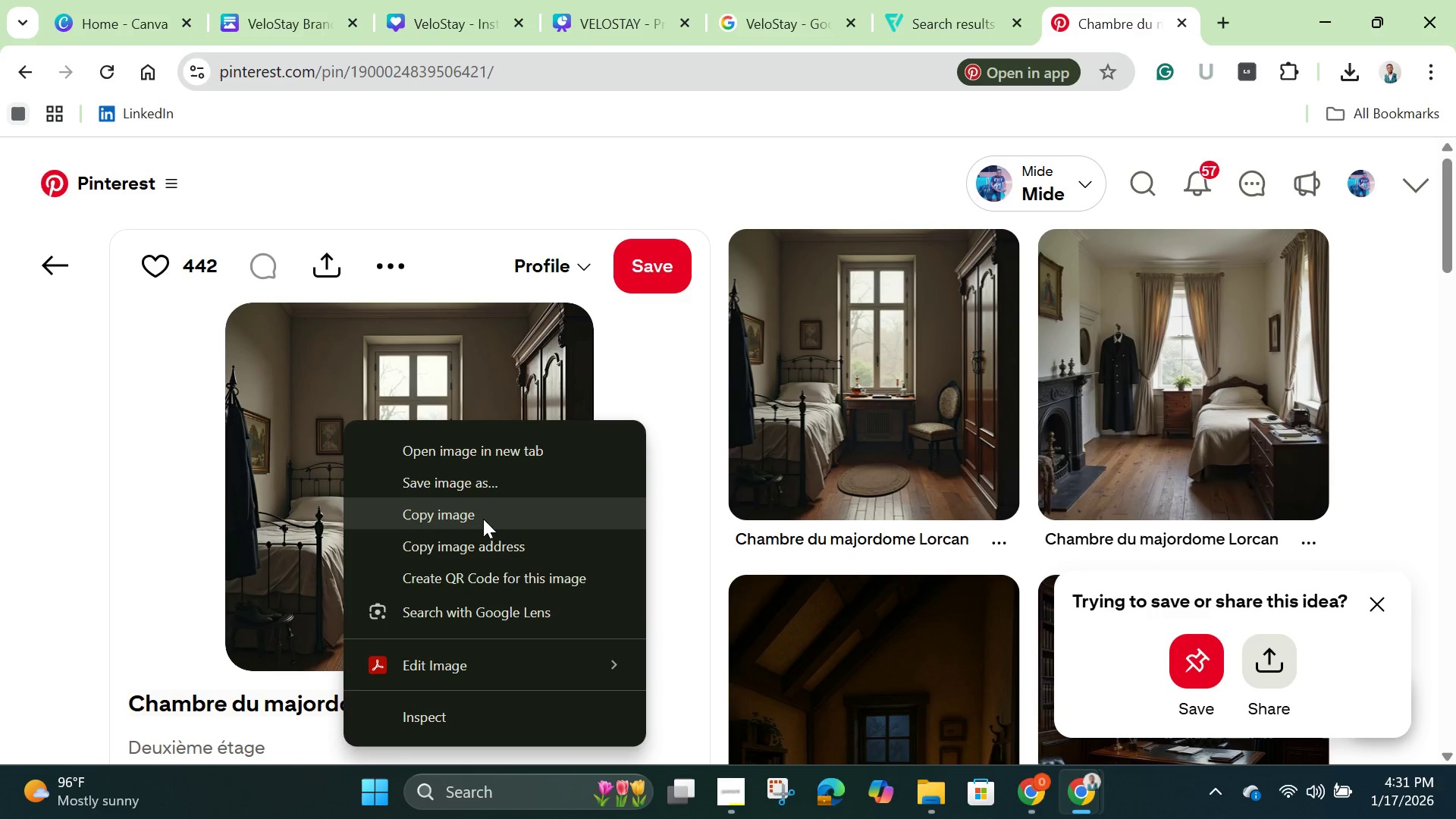 
left_click([476, 515])
 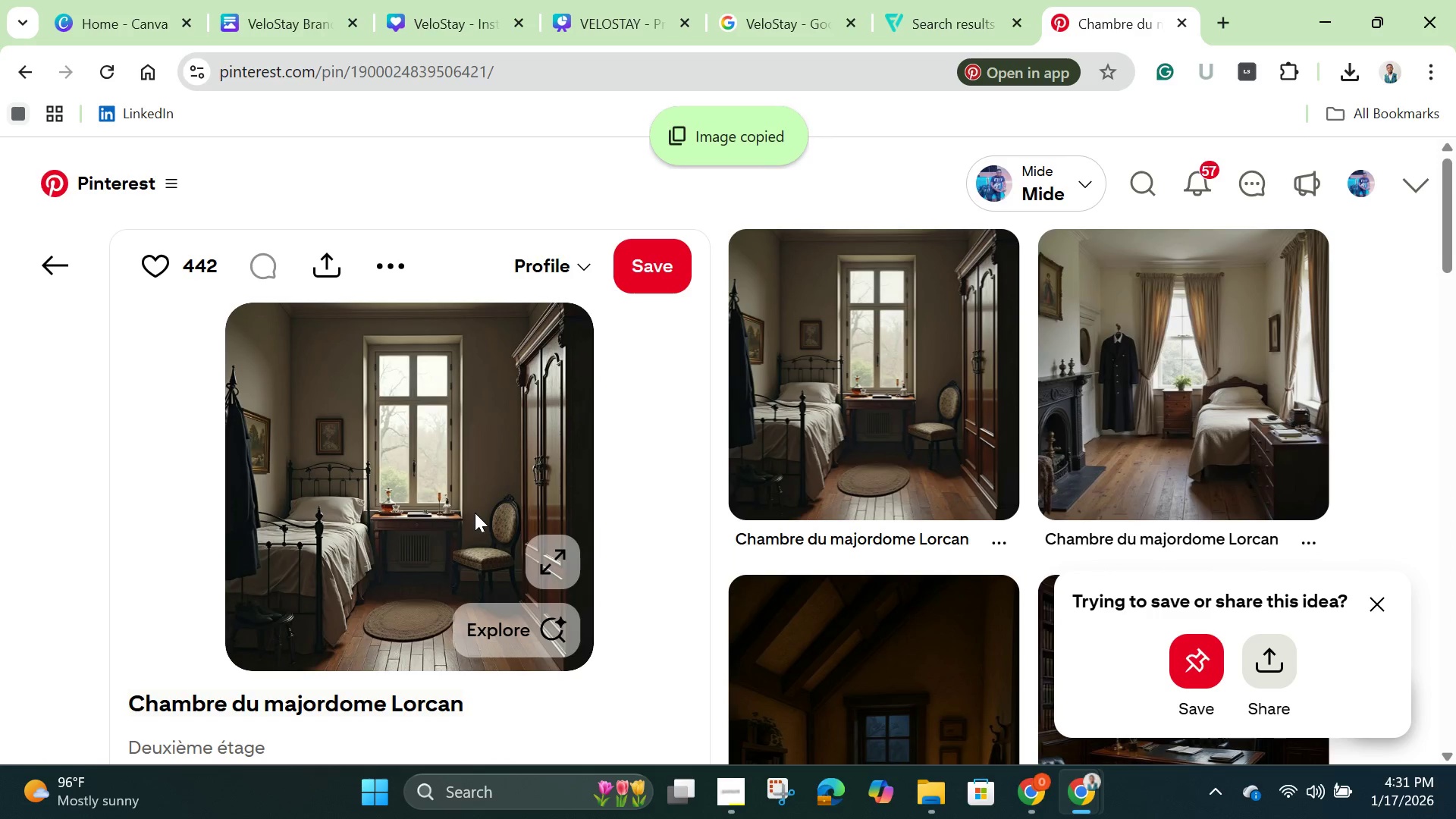 
scroll: coordinate [473, 507], scroll_direction: down, amount: 4.0
 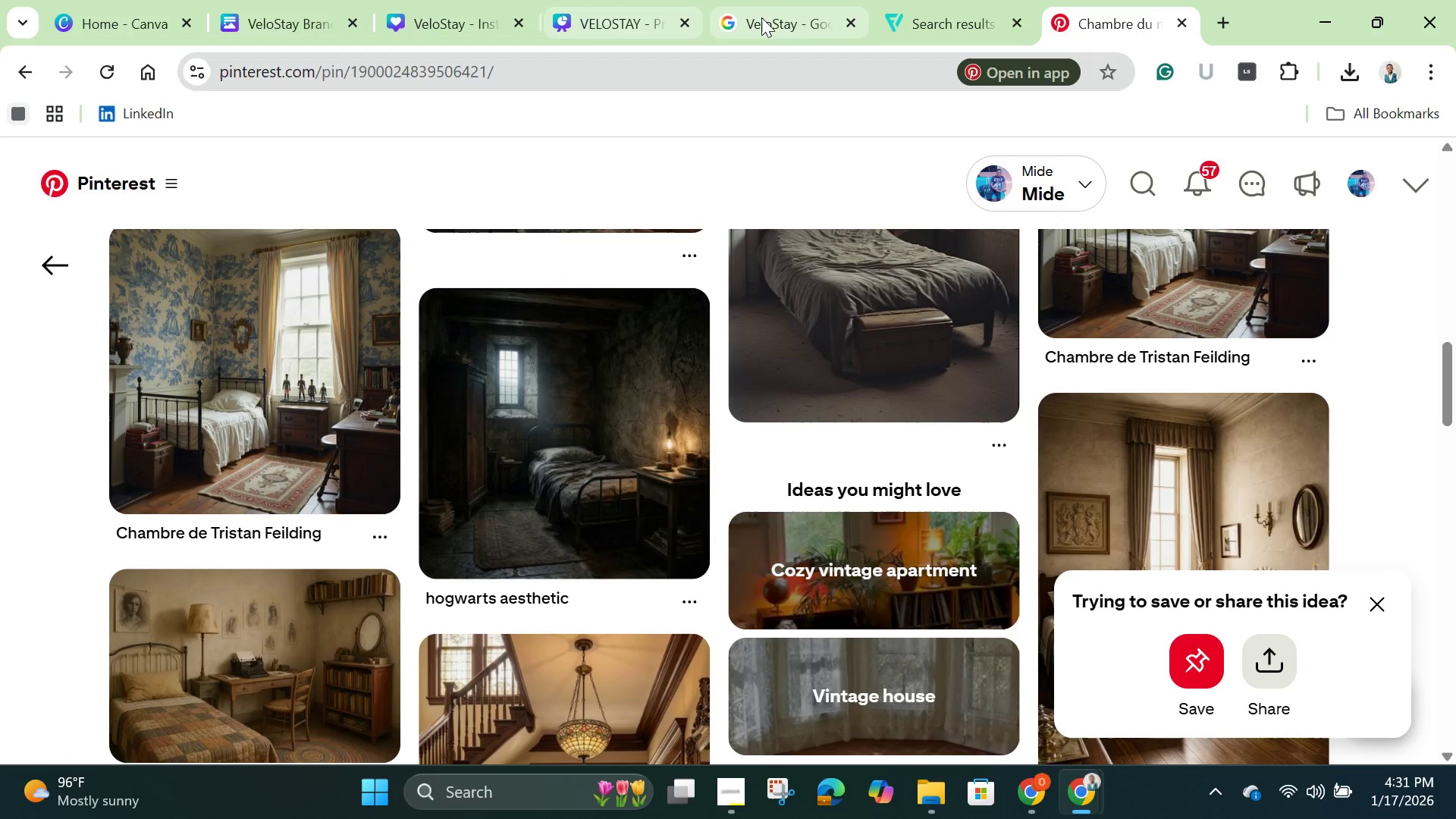 
left_click([616, 27])
 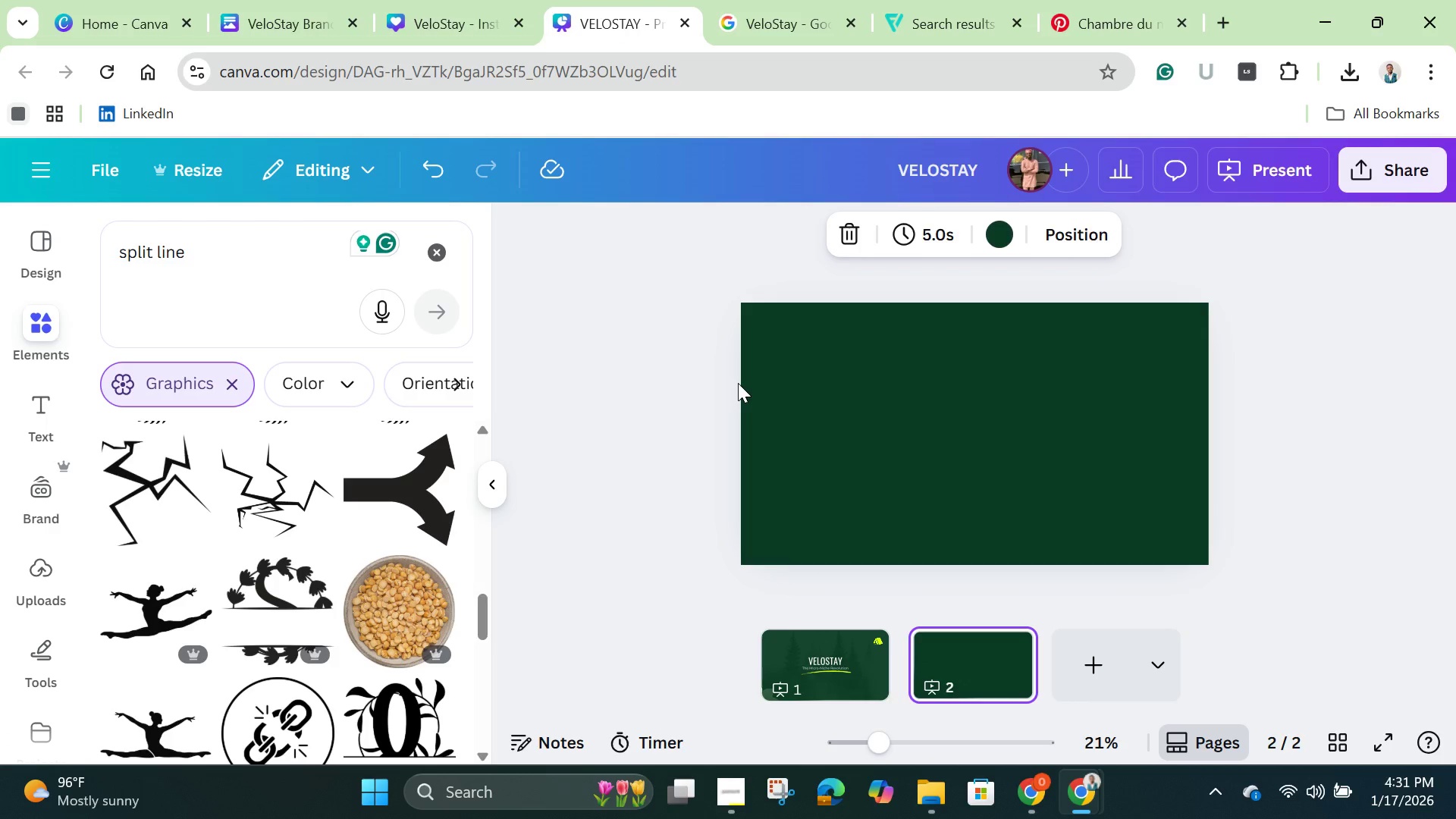 
key(Control+V)
 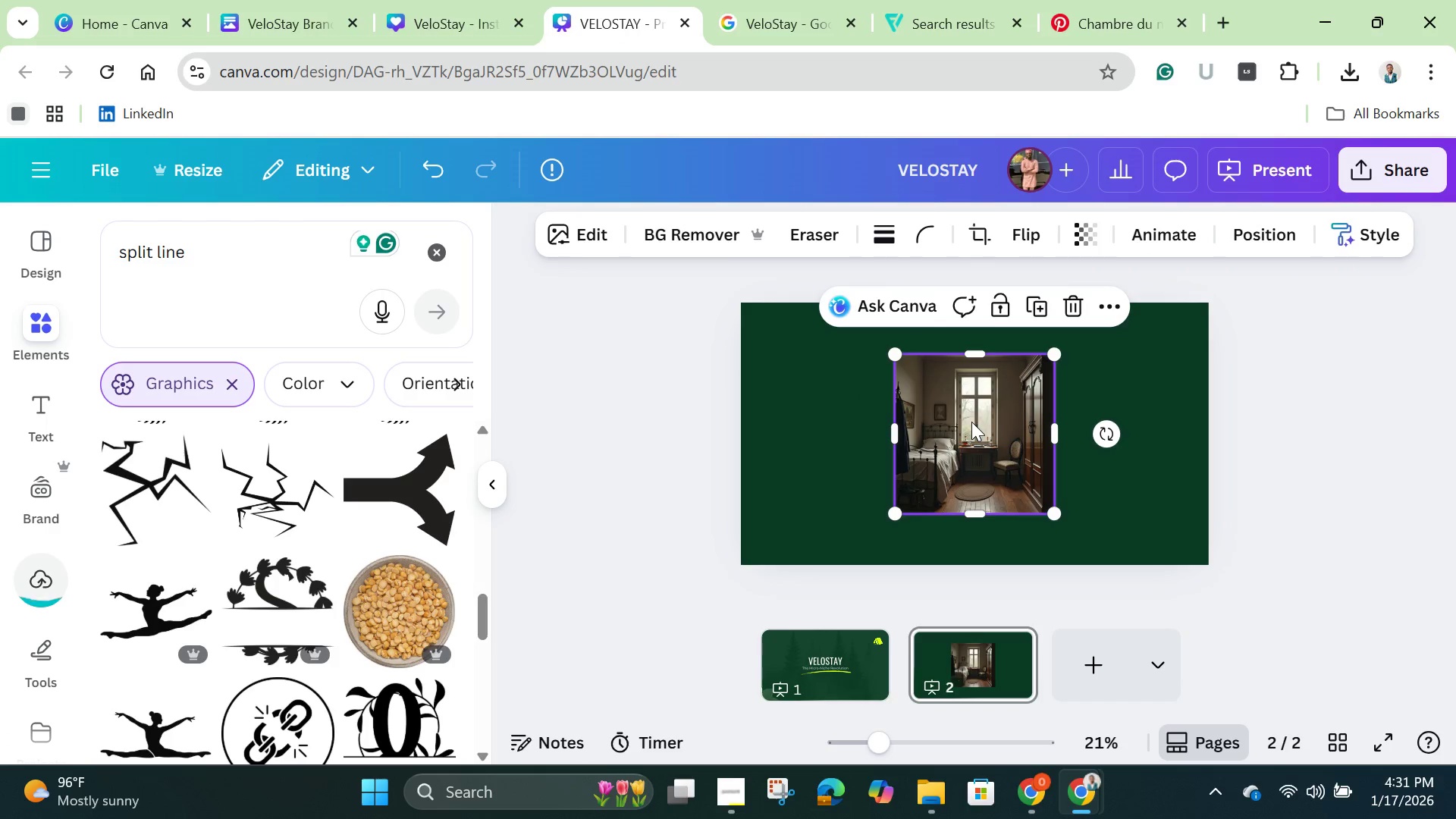 
left_click_drag(start_coordinate=[971, 426], to_coordinate=[816, 368])
 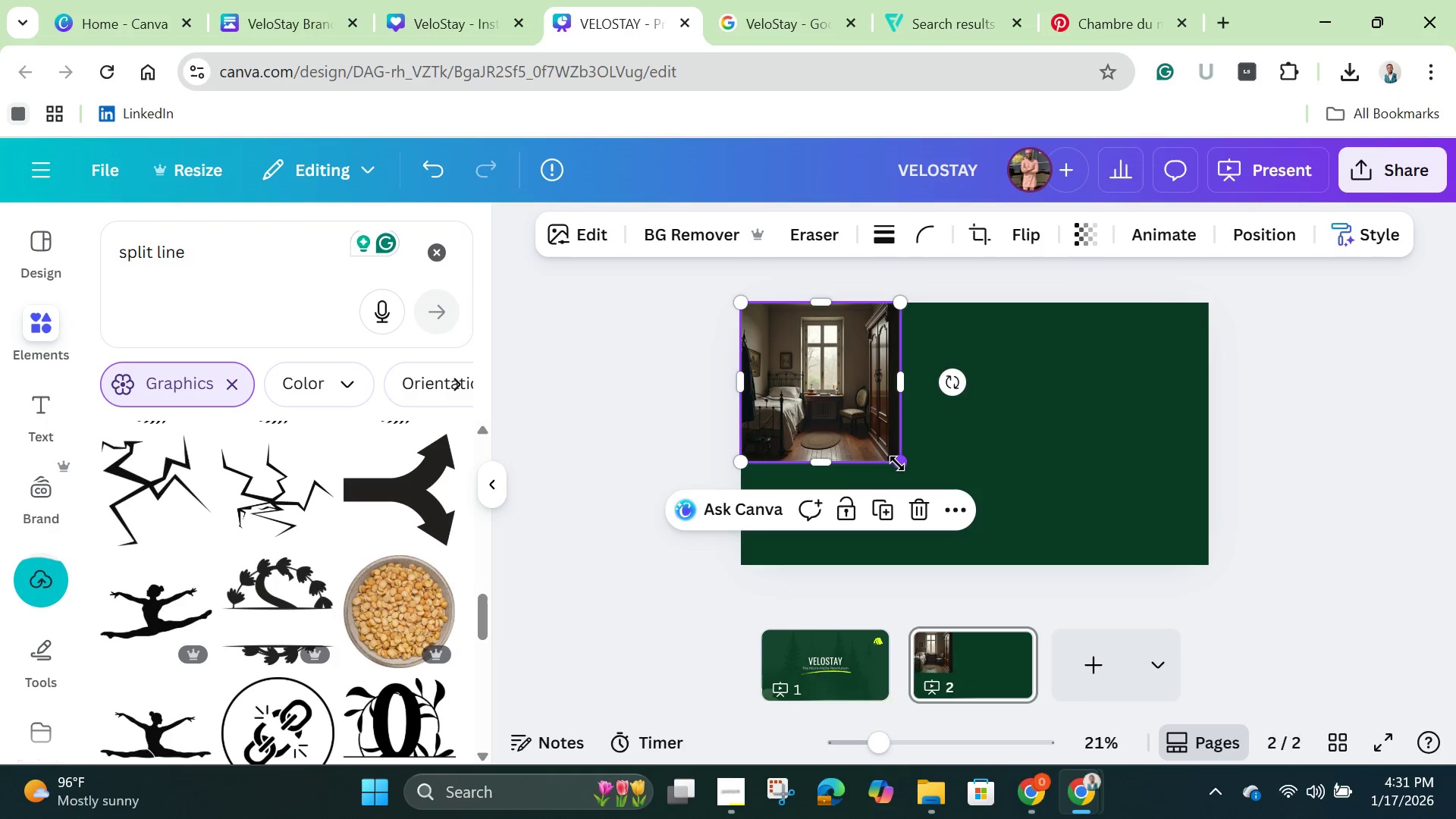 
left_click_drag(start_coordinate=[897, 463], to_coordinate=[992, 577])
 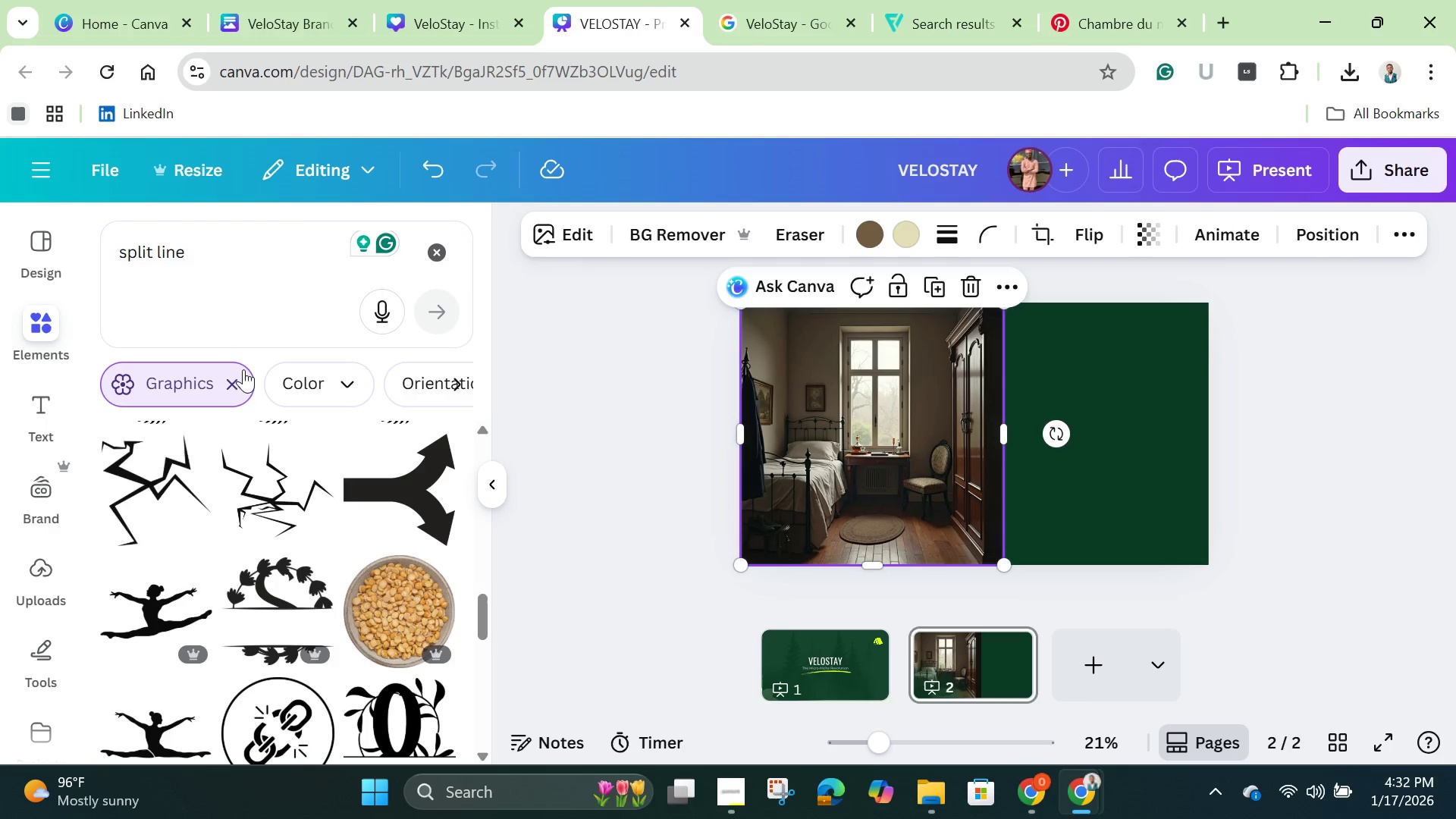 
left_click([633, 355])
 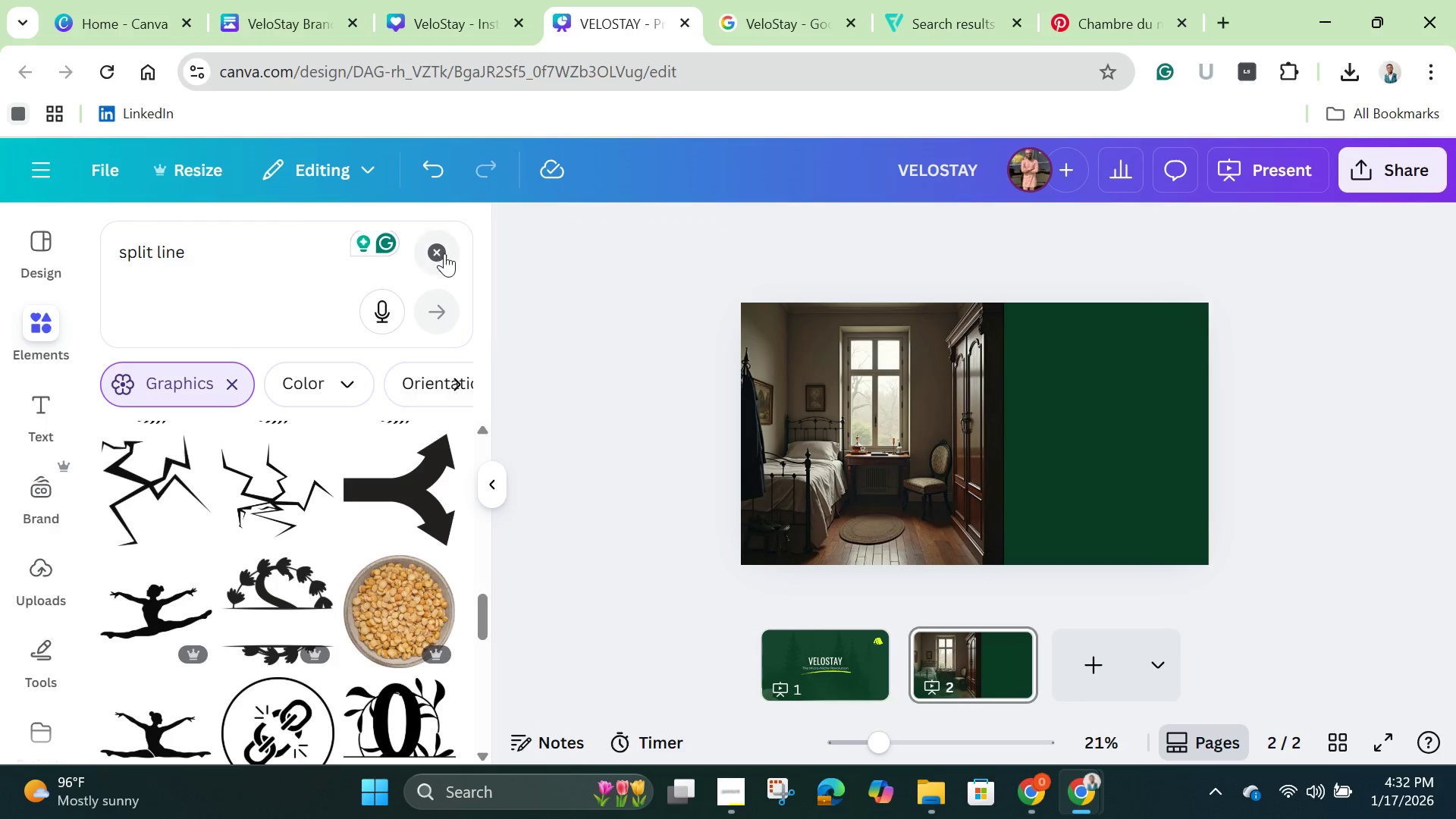 
left_click([442, 252])
 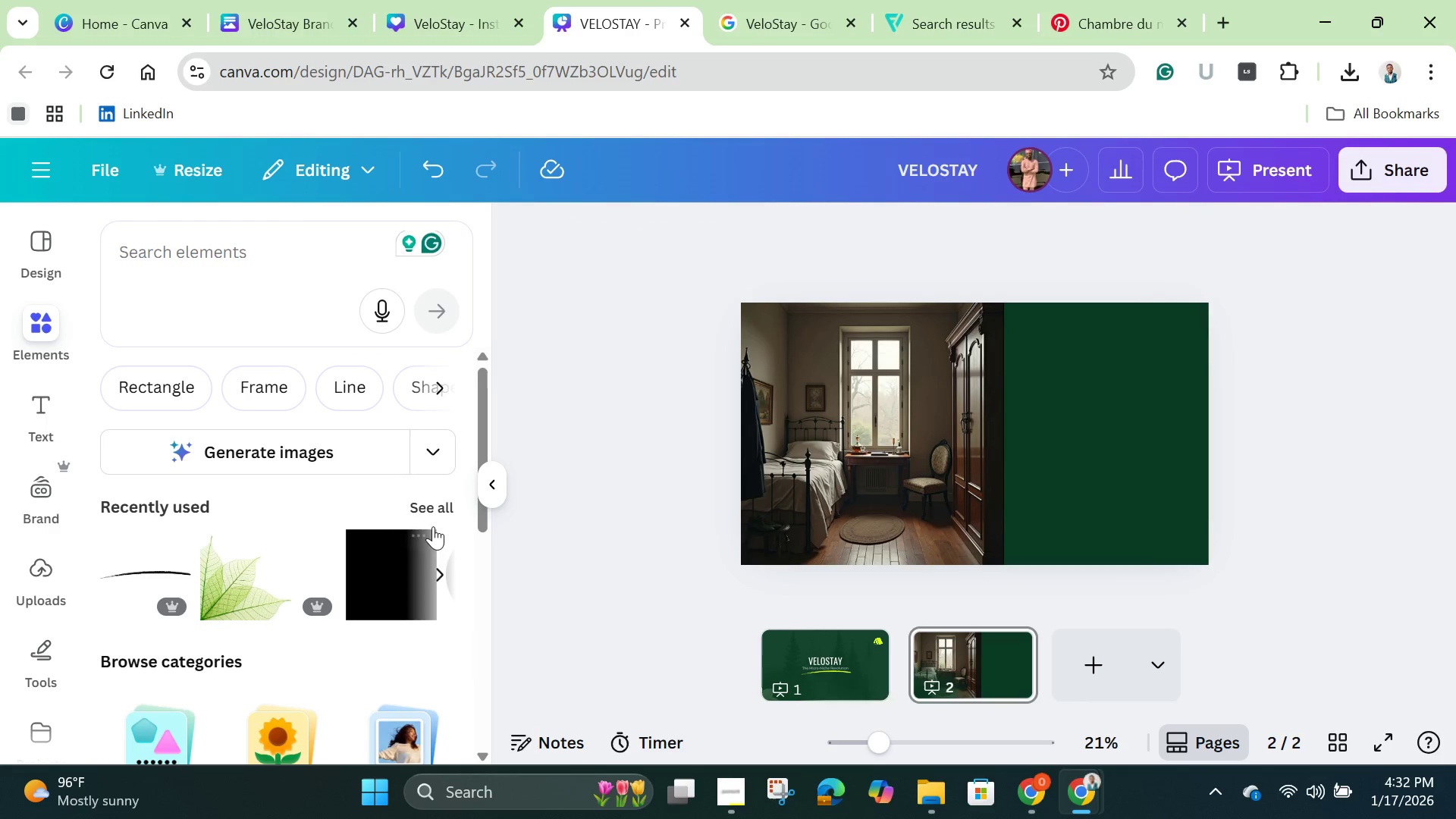 
left_click([439, 504])
 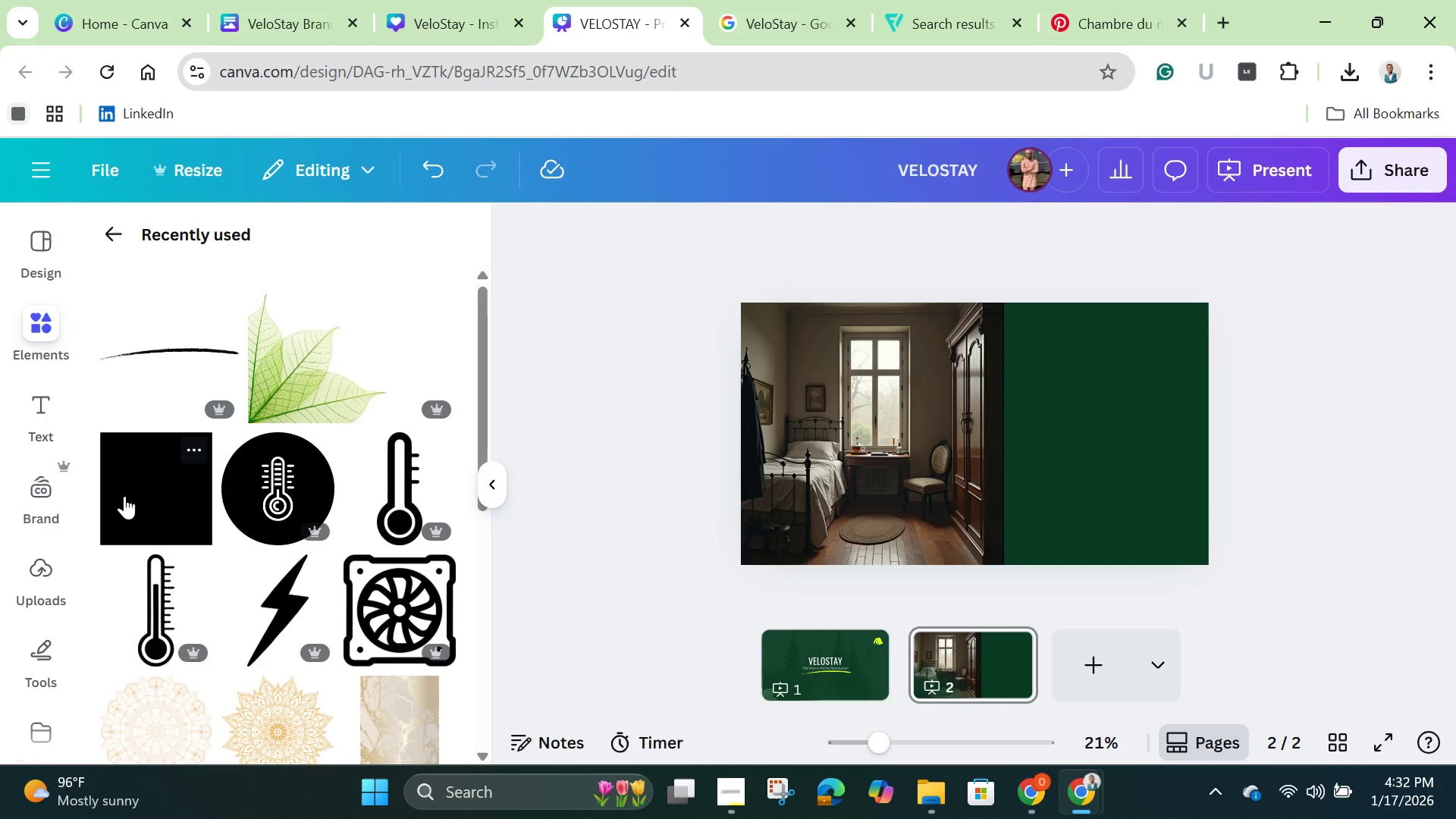 
left_click([129, 494])
 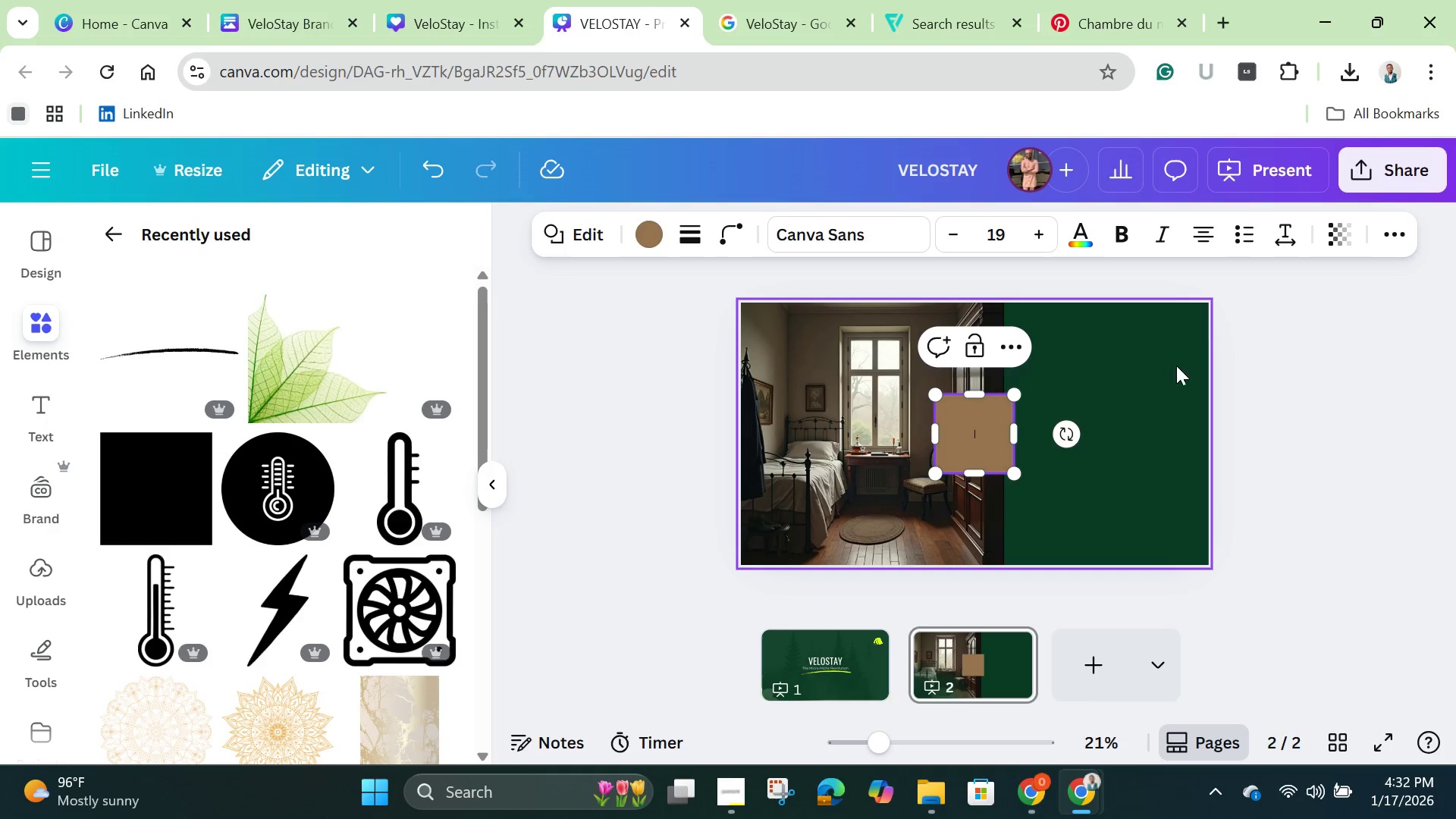 
left_click([1178, 385])
 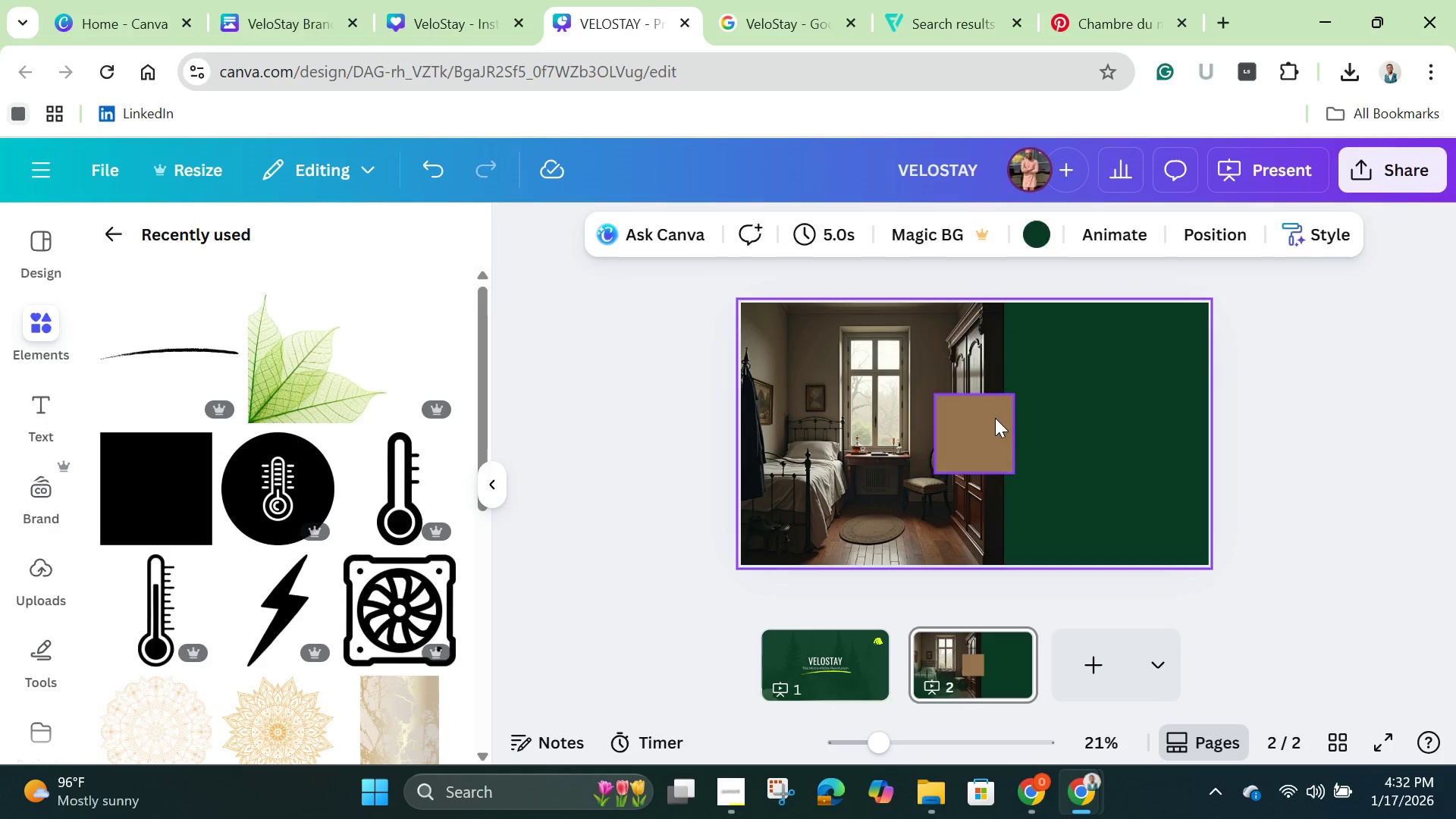 
left_click_drag(start_coordinate=[995, 418], to_coordinate=[1056, 318])
 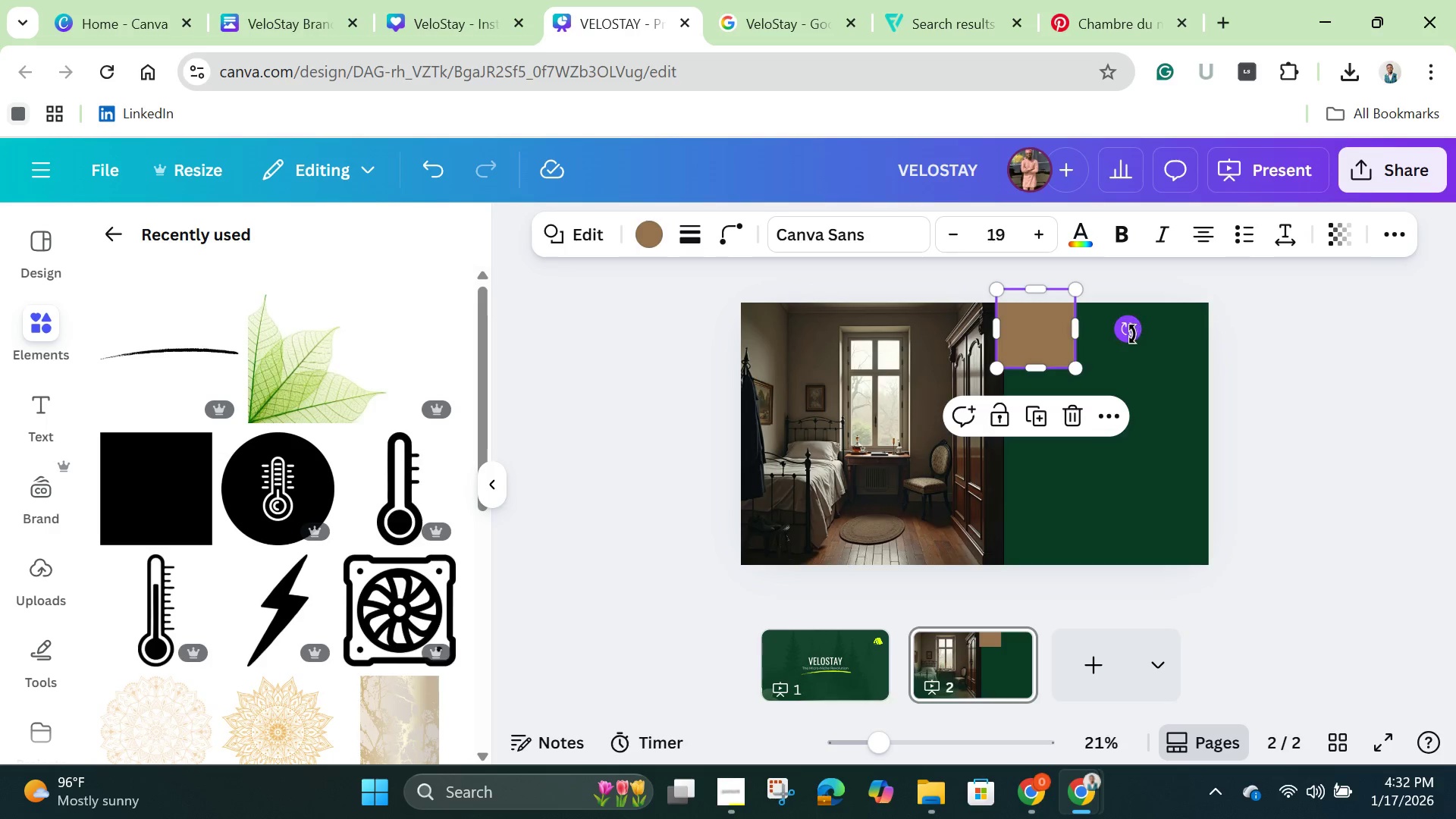 
left_click_drag(start_coordinate=[1132, 334], to_coordinate=[1132, 381])
 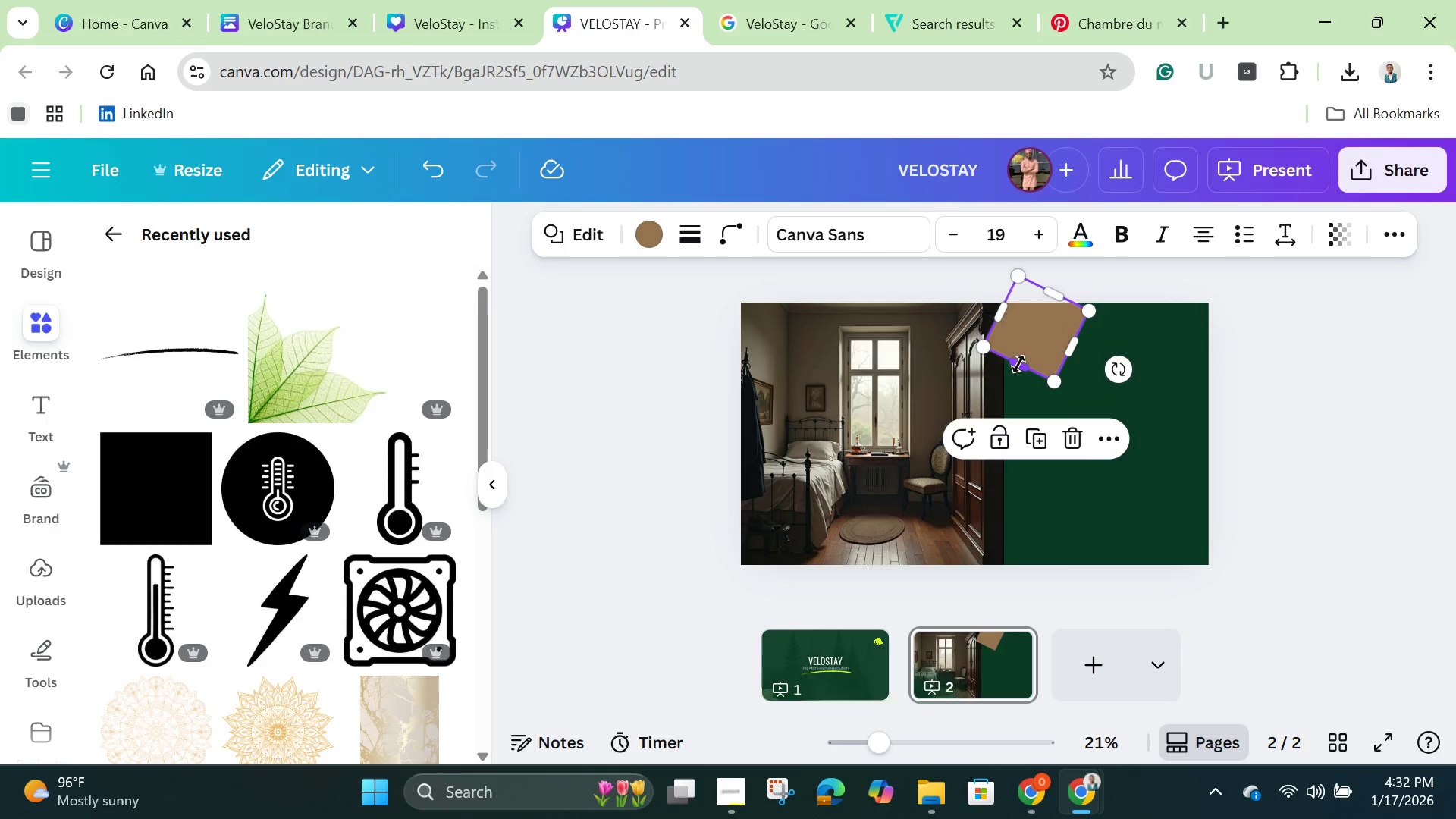 
left_click_drag(start_coordinate=[1018, 364], to_coordinate=[987, 585])
 